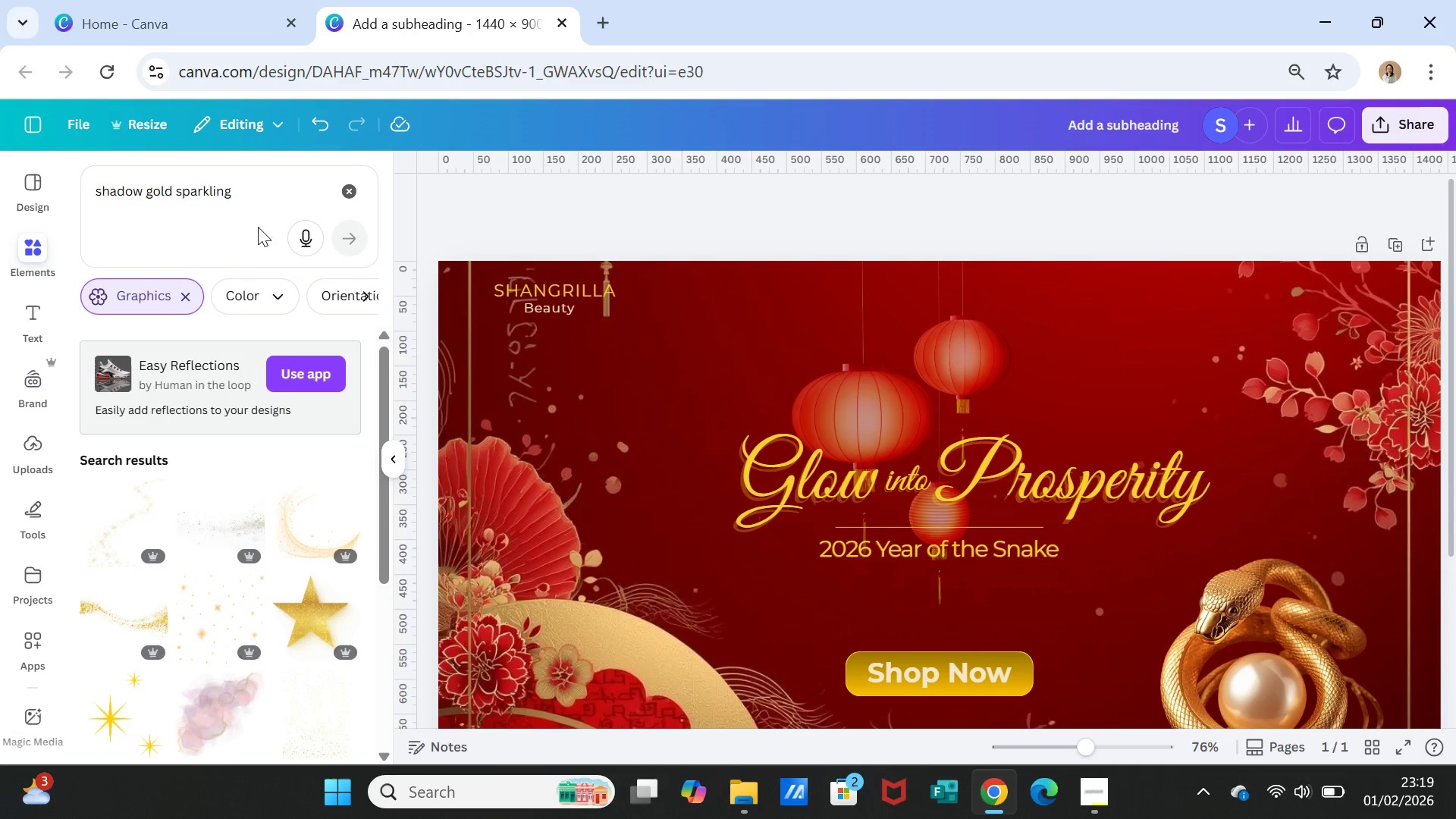 
scroll: coordinate [274, 590], scroll_direction: down, amount: 2.0
 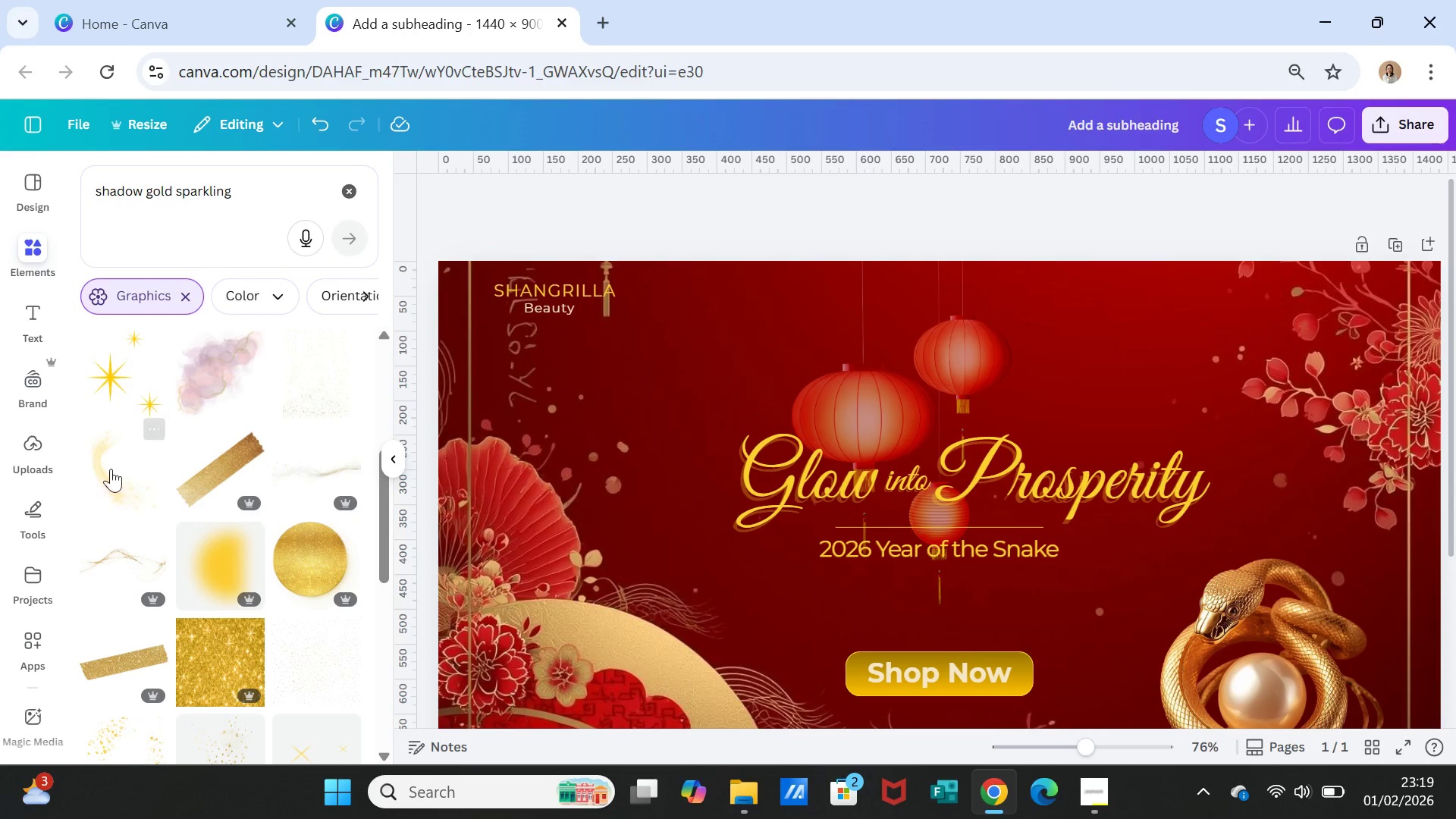 
left_click([93, 381])
 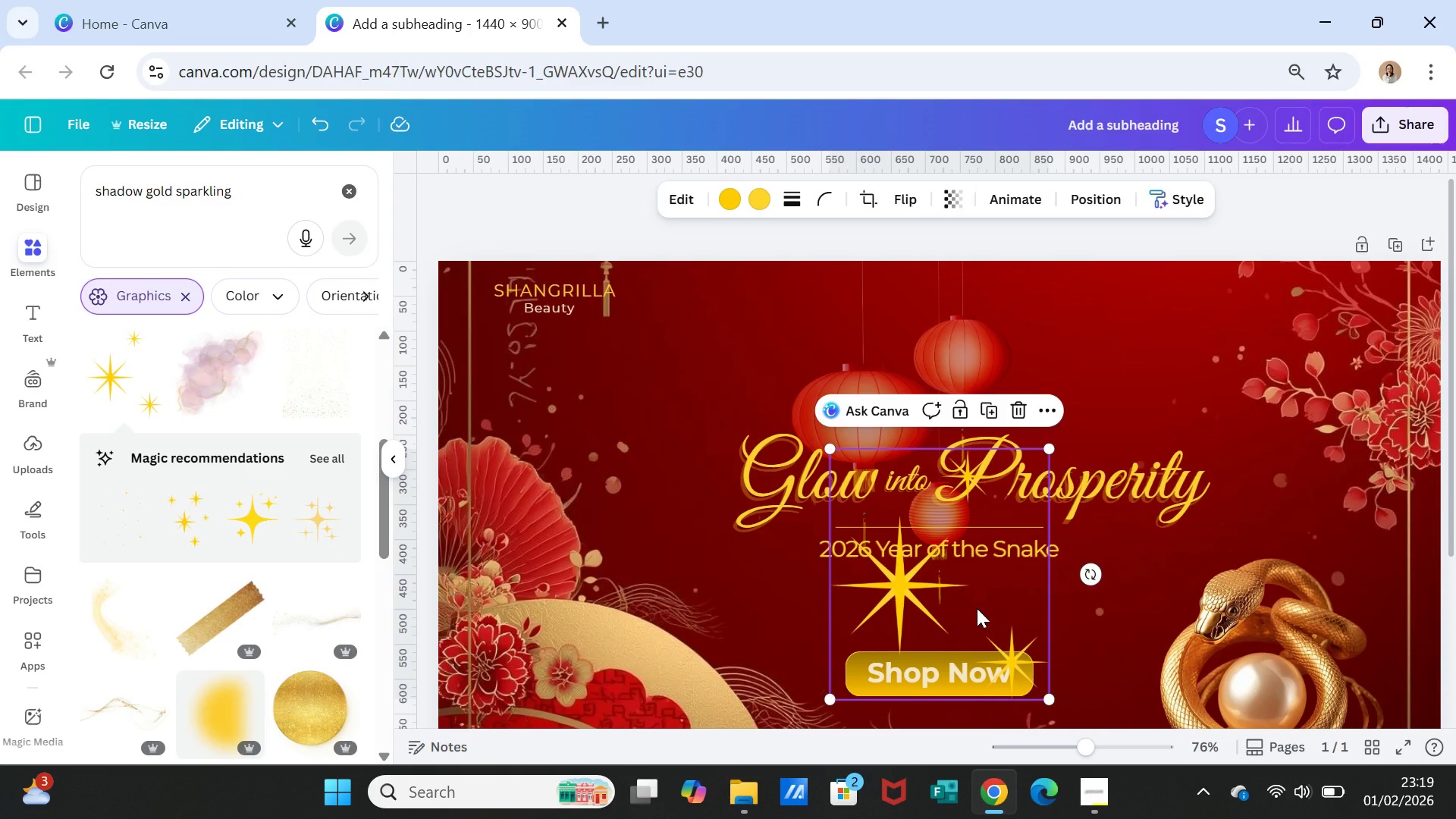 
key(Delete)
 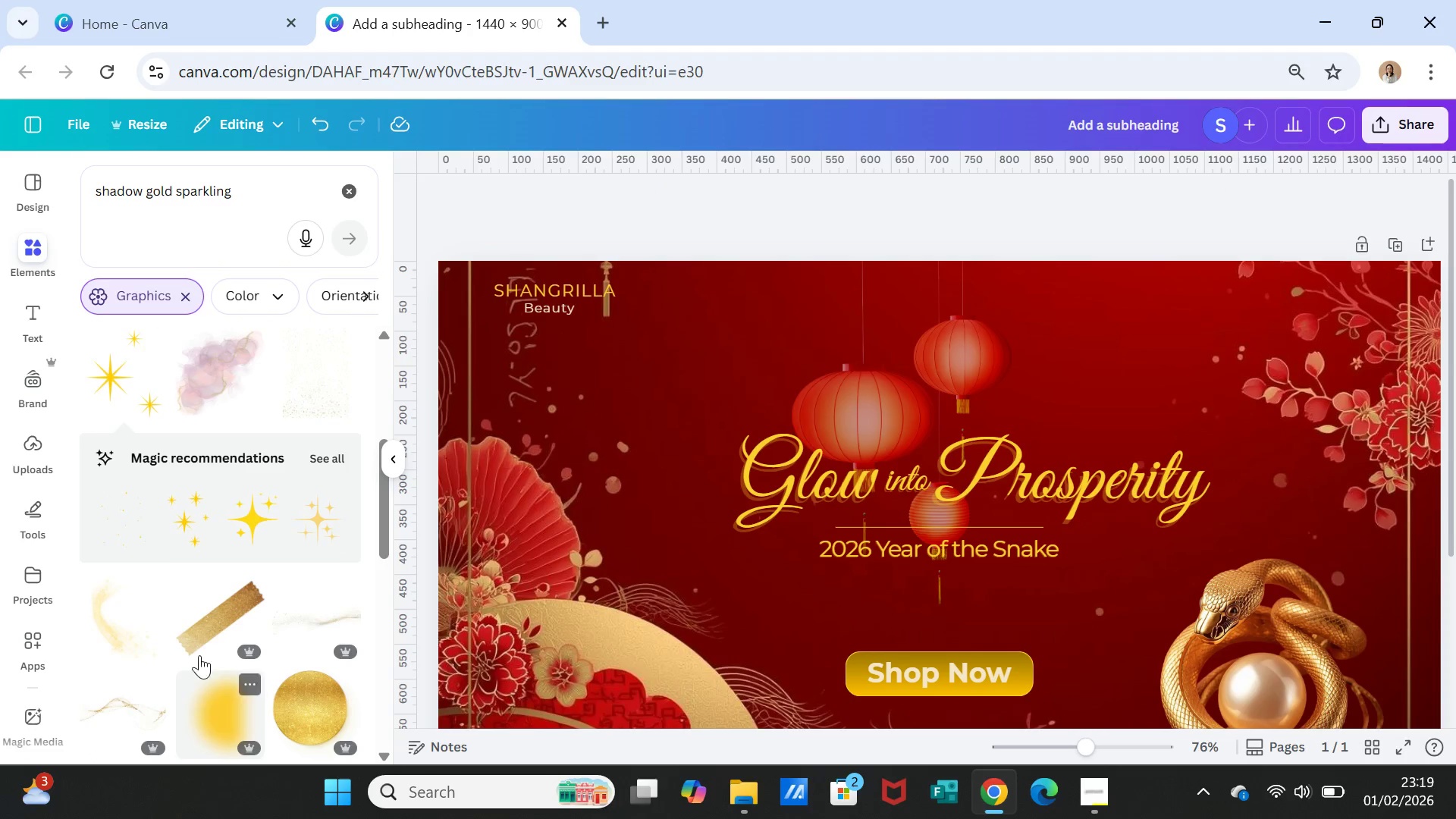 
scroll: coordinate [209, 639], scroll_direction: down, amount: 7.0
 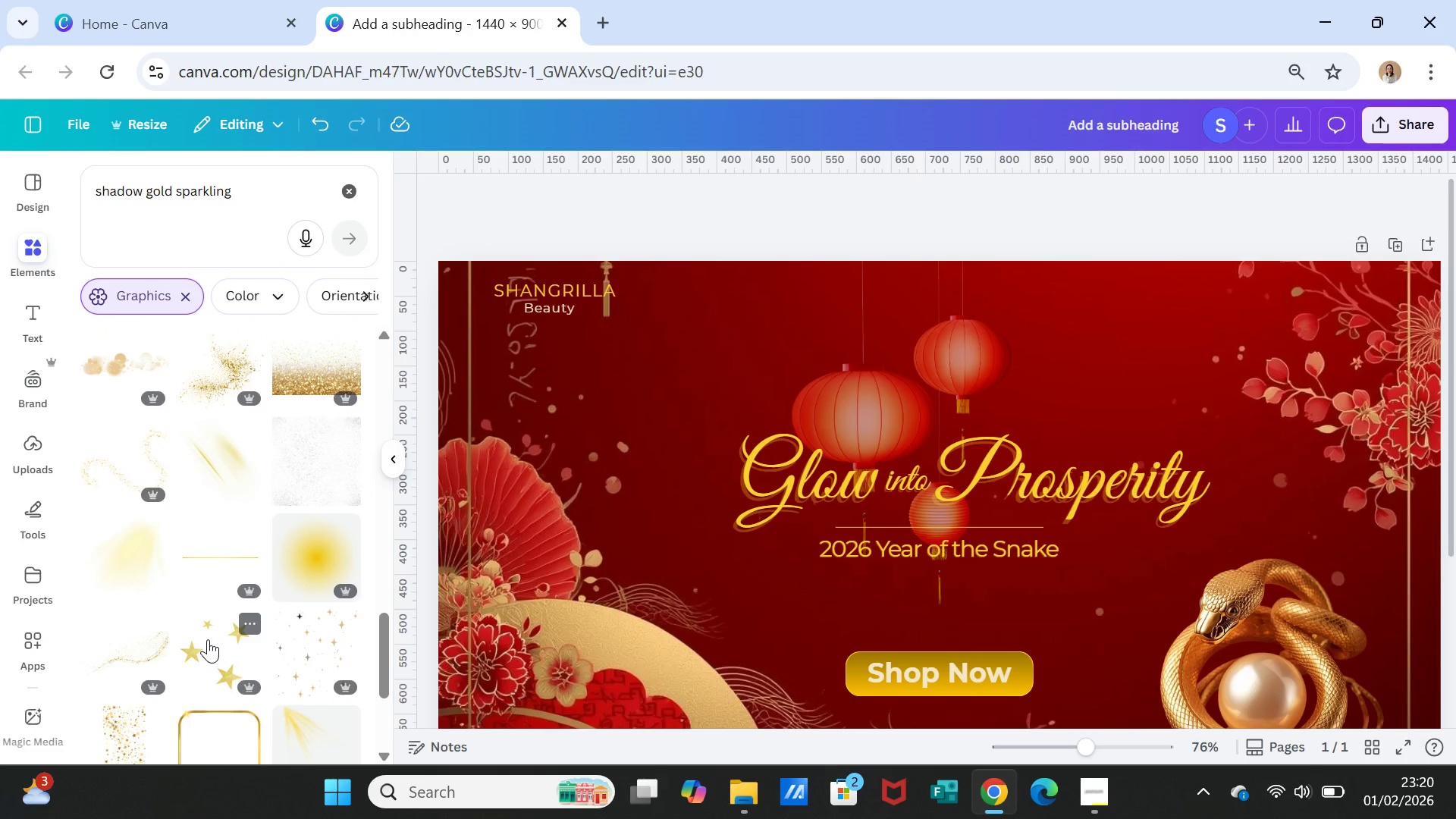 
scroll: coordinate [193, 602], scroll_direction: down, amount: 7.0
 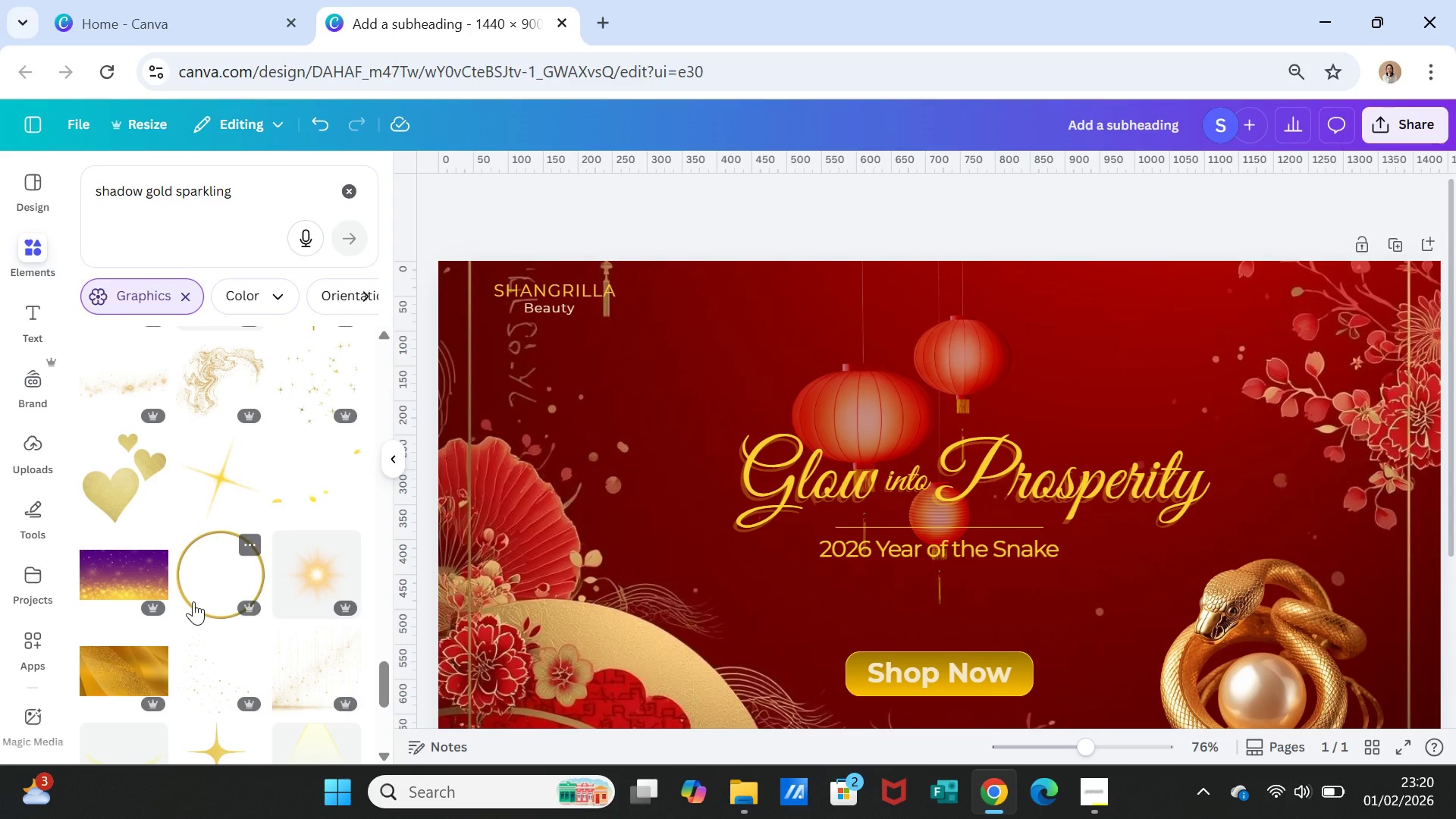 
scroll: coordinate [235, 601], scroll_direction: down, amount: 10.0
 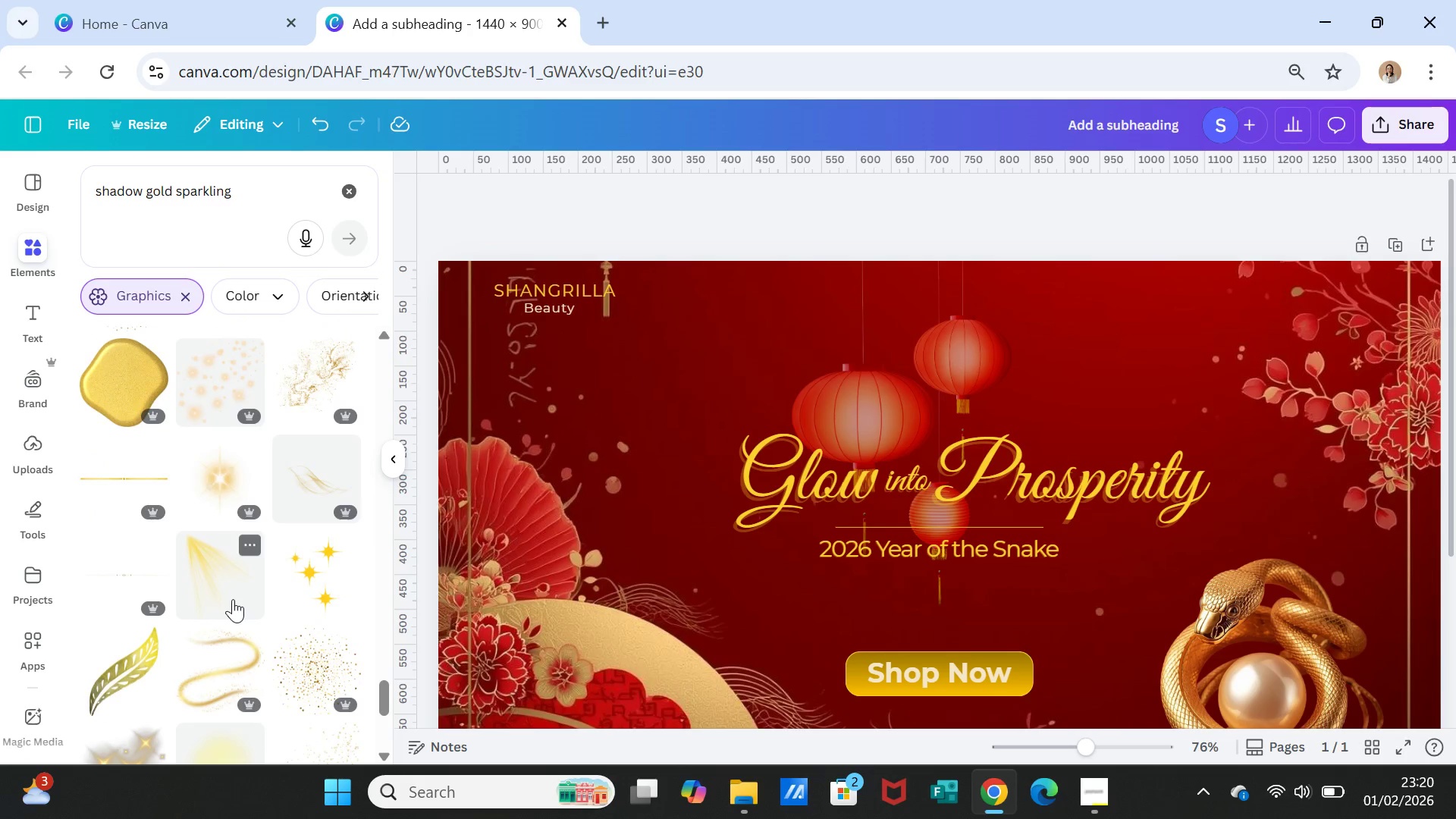 
scroll: coordinate [233, 599], scroll_direction: down, amount: 1.0
 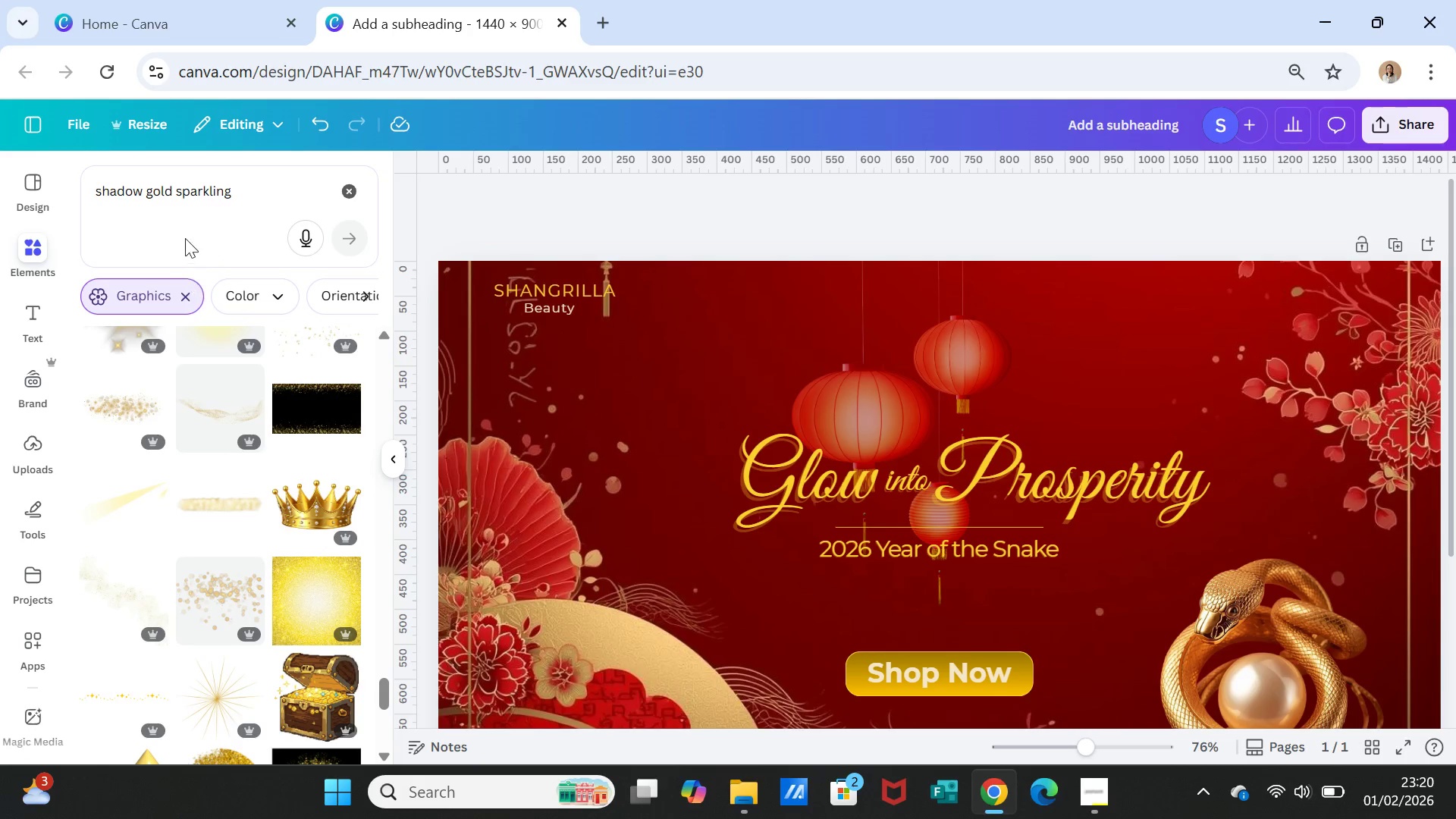 
left_click_drag(start_coordinate=[276, 188], to_coordinate=[36, 204])
 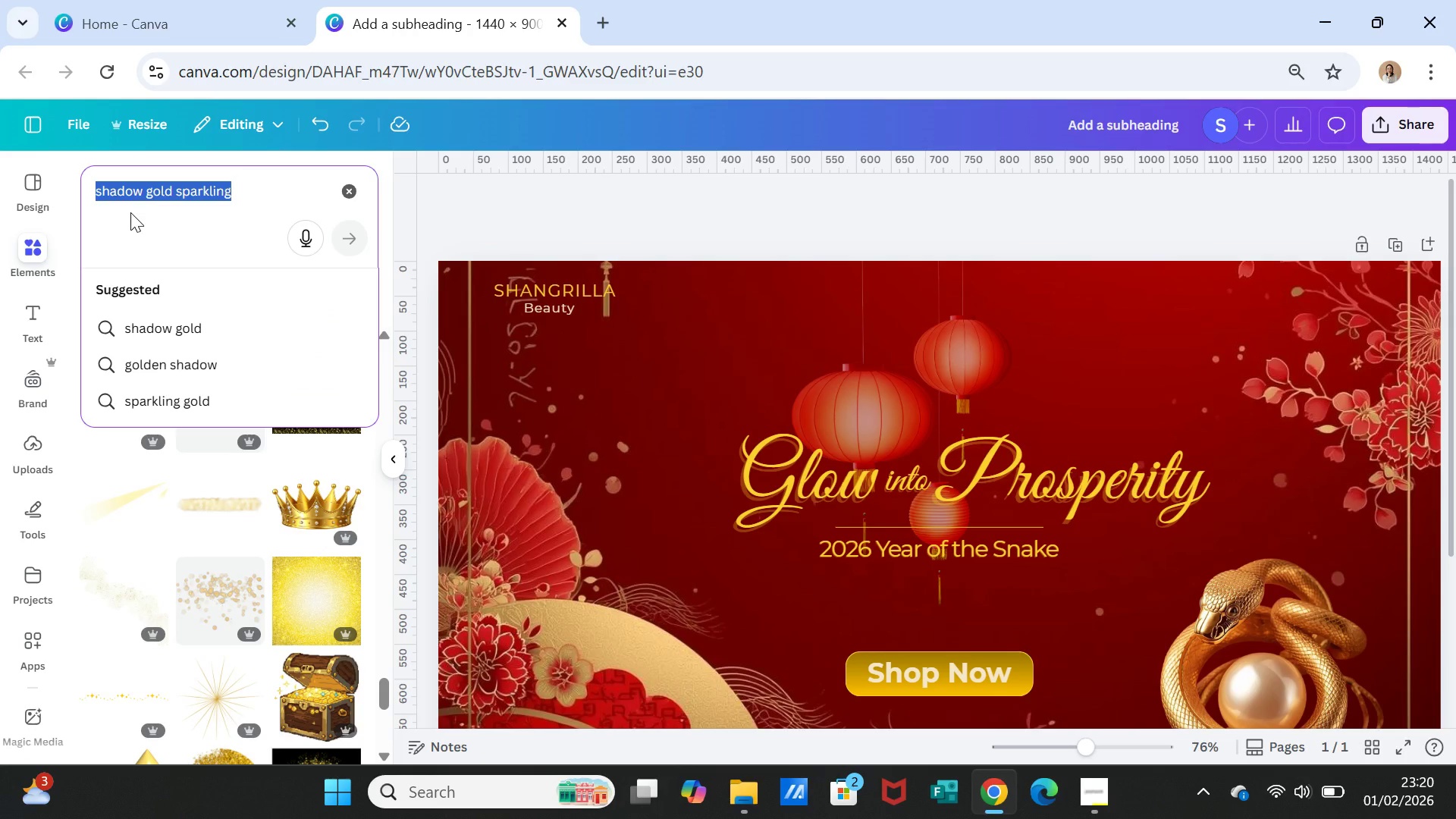 
type(CNY GOD SHADOW)
 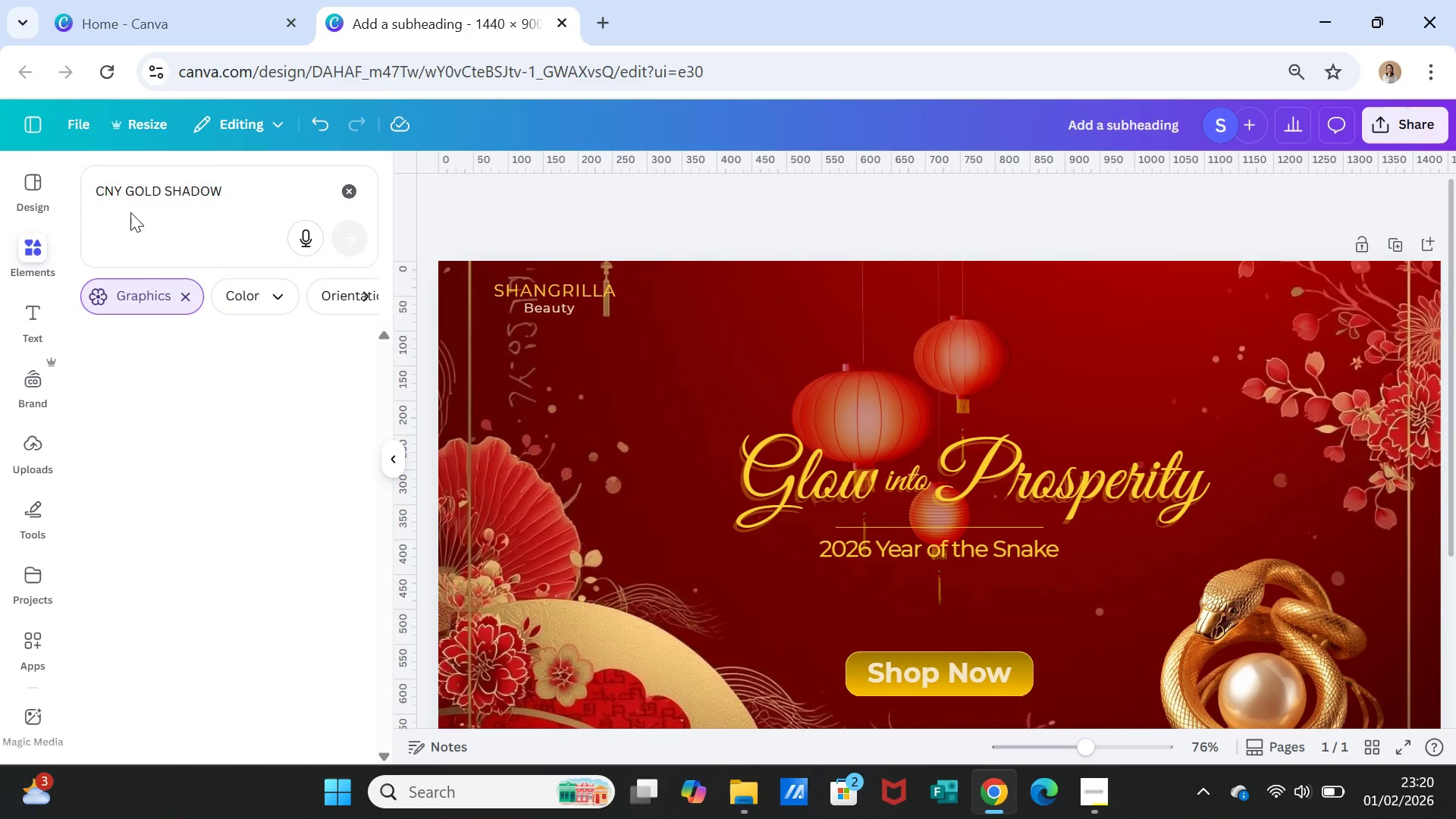 
key(Enter)
 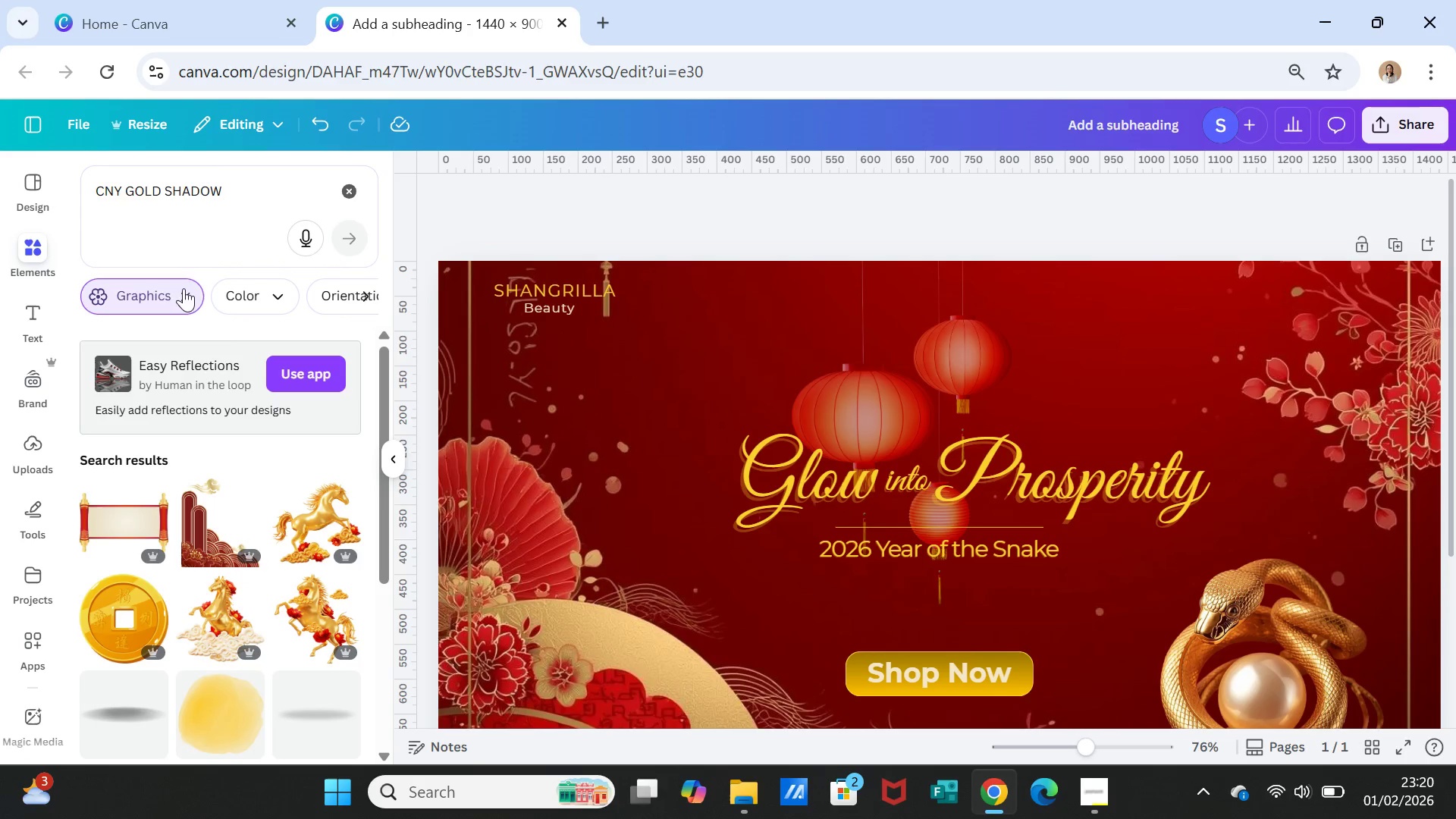 
scroll: coordinate [306, 590], scroll_direction: down, amount: 5.0
 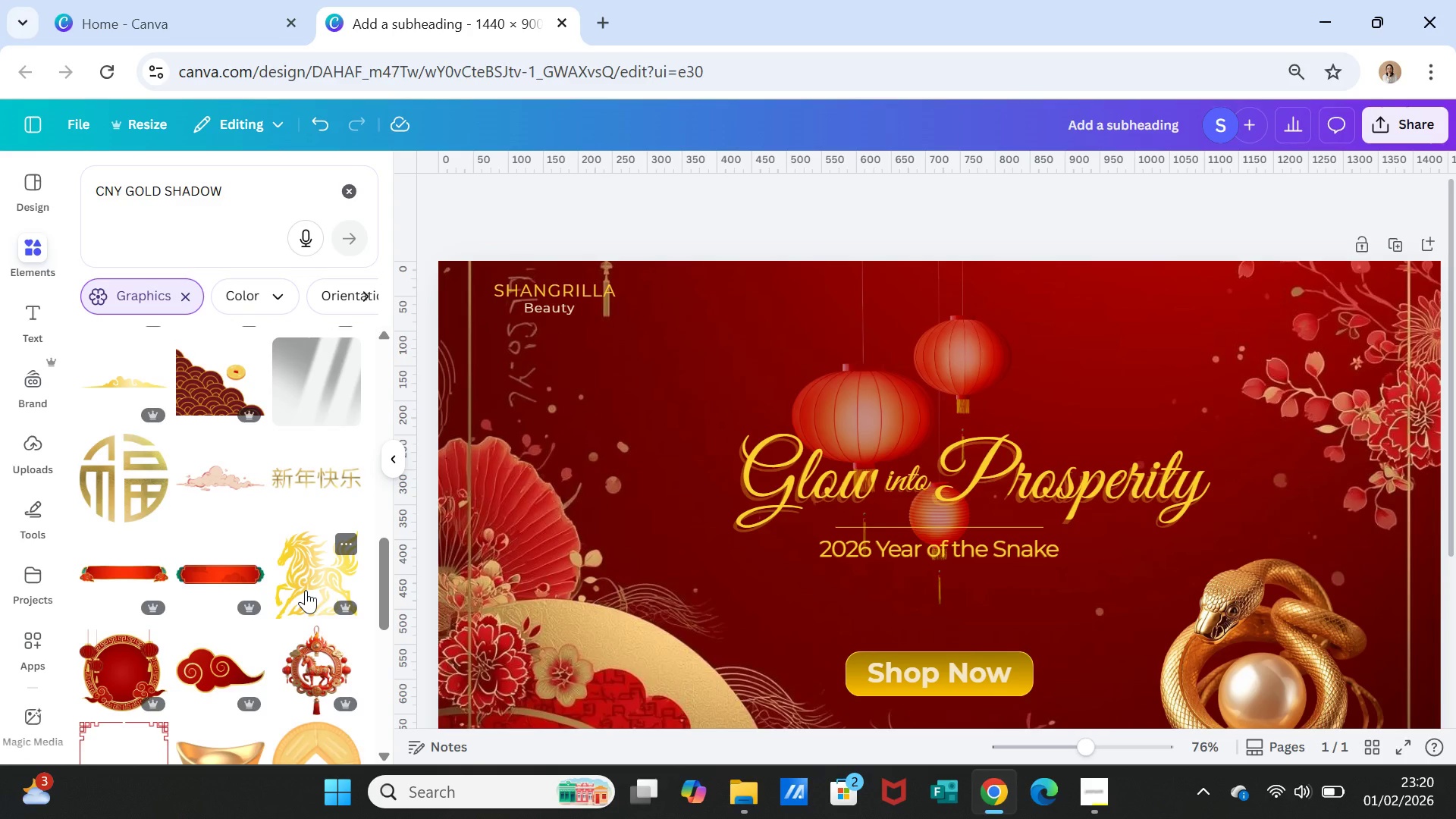 
left_click([141, 500])
 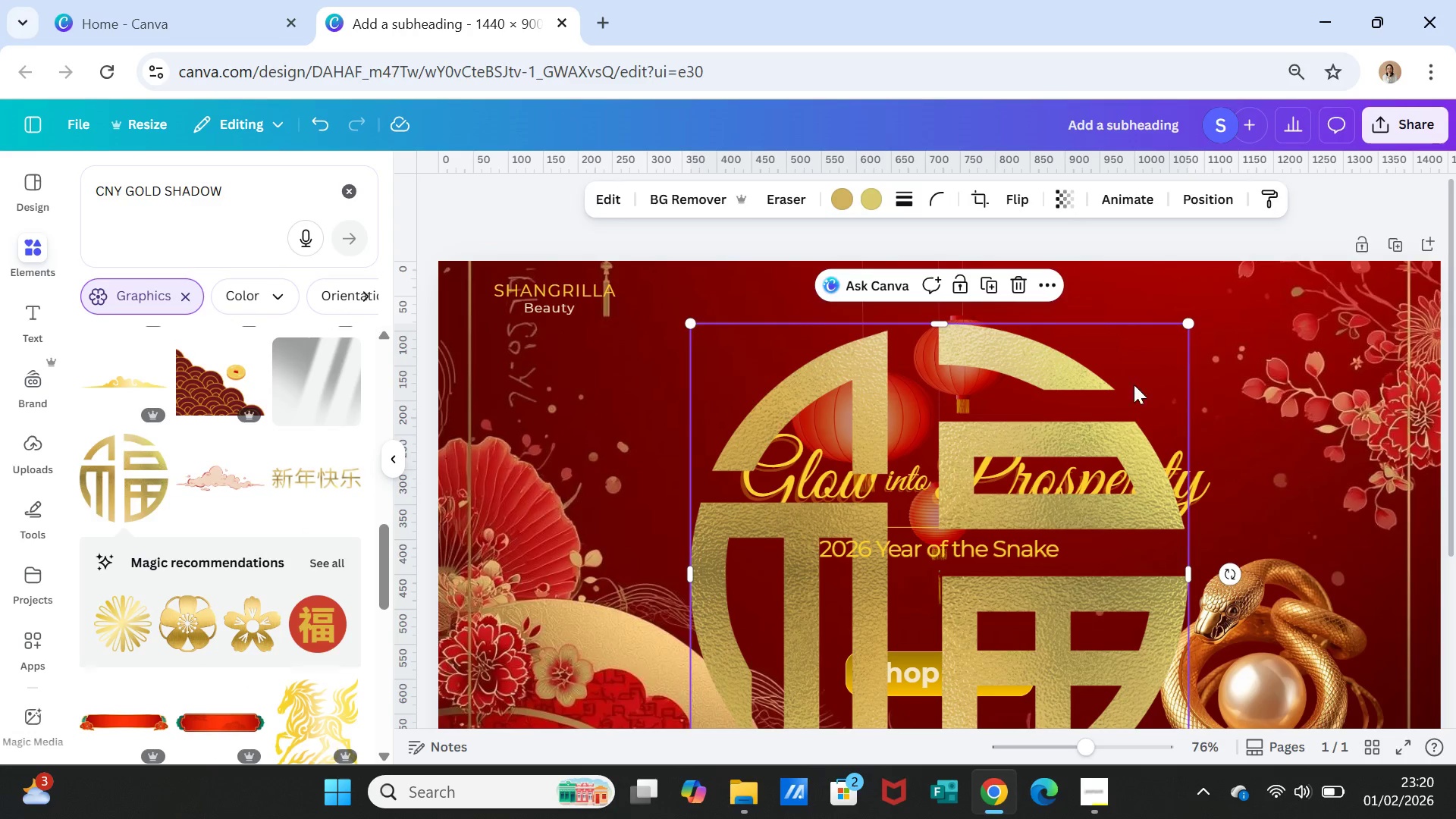 
left_click_drag(start_coordinate=[1142, 369], to_coordinate=[1141, 300])
 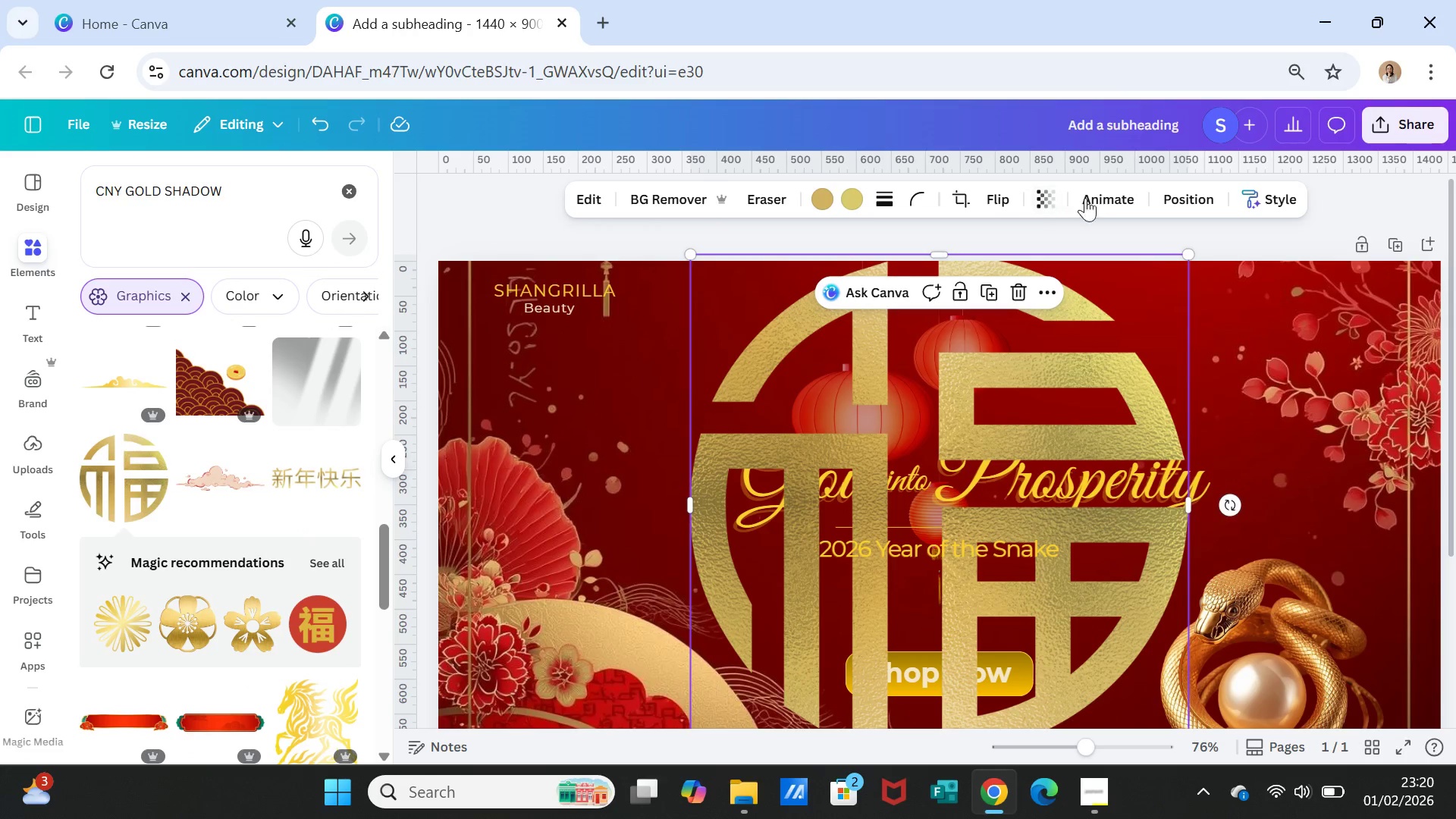 
left_click([1044, 193])
 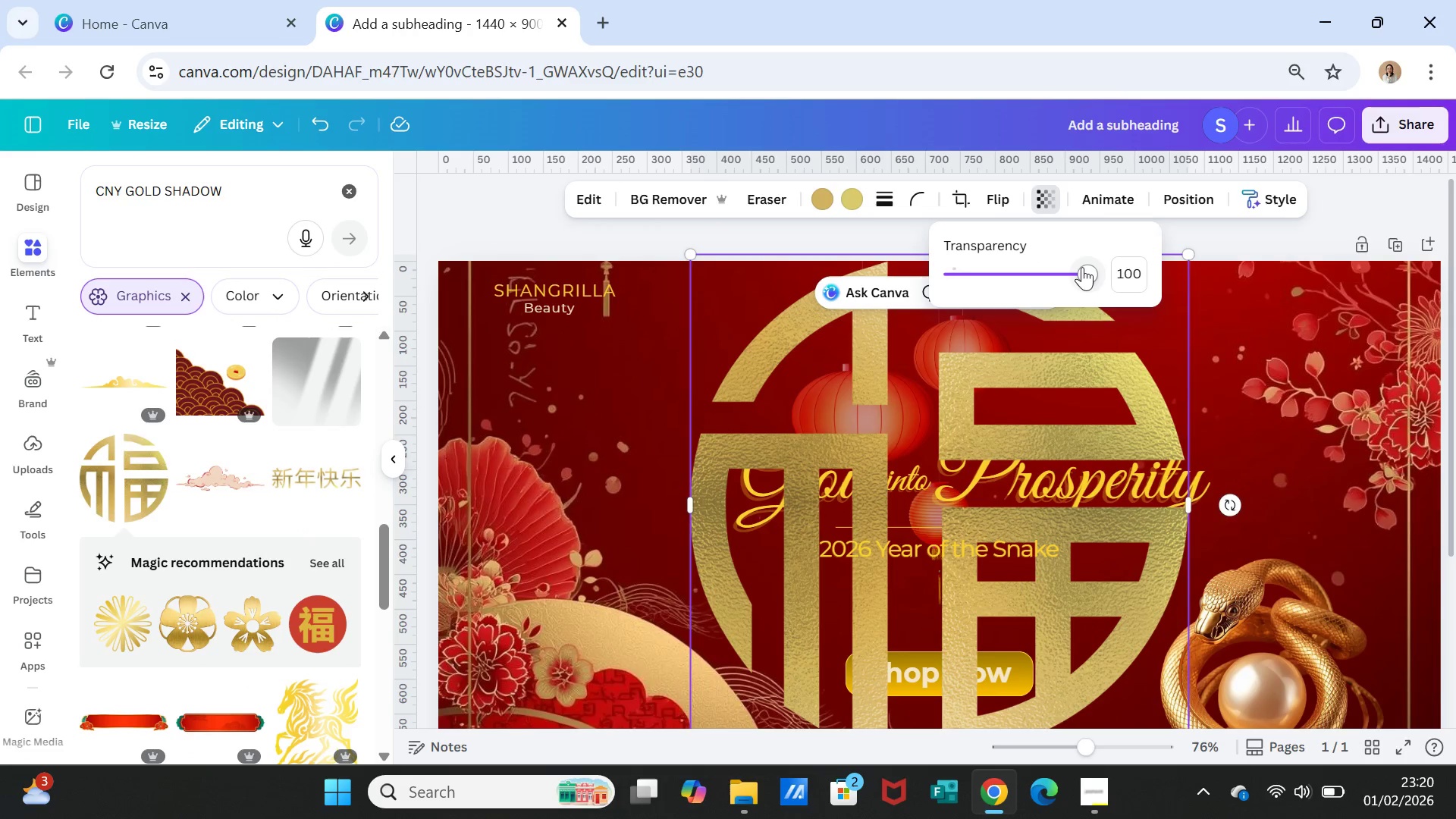 
left_click_drag(start_coordinate=[1088, 267], to_coordinate=[972, 272])
 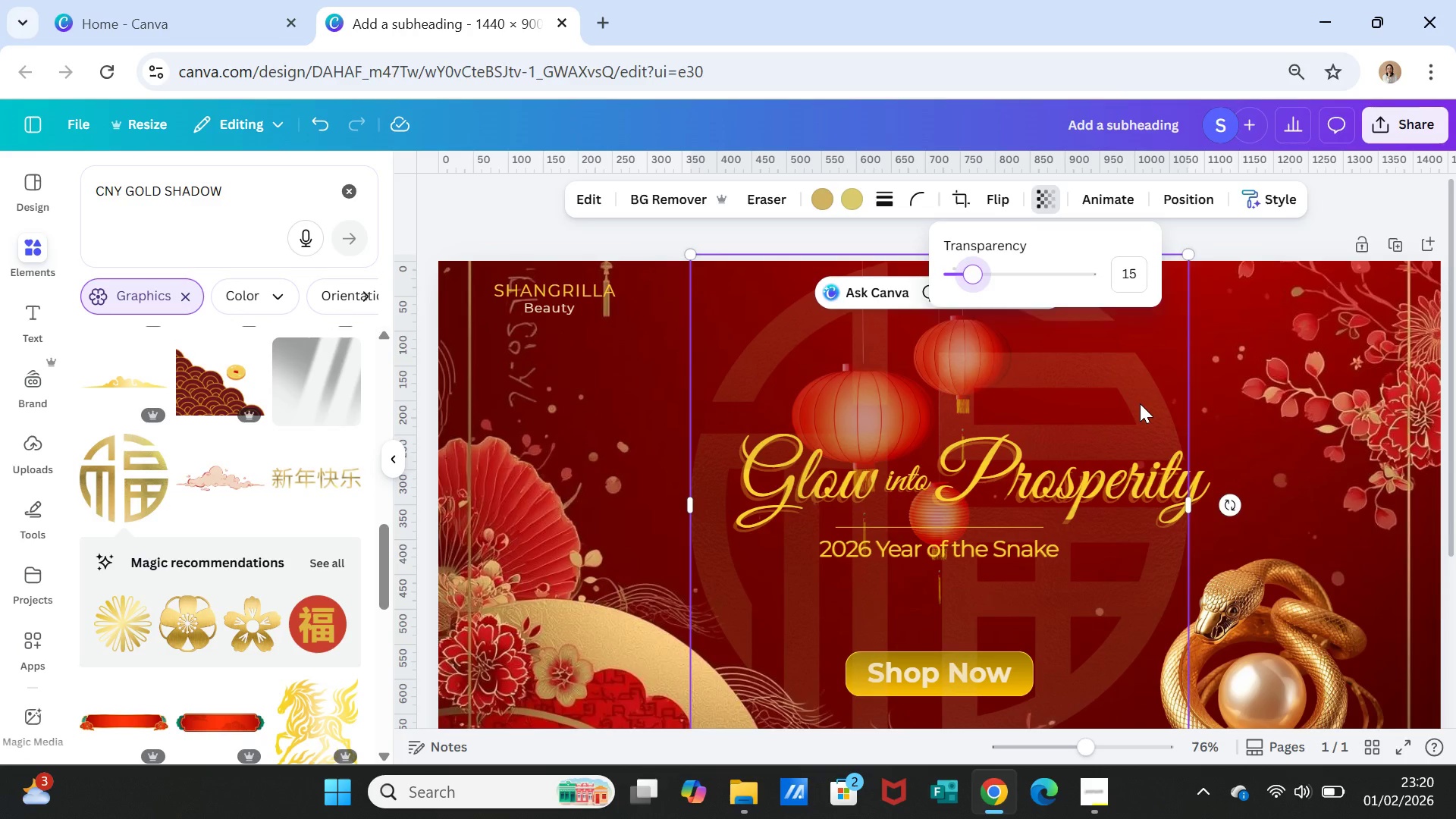 
left_click_drag(start_coordinate=[1140, 403], to_coordinate=[1138, 262])
 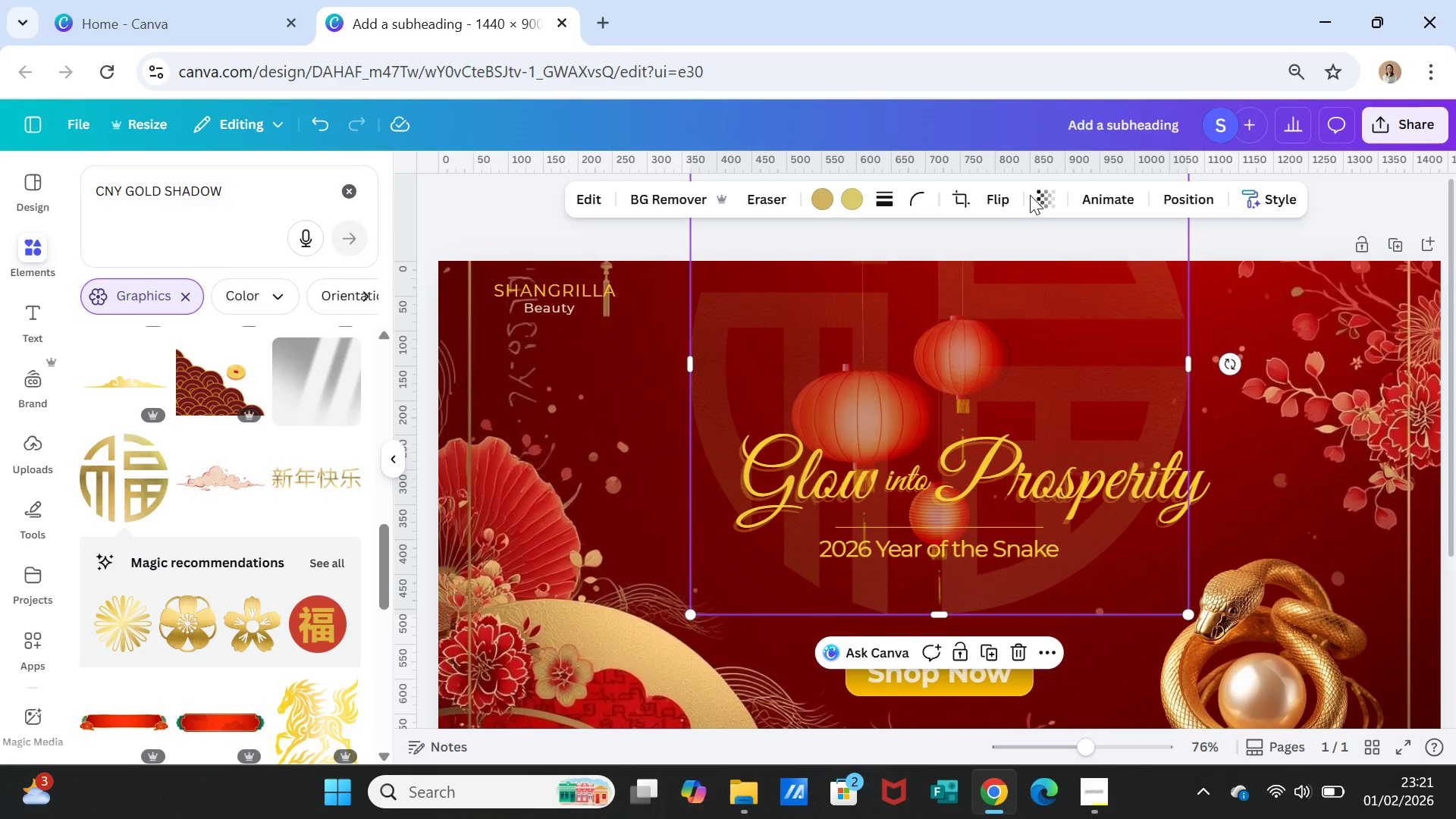 
left_click([1035, 194])
 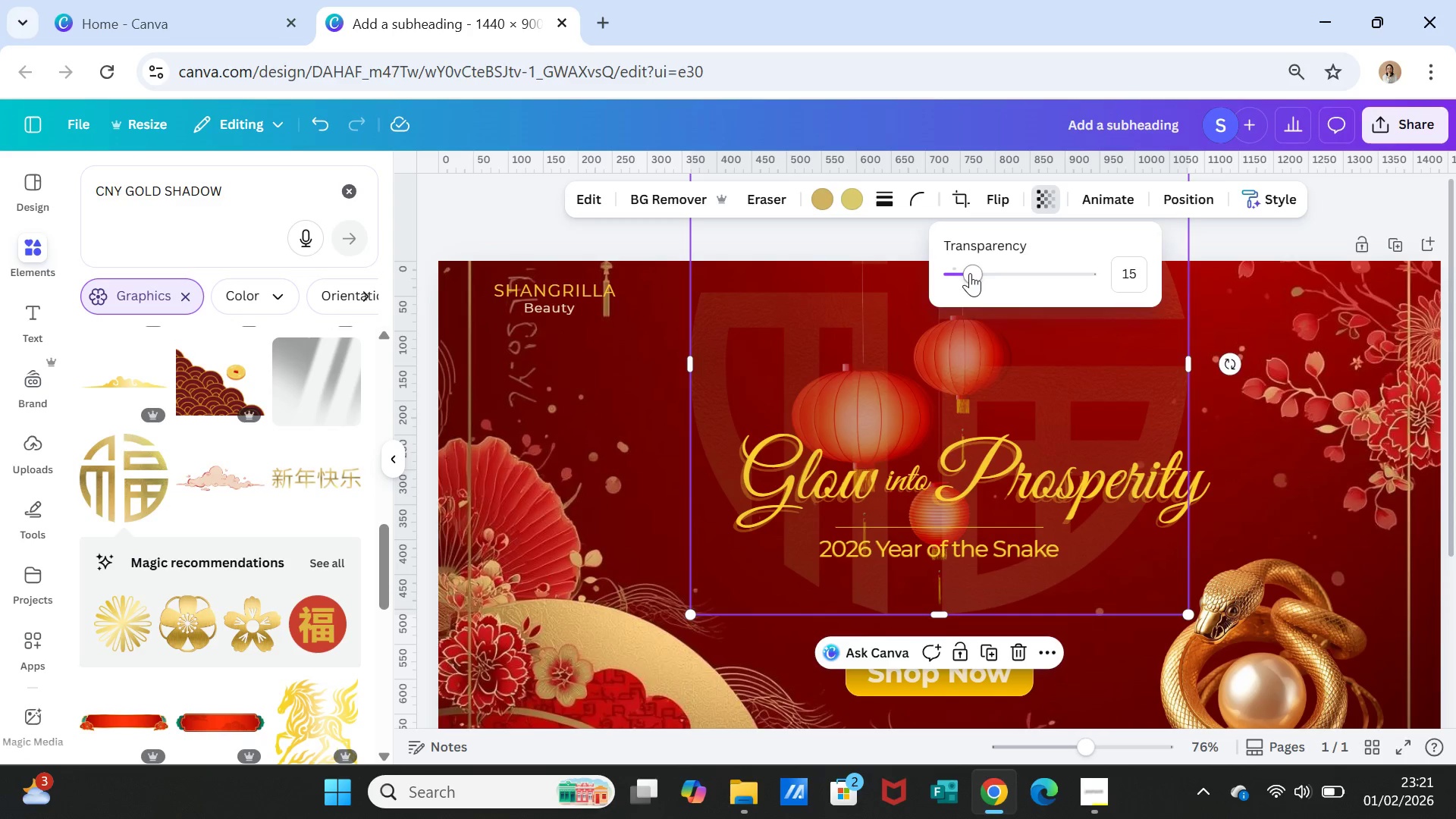 
left_click_drag(start_coordinate=[968, 272], to_coordinate=[962, 272])
 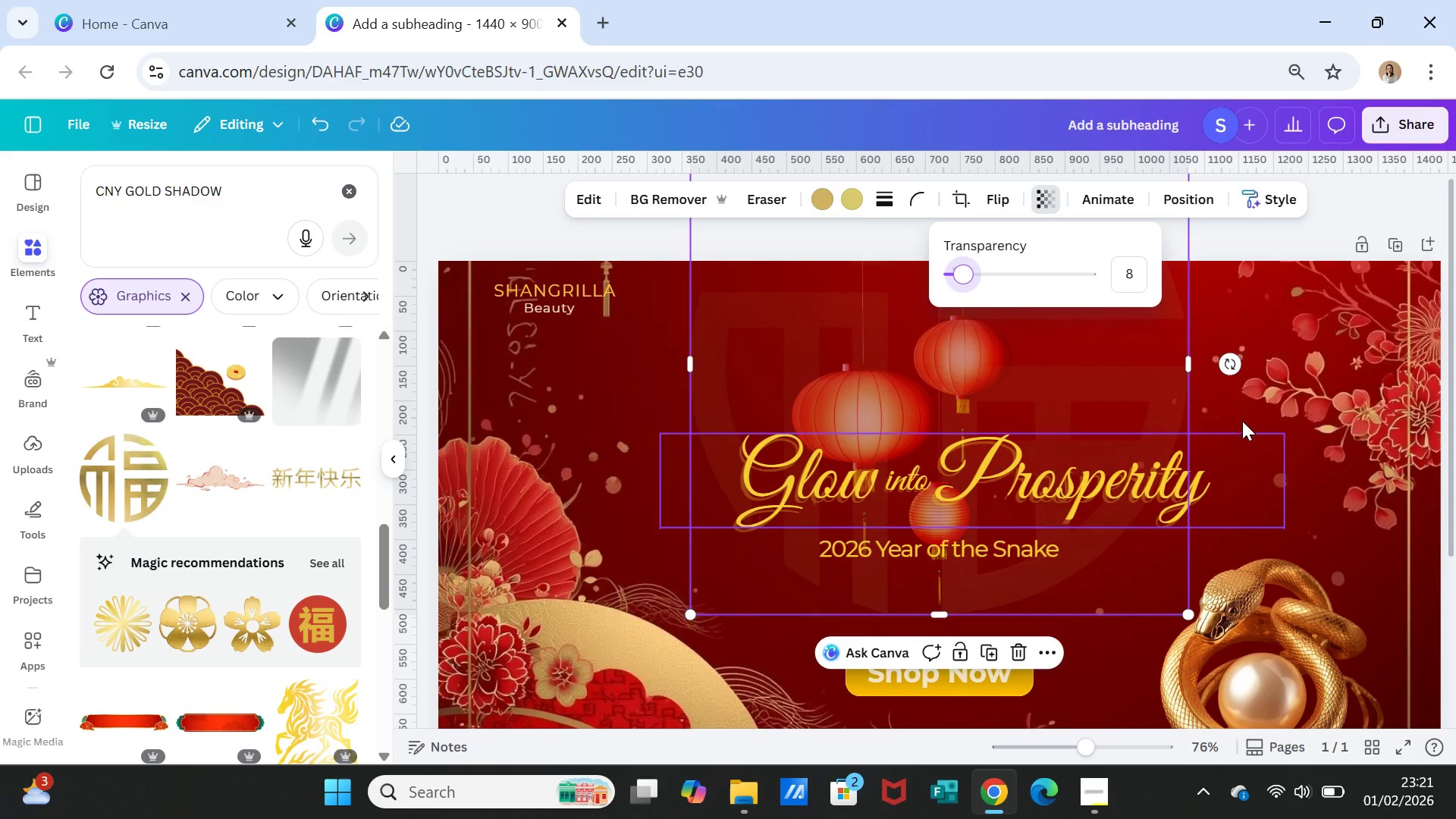 
left_click([1231, 381])
 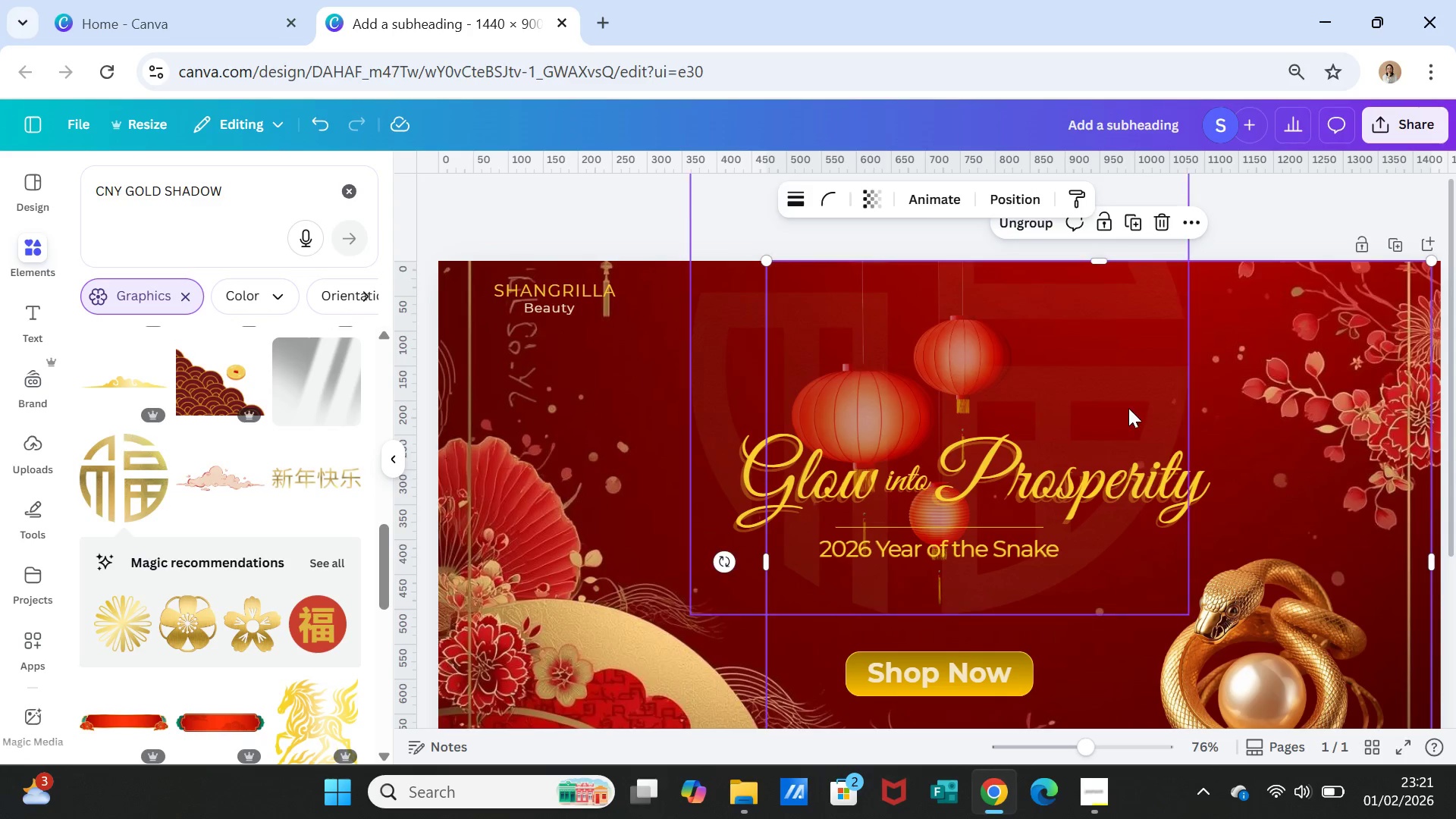 
left_click_drag(start_coordinate=[1128, 408], to_coordinate=[1132, 491])
 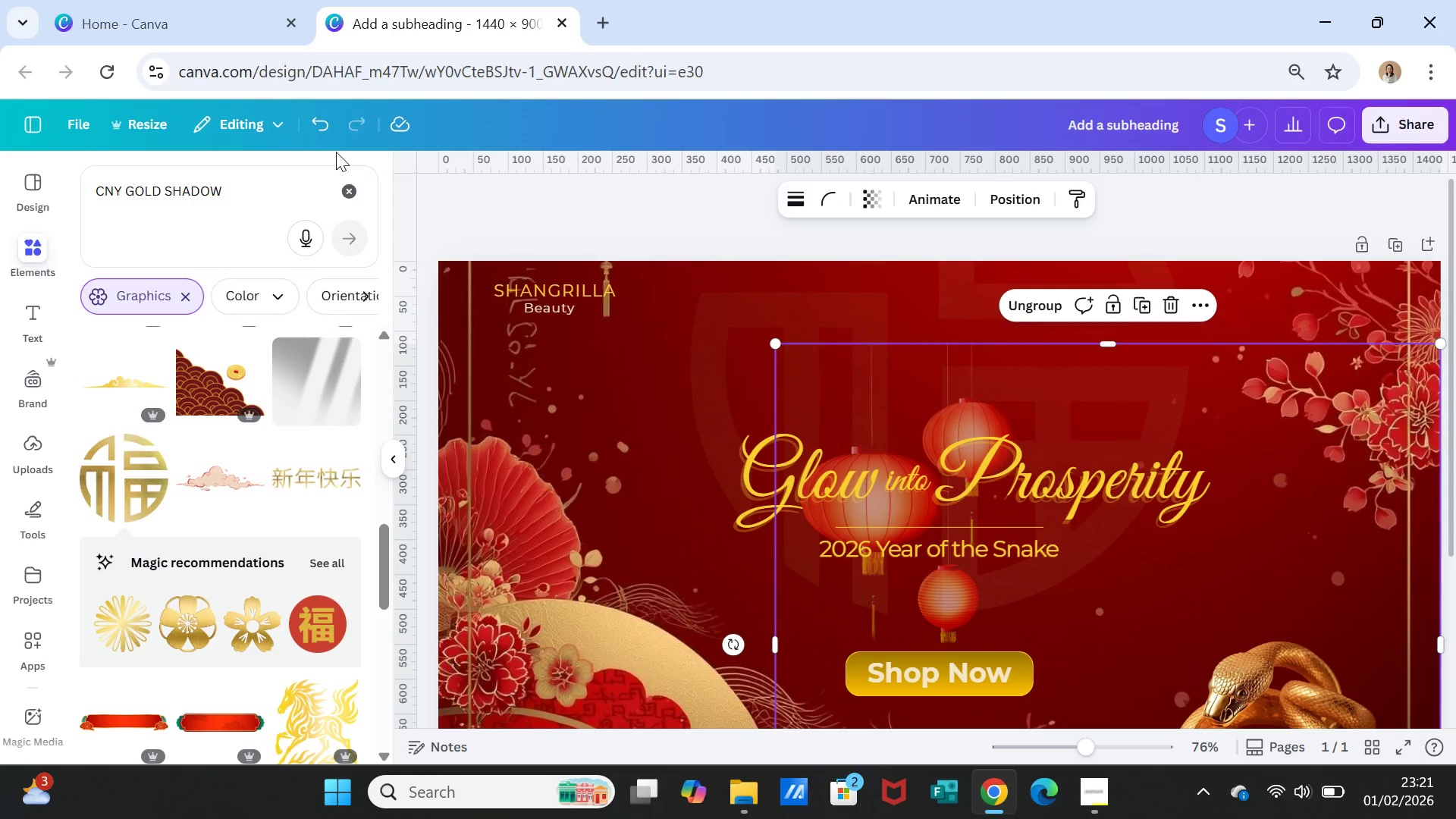 
left_click([322, 127])
 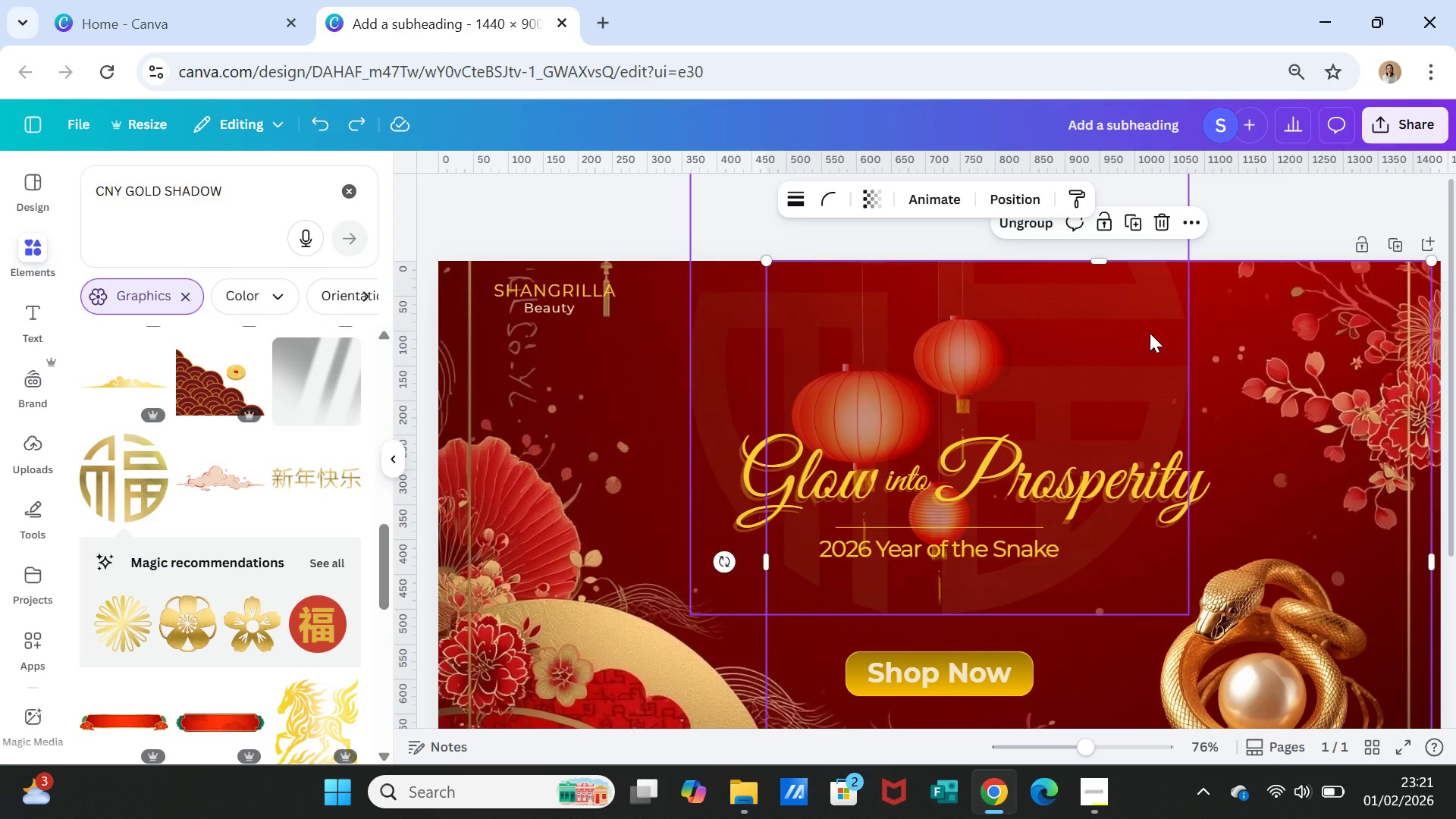 
left_click([1150, 333])
 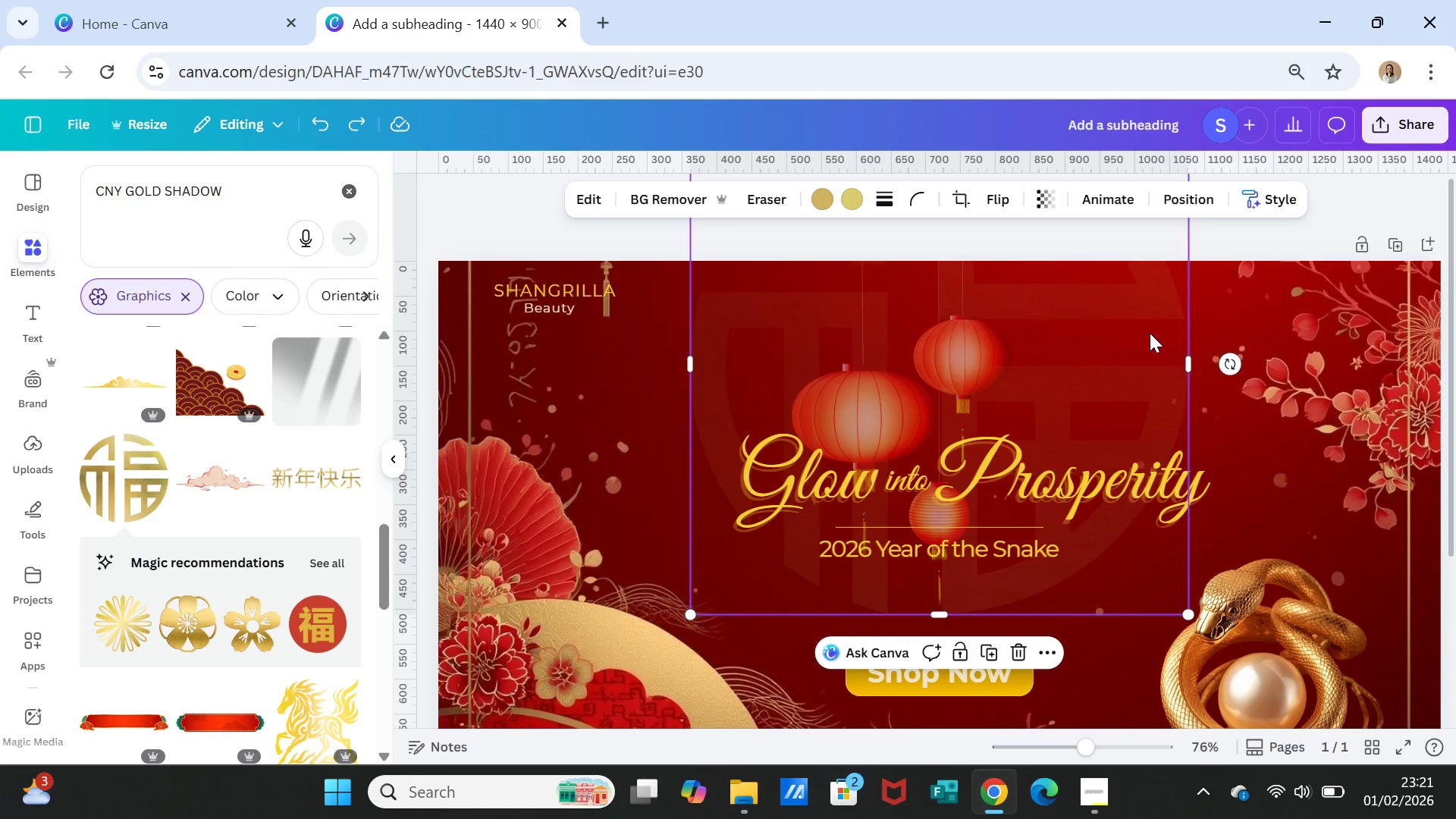 
left_click_drag(start_coordinate=[1150, 333], to_coordinate=[1153, 475])
 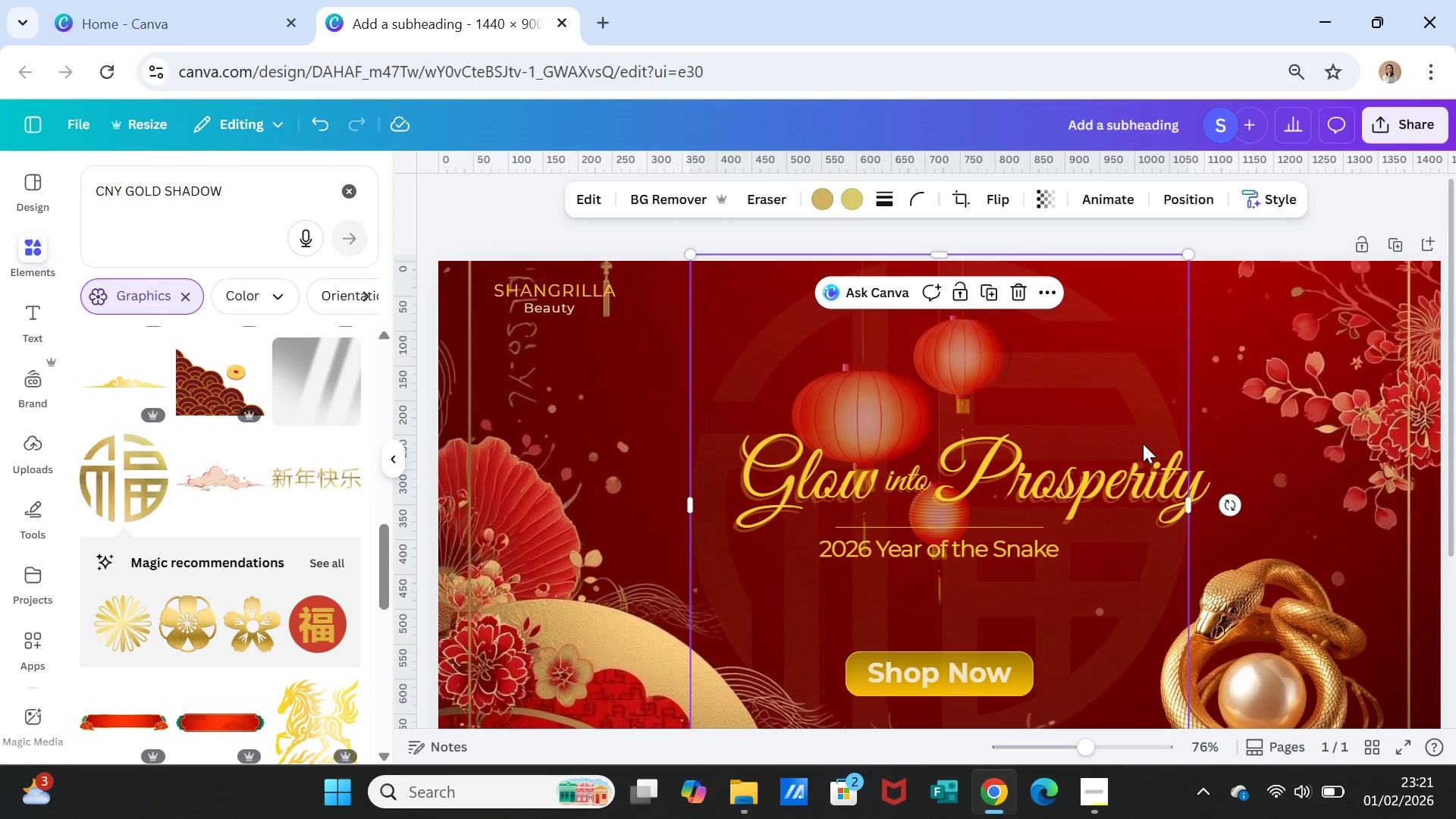 
key(Delete)
 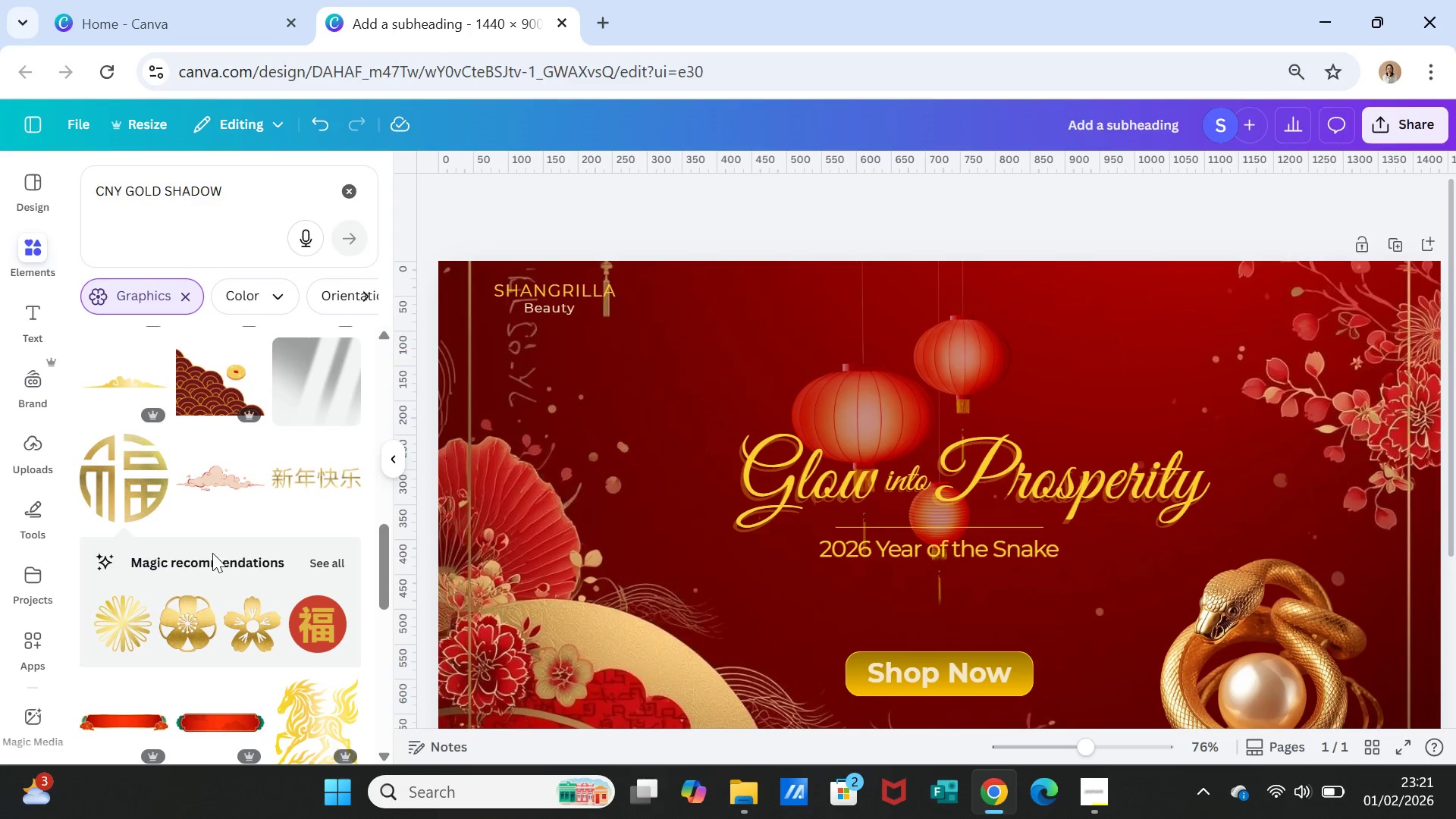 
scroll: coordinate [208, 554], scroll_direction: down, amount: 7.0
 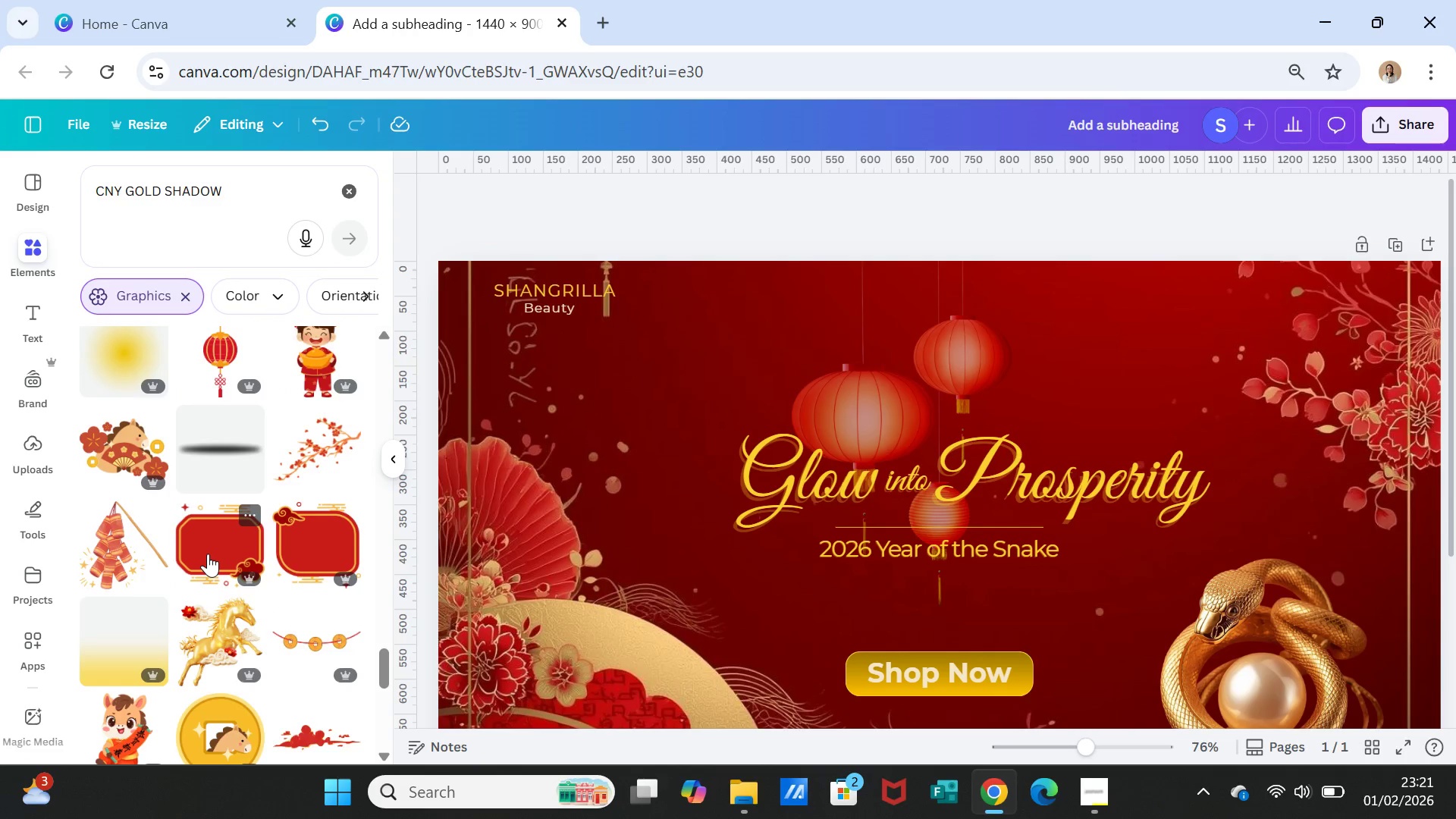 
scroll: coordinate [207, 554], scroll_direction: down, amount: 2.0
 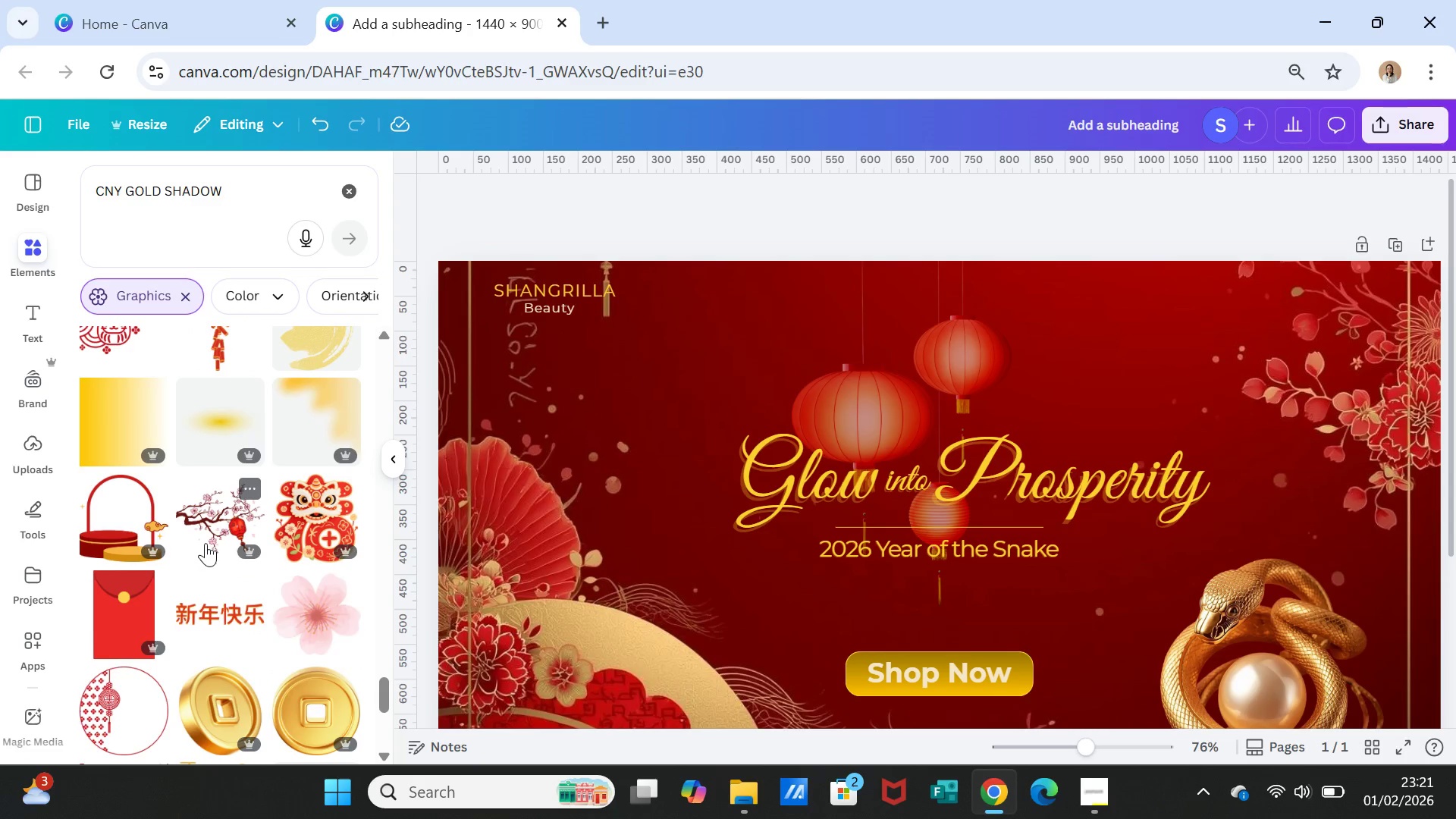 
left_click([305, 423])
 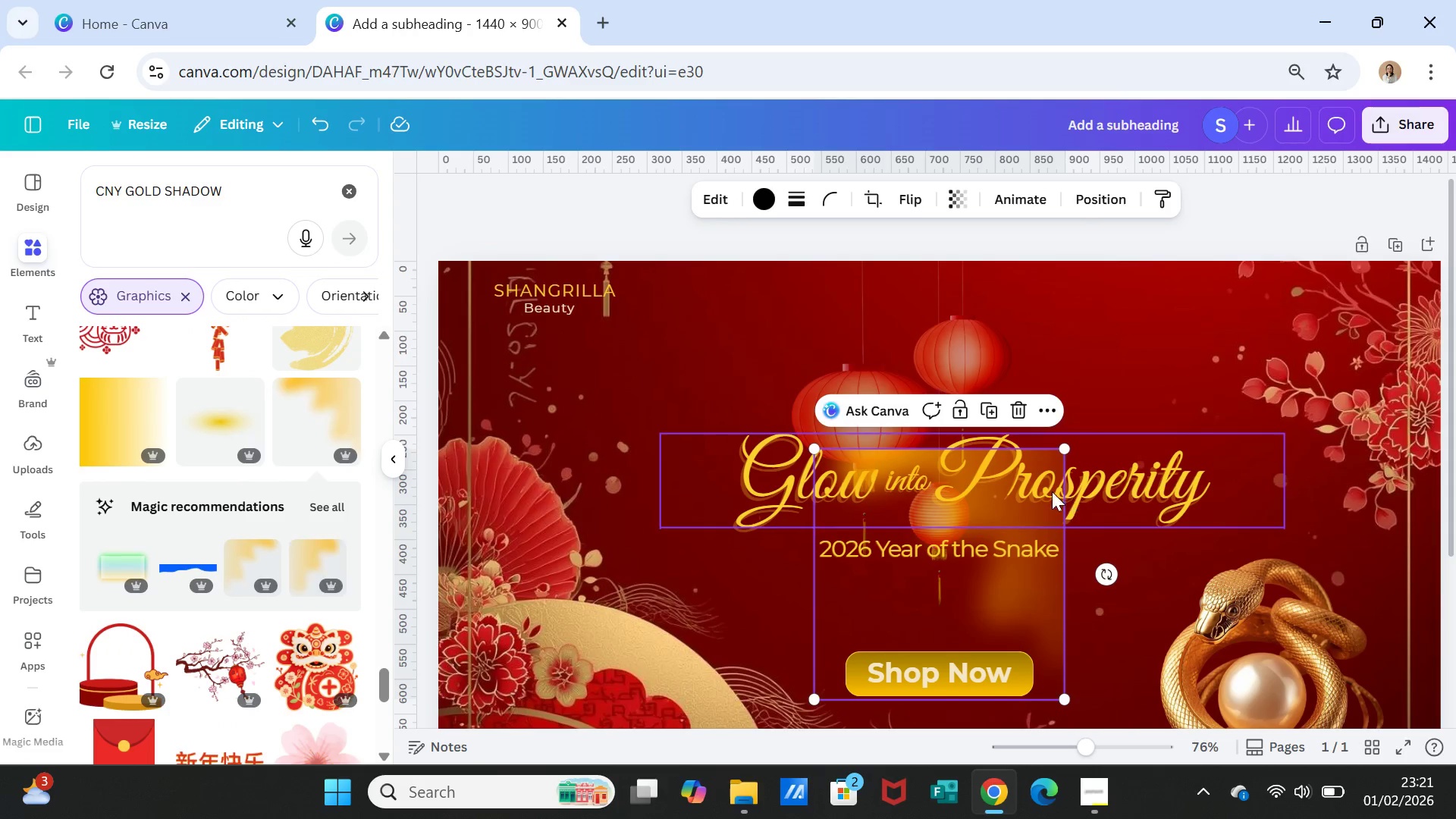 
left_click_drag(start_coordinate=[1035, 488], to_coordinate=[1162, 333])
 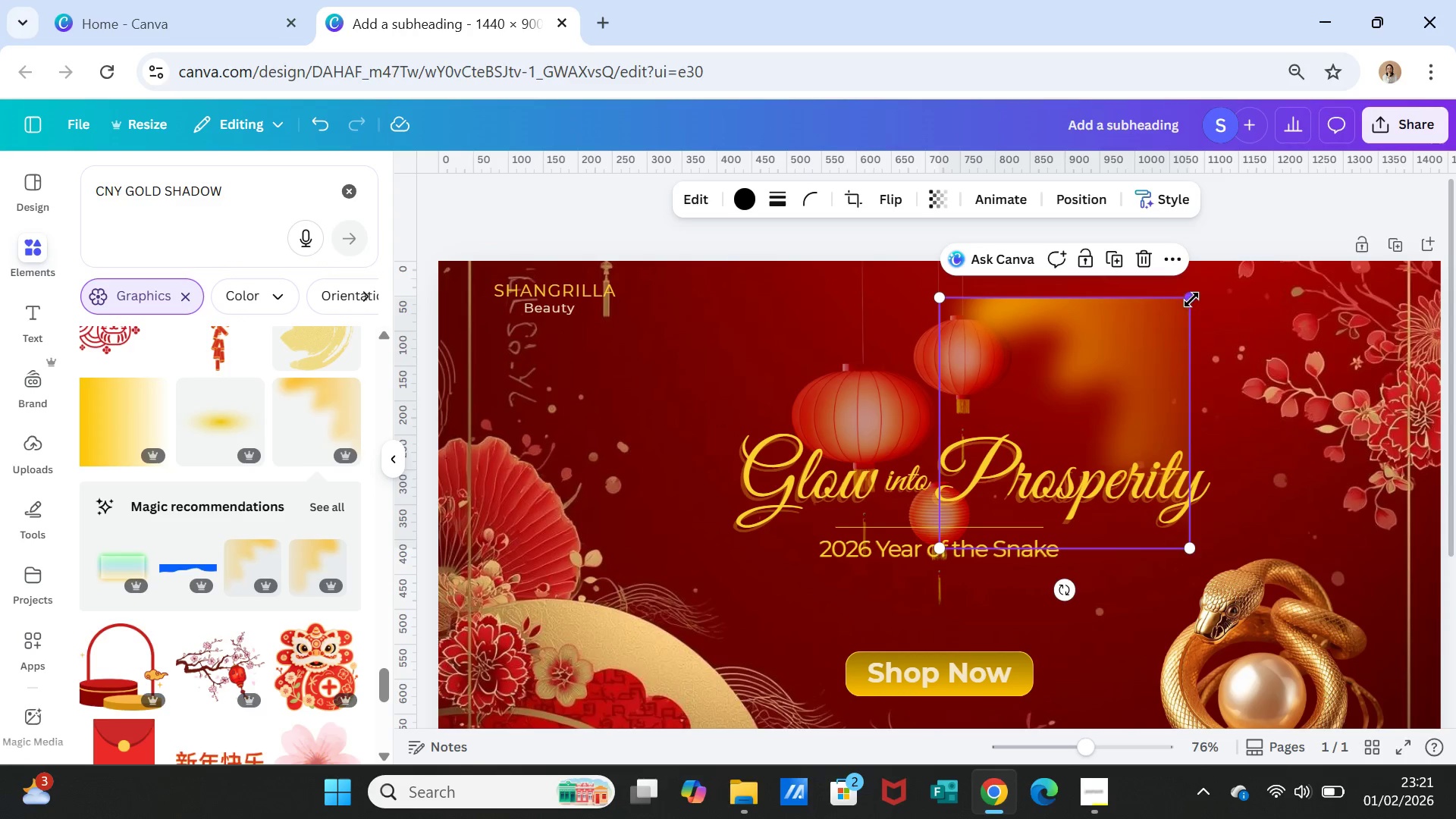 
left_click_drag(start_coordinate=[1191, 300], to_coordinate=[1289, 259])
 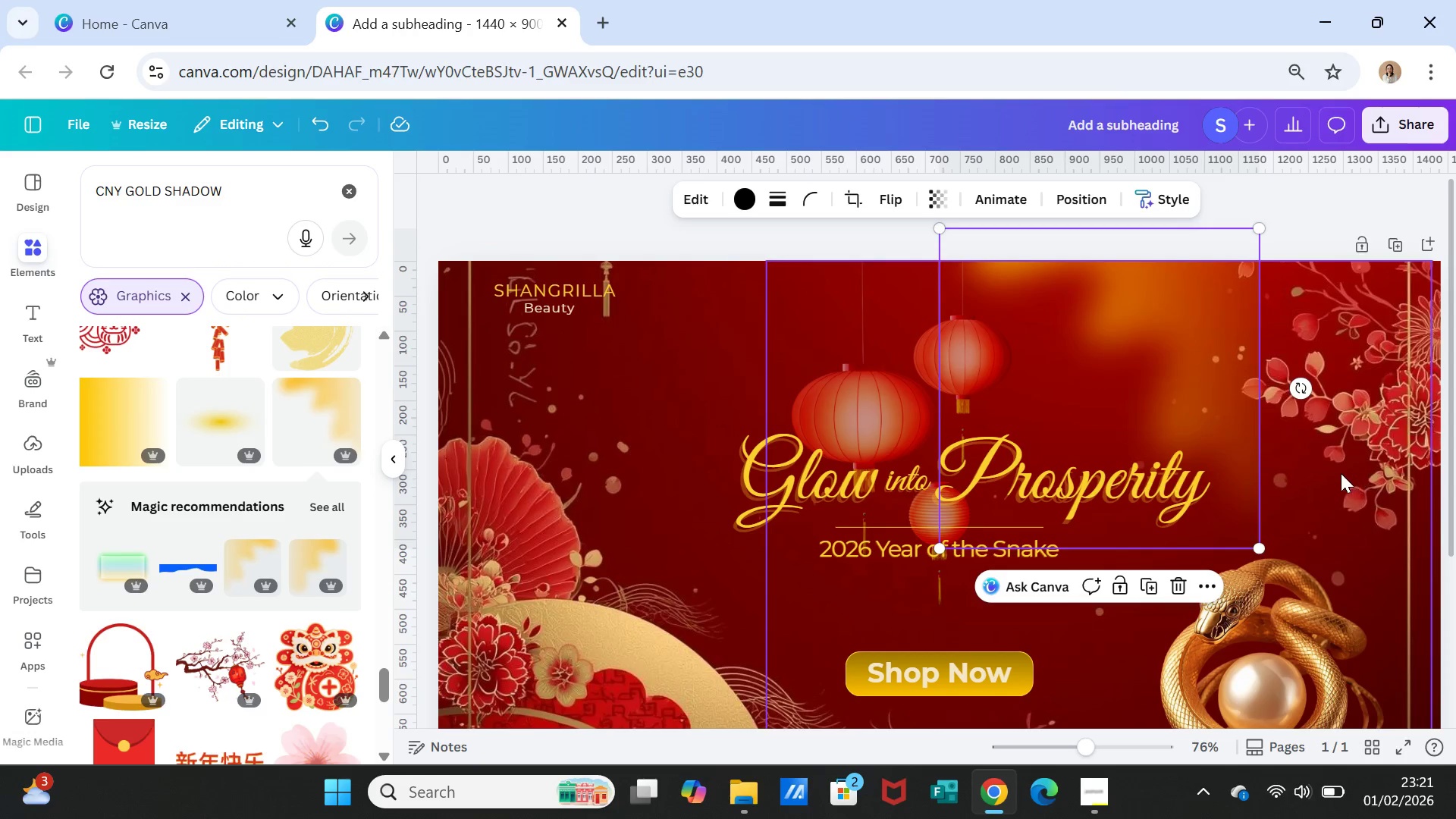 
left_click([1338, 473])
 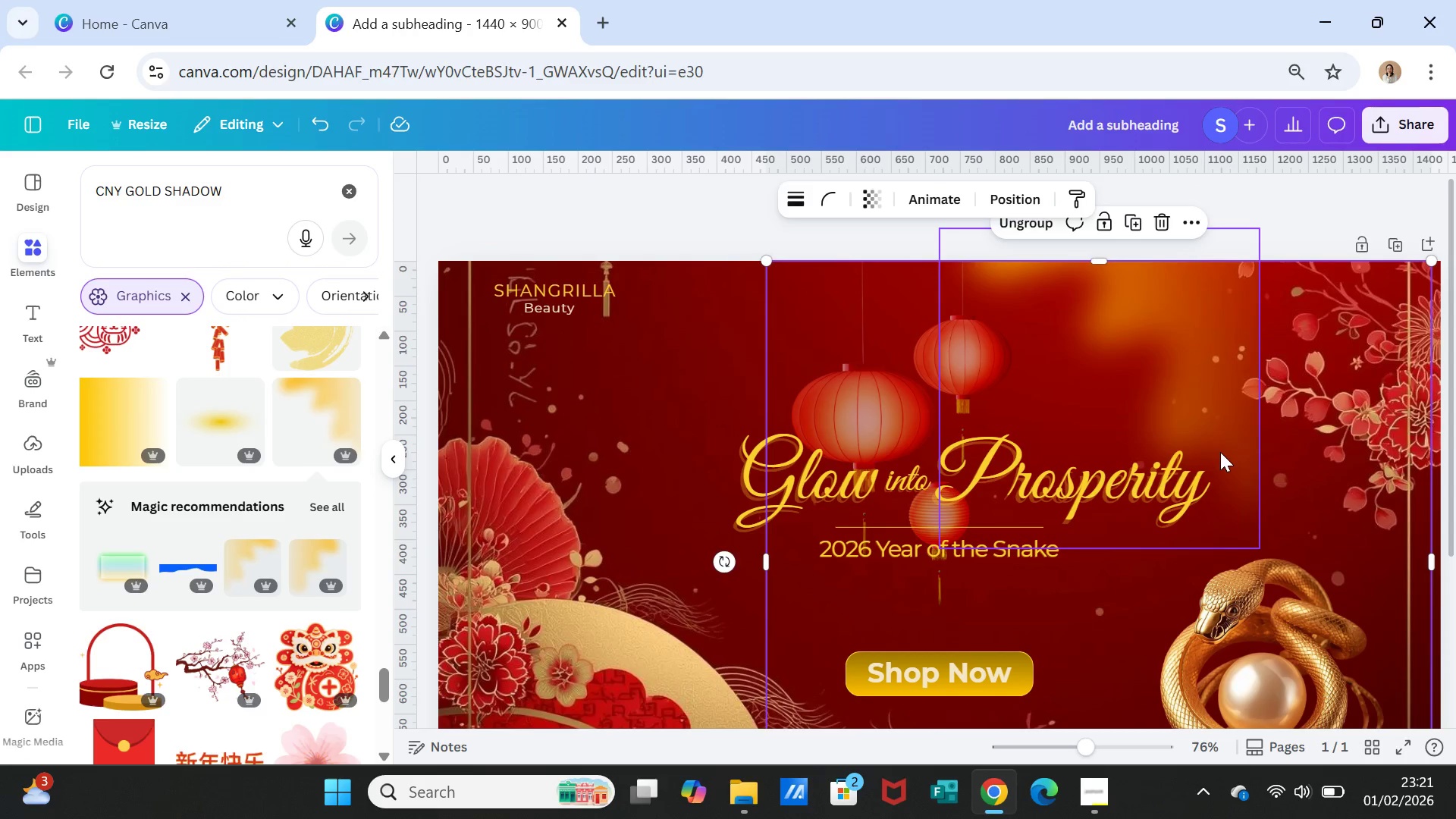 
left_click([1219, 452])
 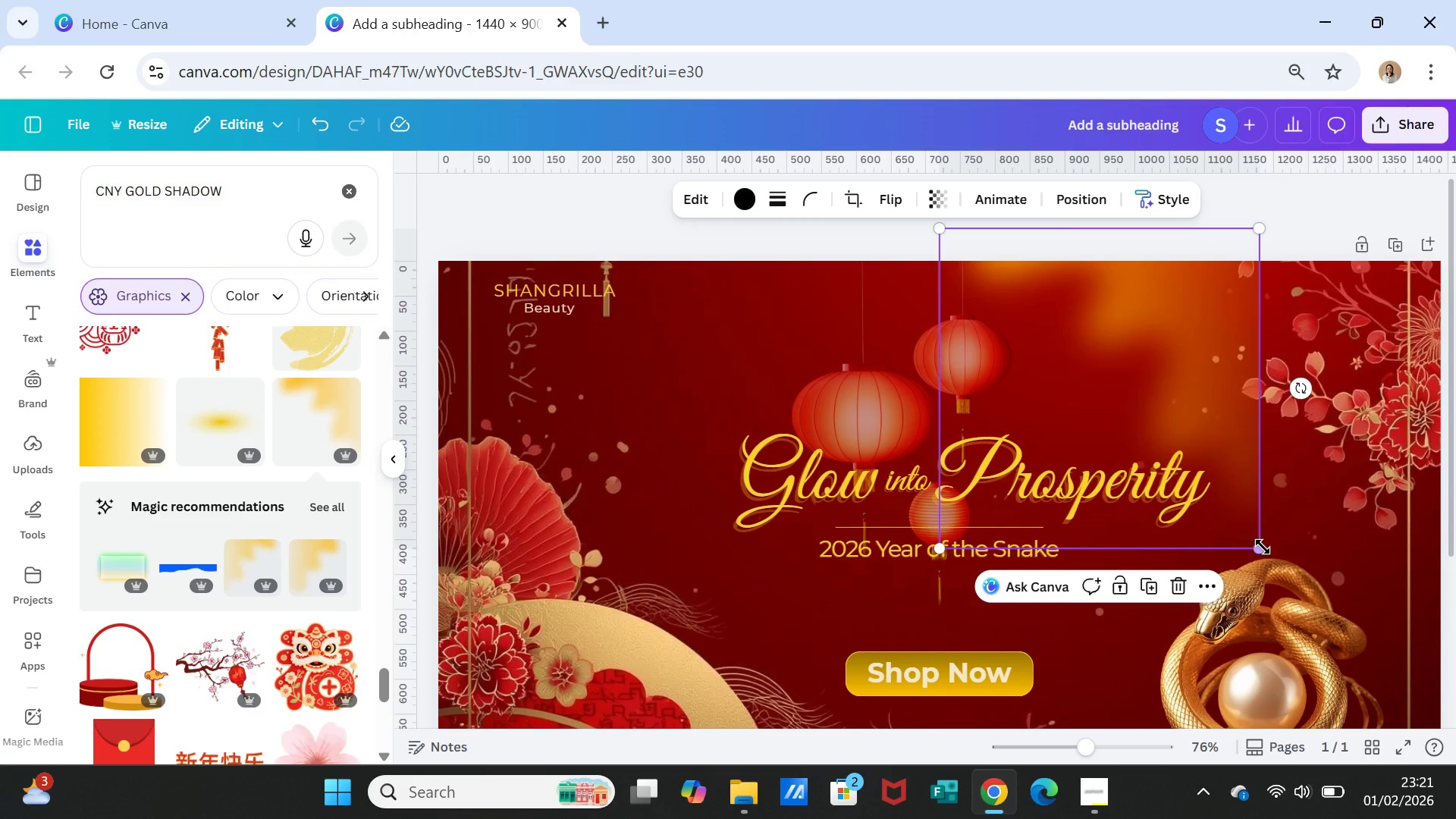 
left_click_drag(start_coordinate=[1263, 547], to_coordinate=[1455, 593])
 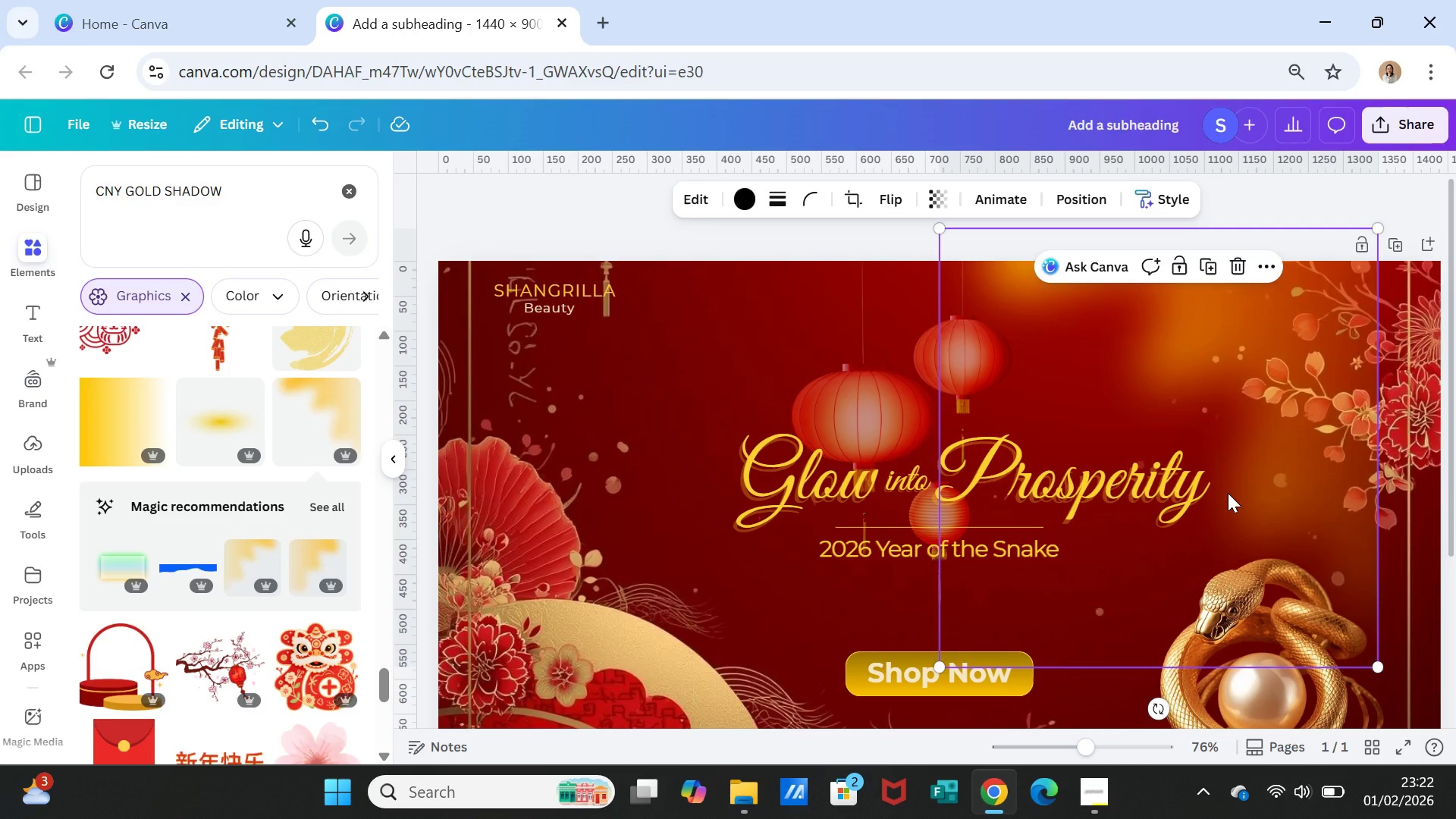 
left_click([1232, 473])
 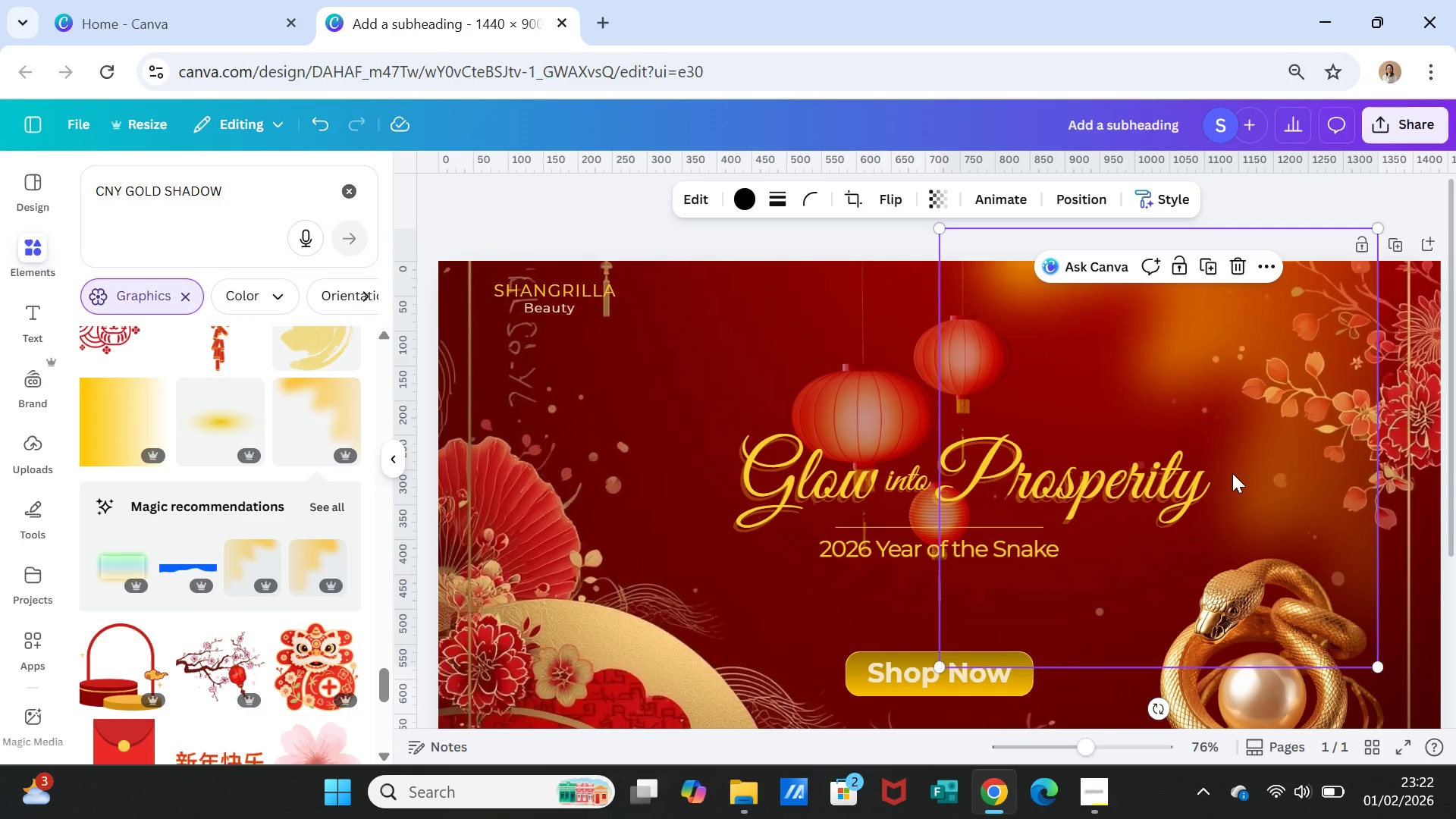 
key(Delete)
 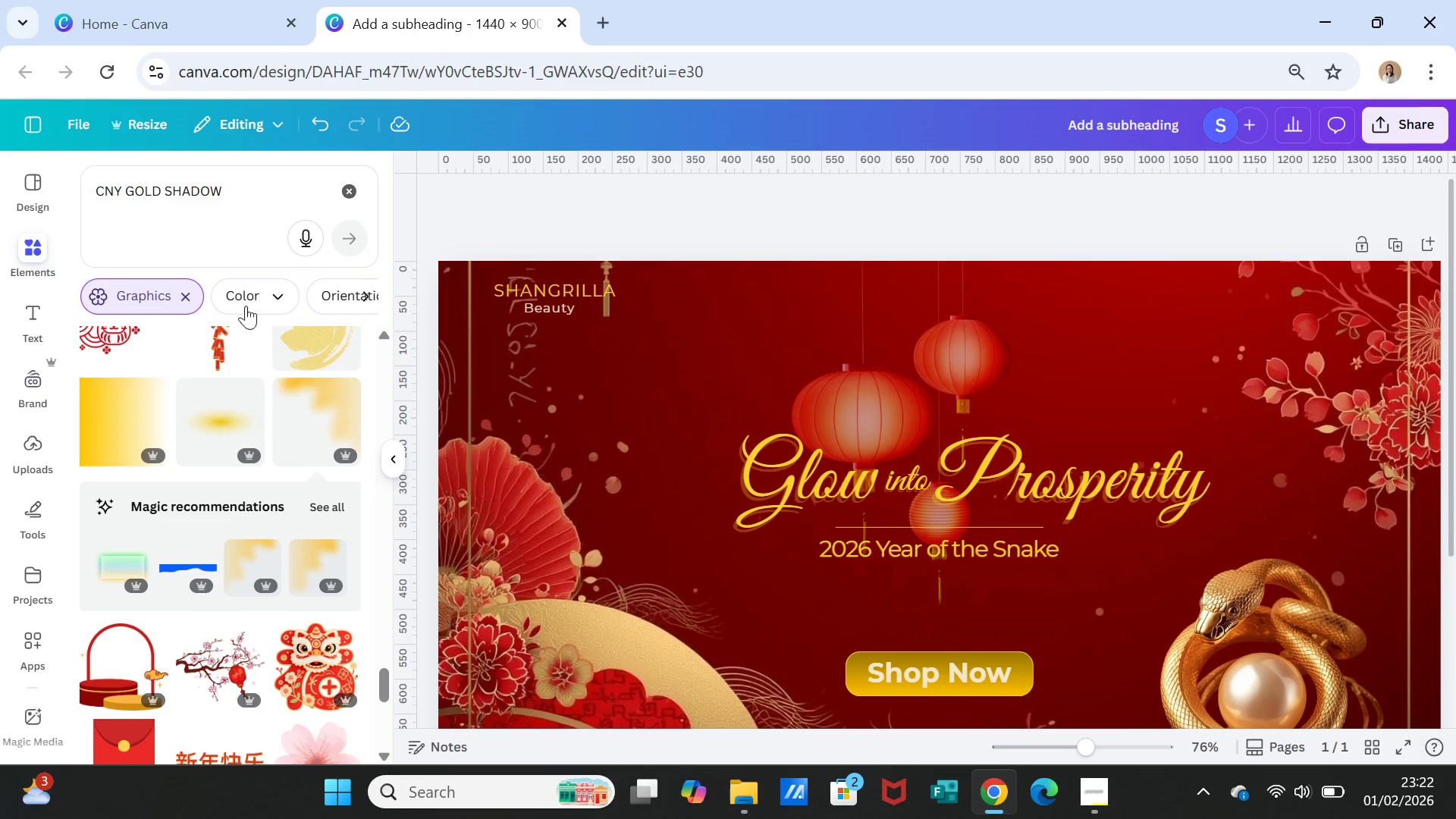 
double_click([249, 192])
 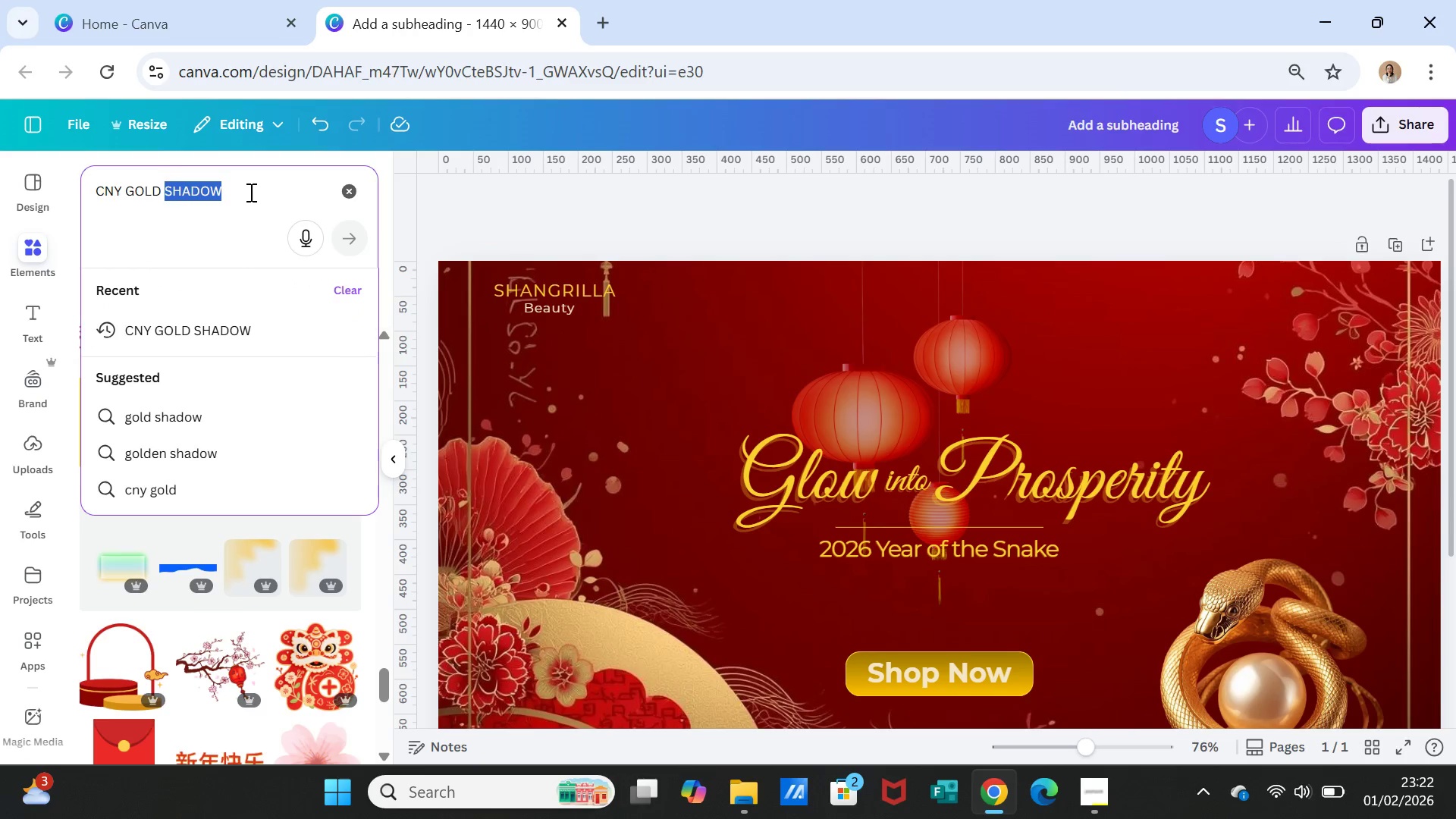 
triple_click([249, 192])
 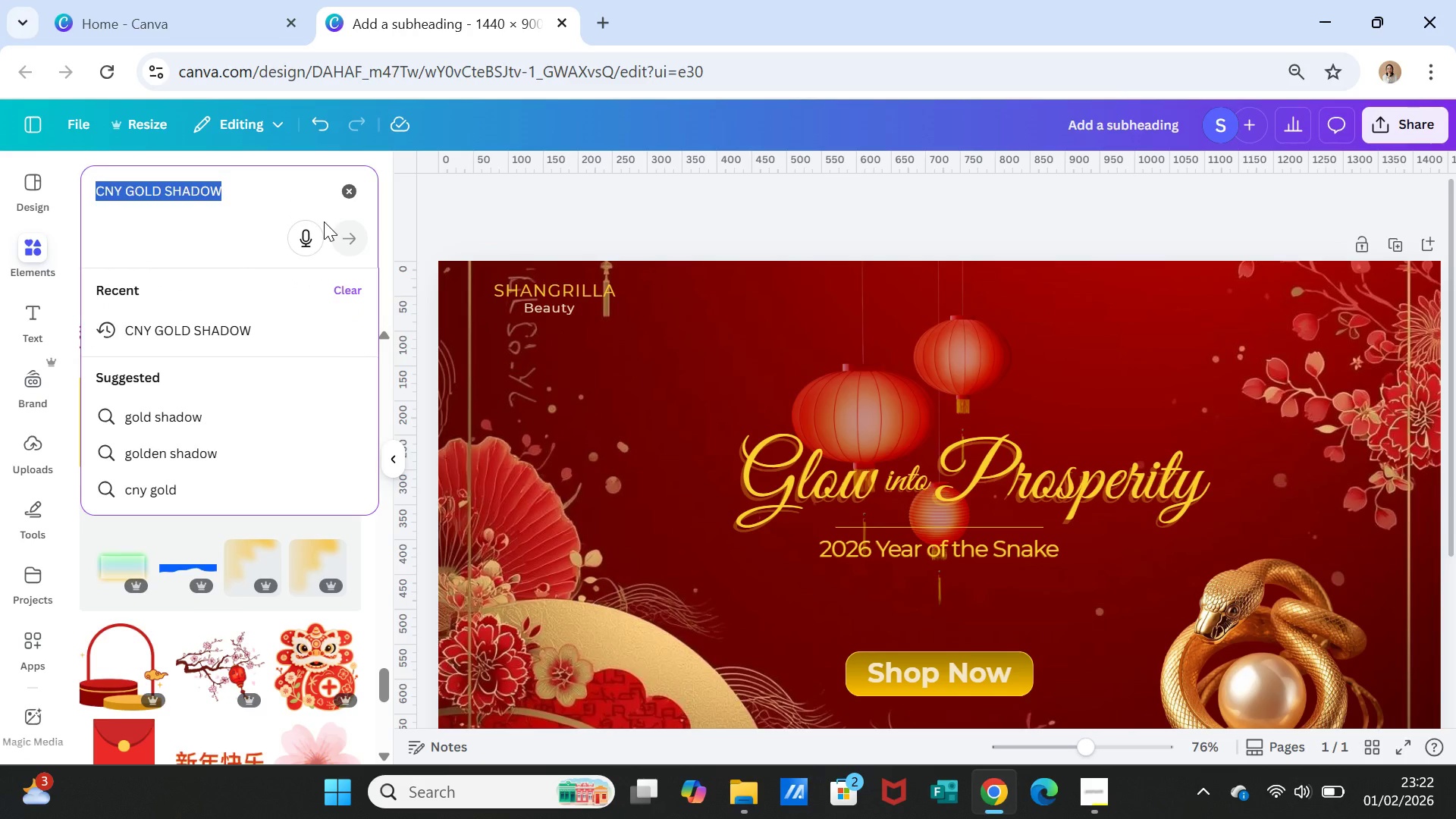 
type(GRADIENT COLOR GOL)
 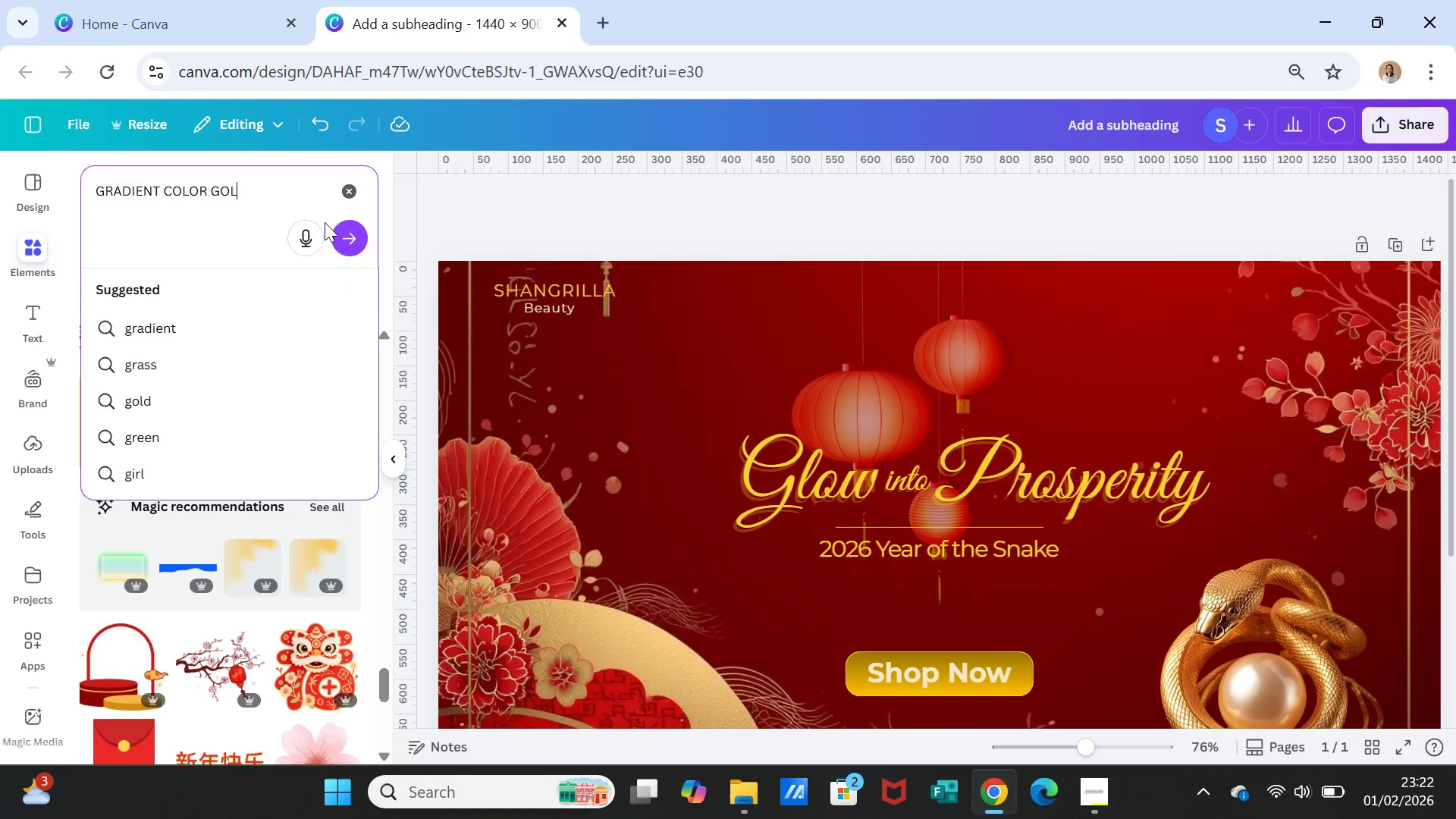 
key(Enter)
 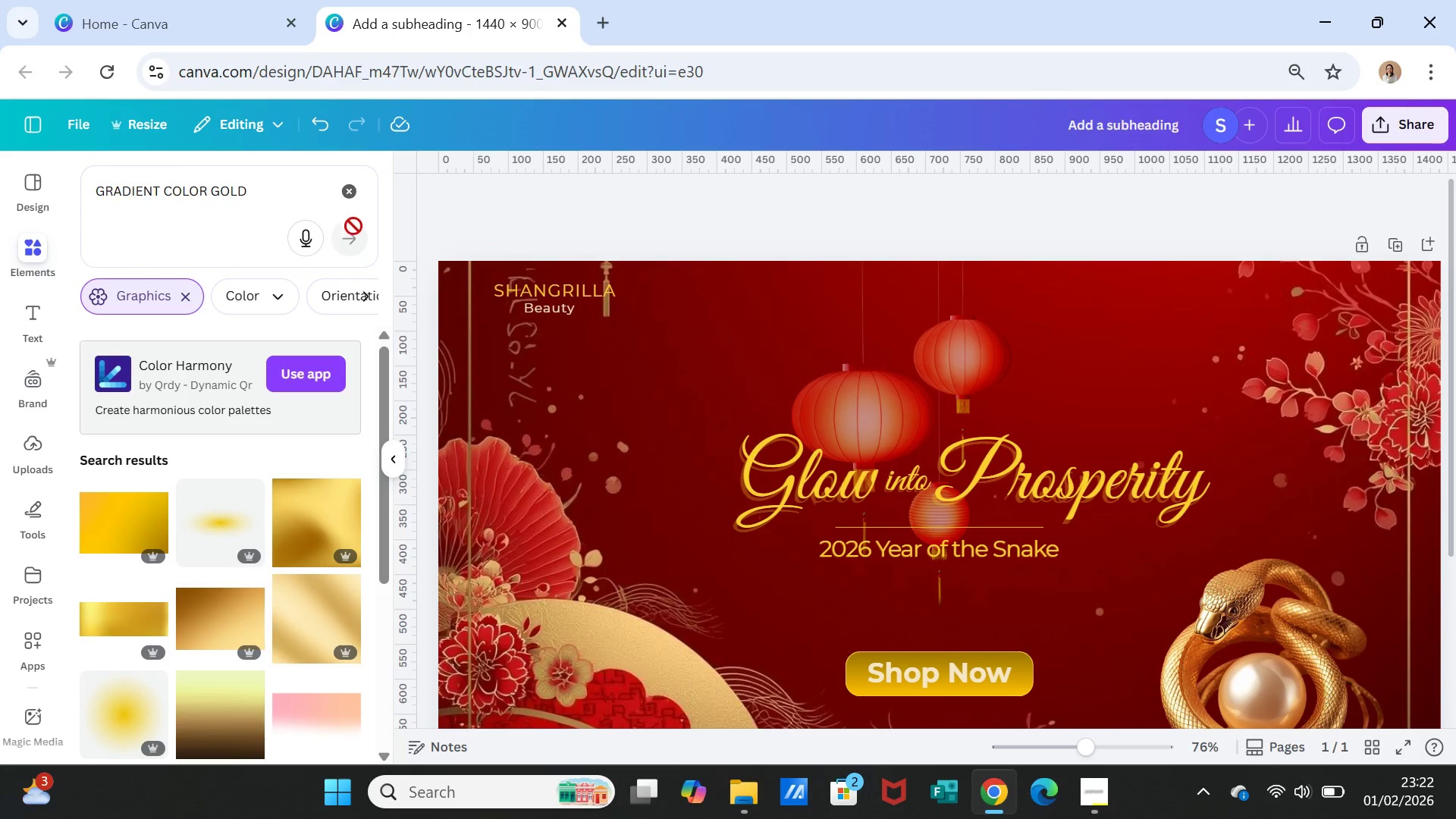 
scroll: coordinate [275, 516], scroll_direction: down, amount: 2.0
 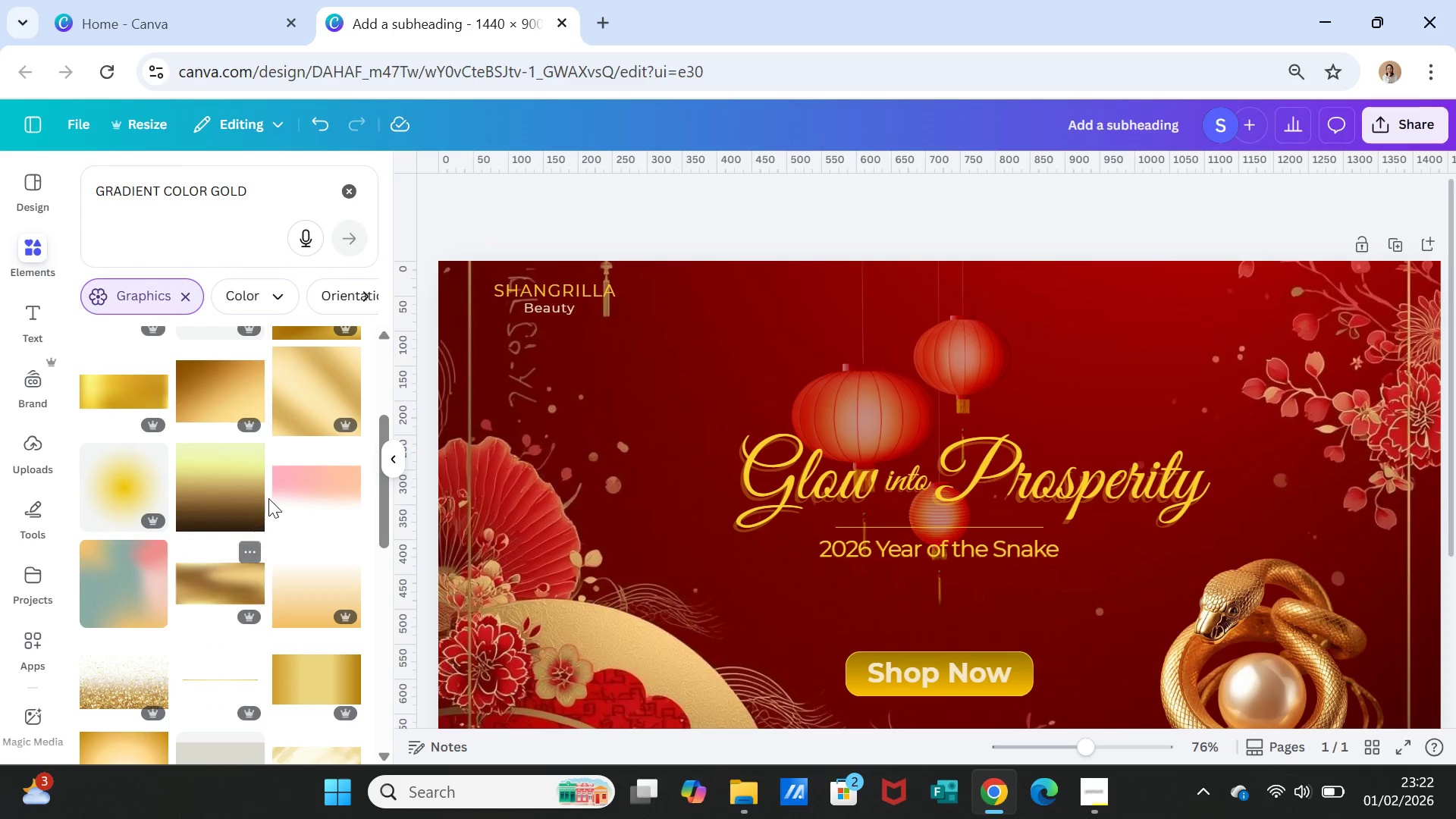 
left_click([300, 388])
 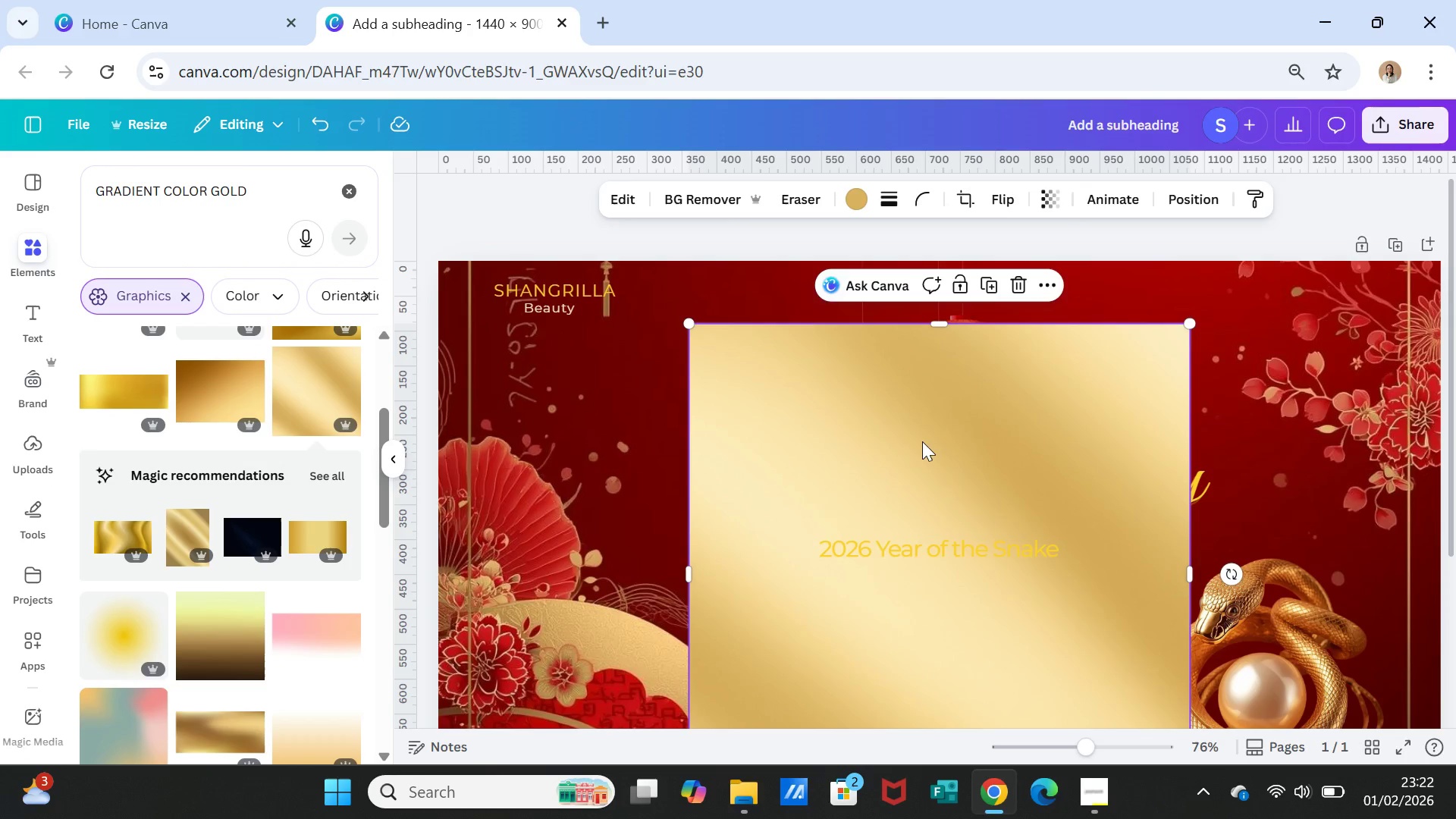 
left_click_drag(start_coordinate=[893, 421], to_coordinate=[885, 358])
 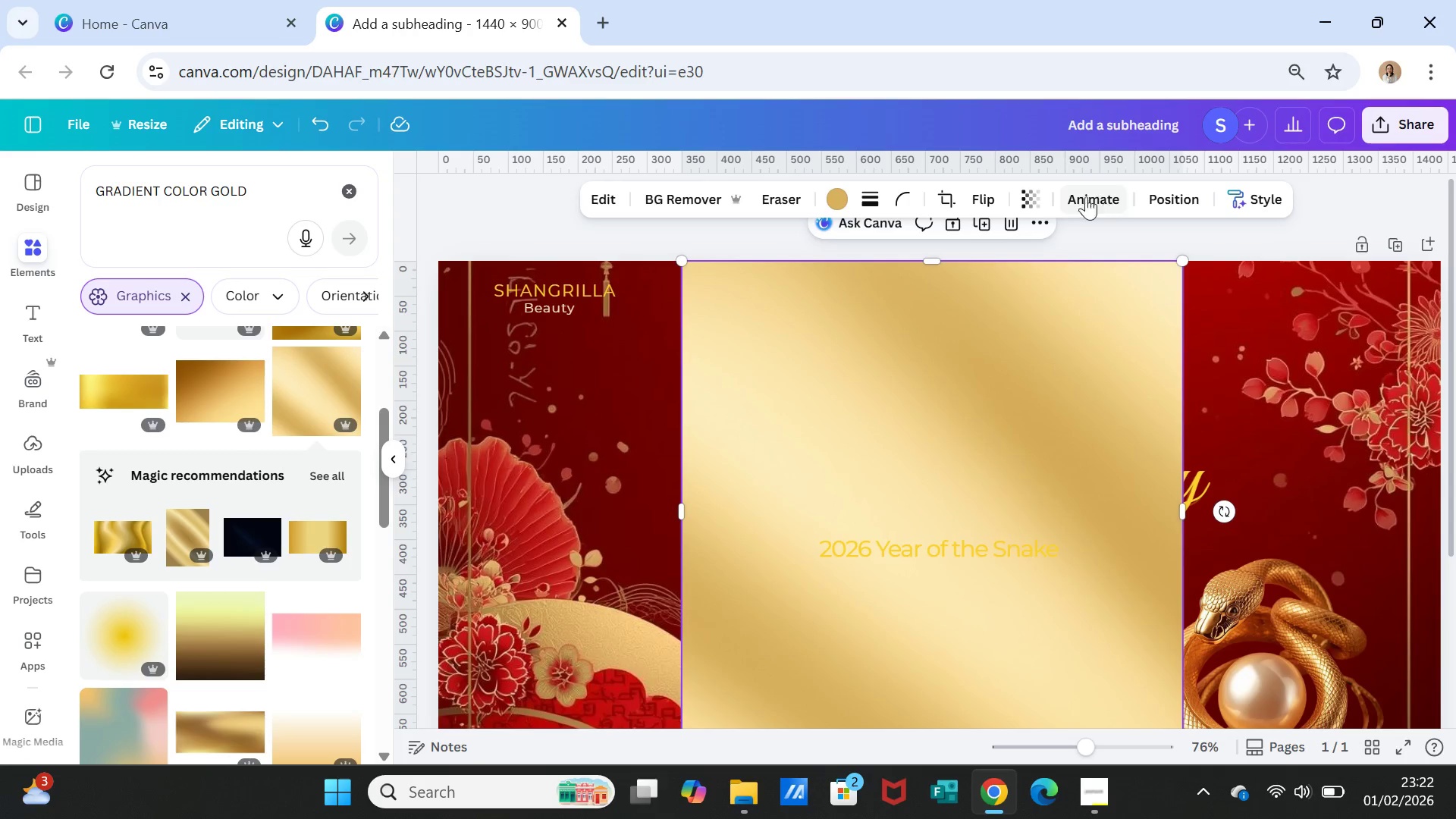 
left_click([1023, 193])
 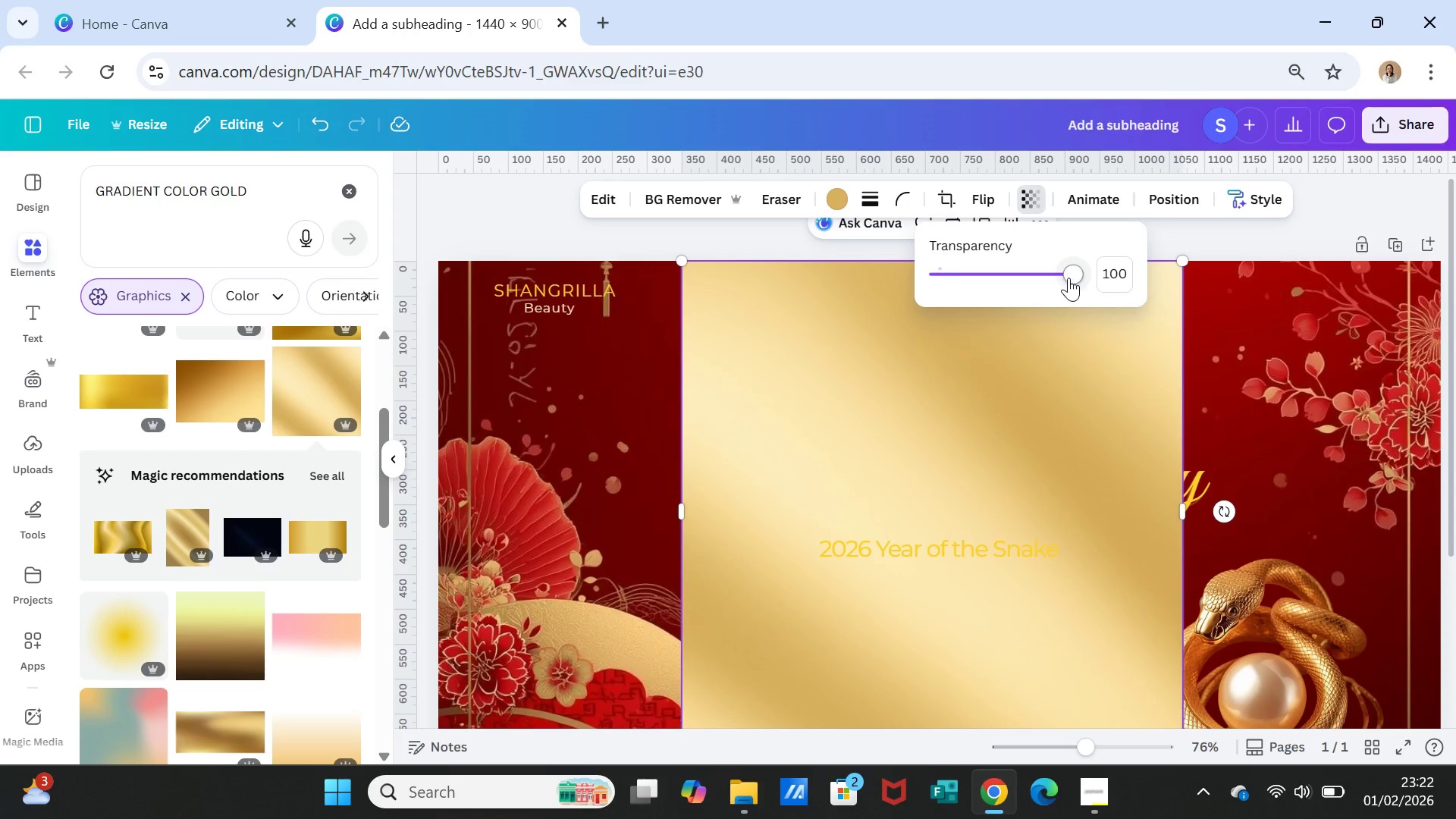 
left_click_drag(start_coordinate=[1069, 275], to_coordinate=[977, 269])
 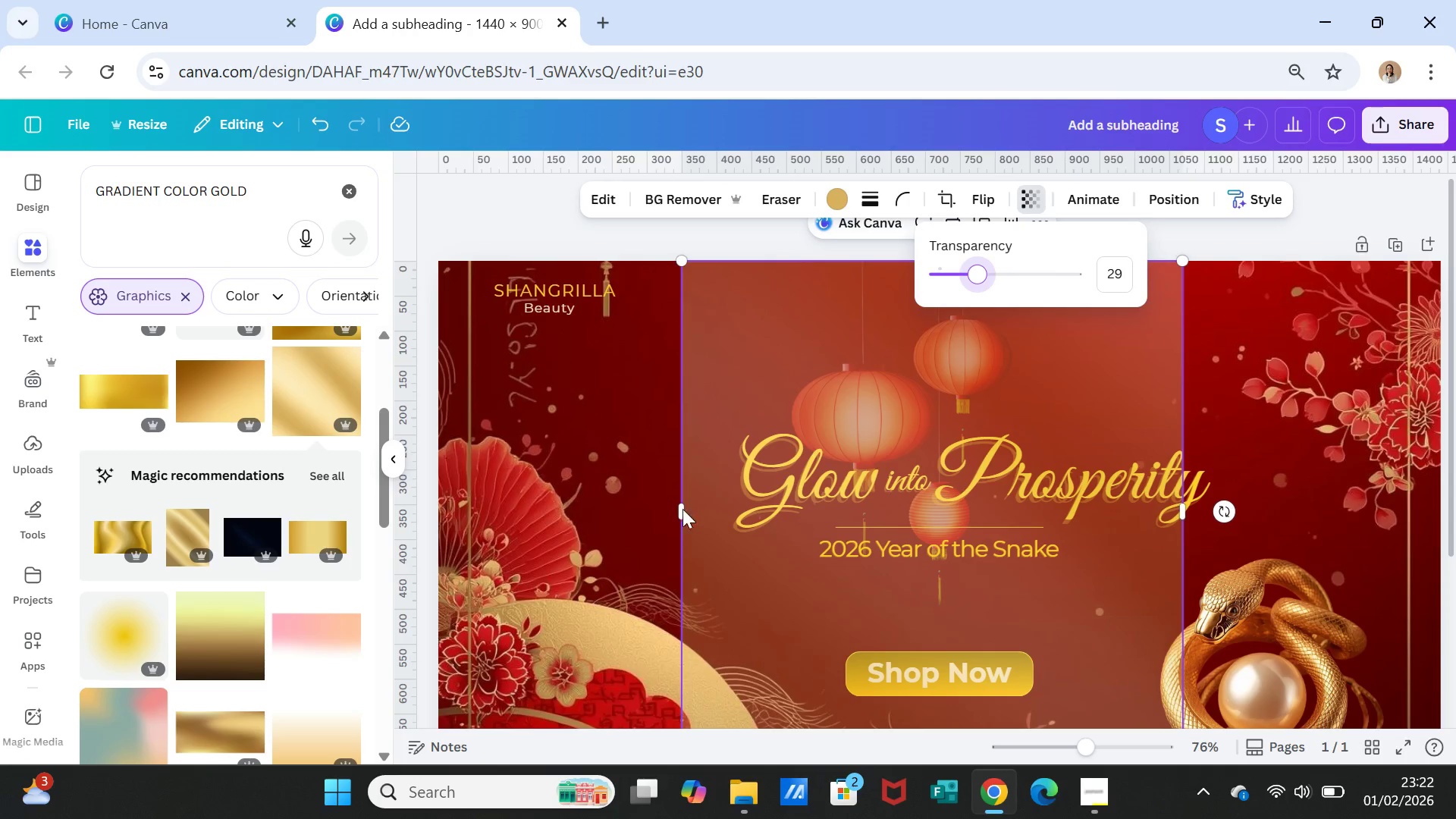 
left_click_drag(start_coordinate=[679, 509], to_coordinate=[690, 516])
 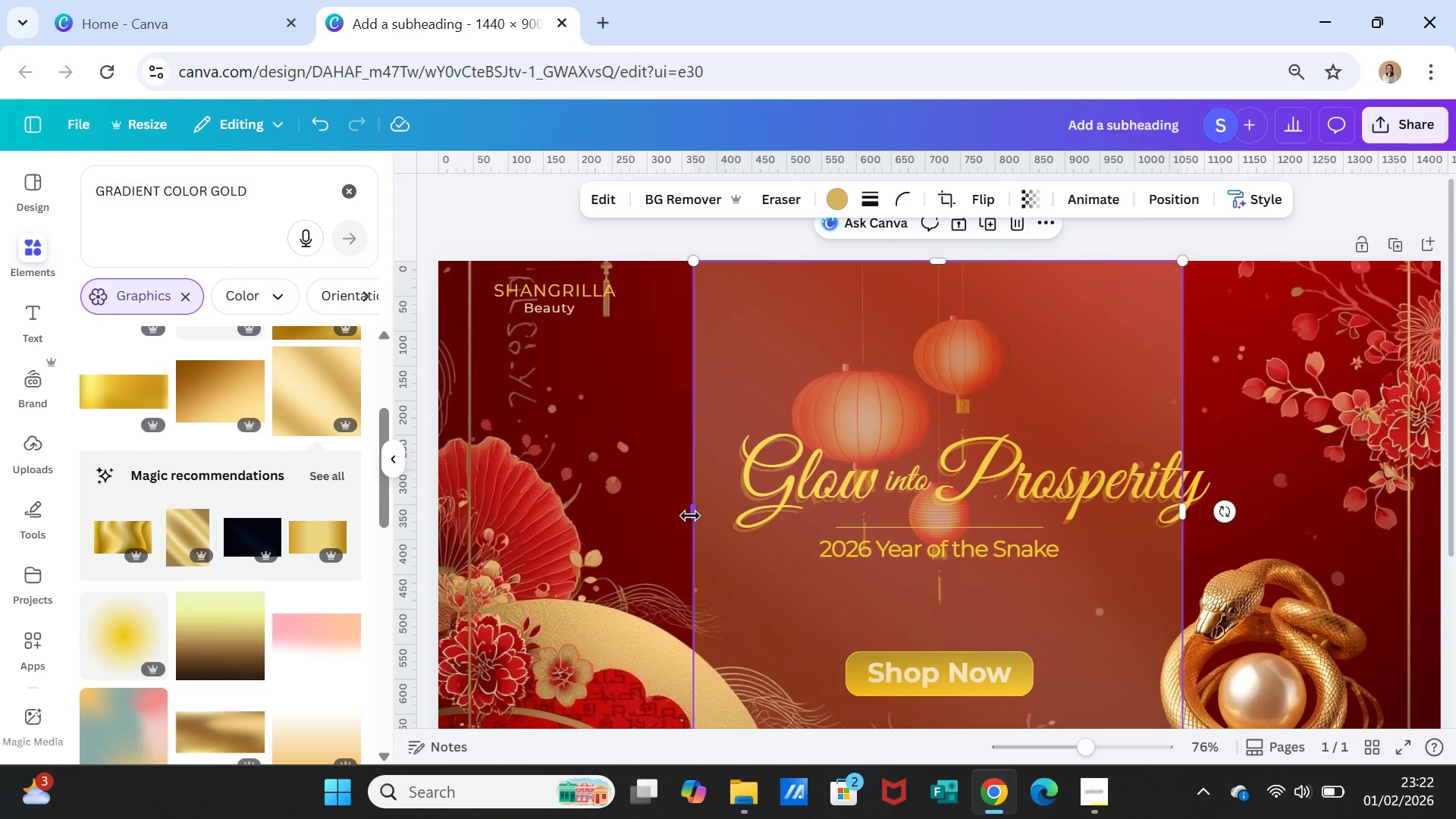 
key(Delete)
 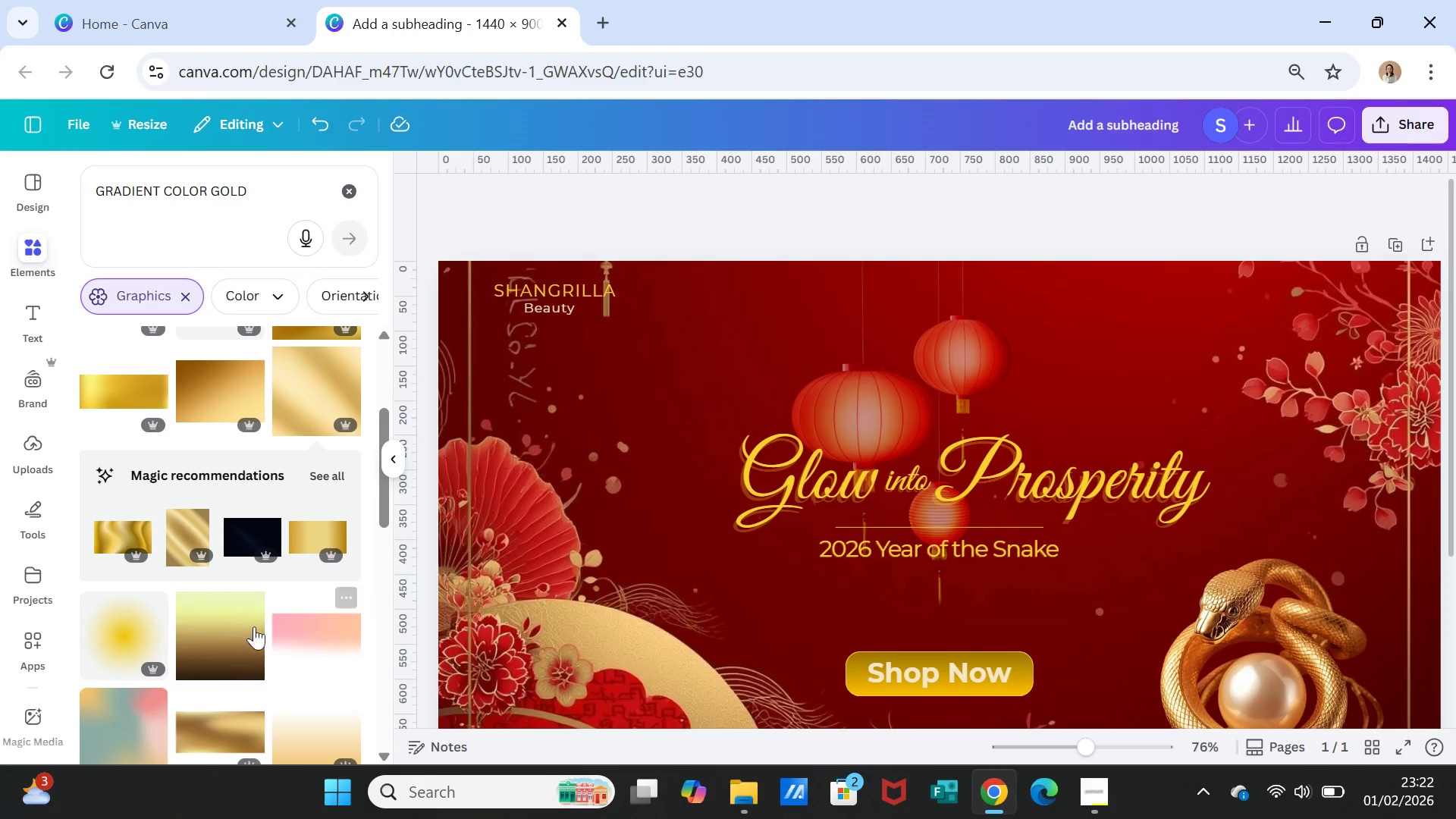 
scroll: coordinate [246, 624], scroll_direction: down, amount: 6.0
 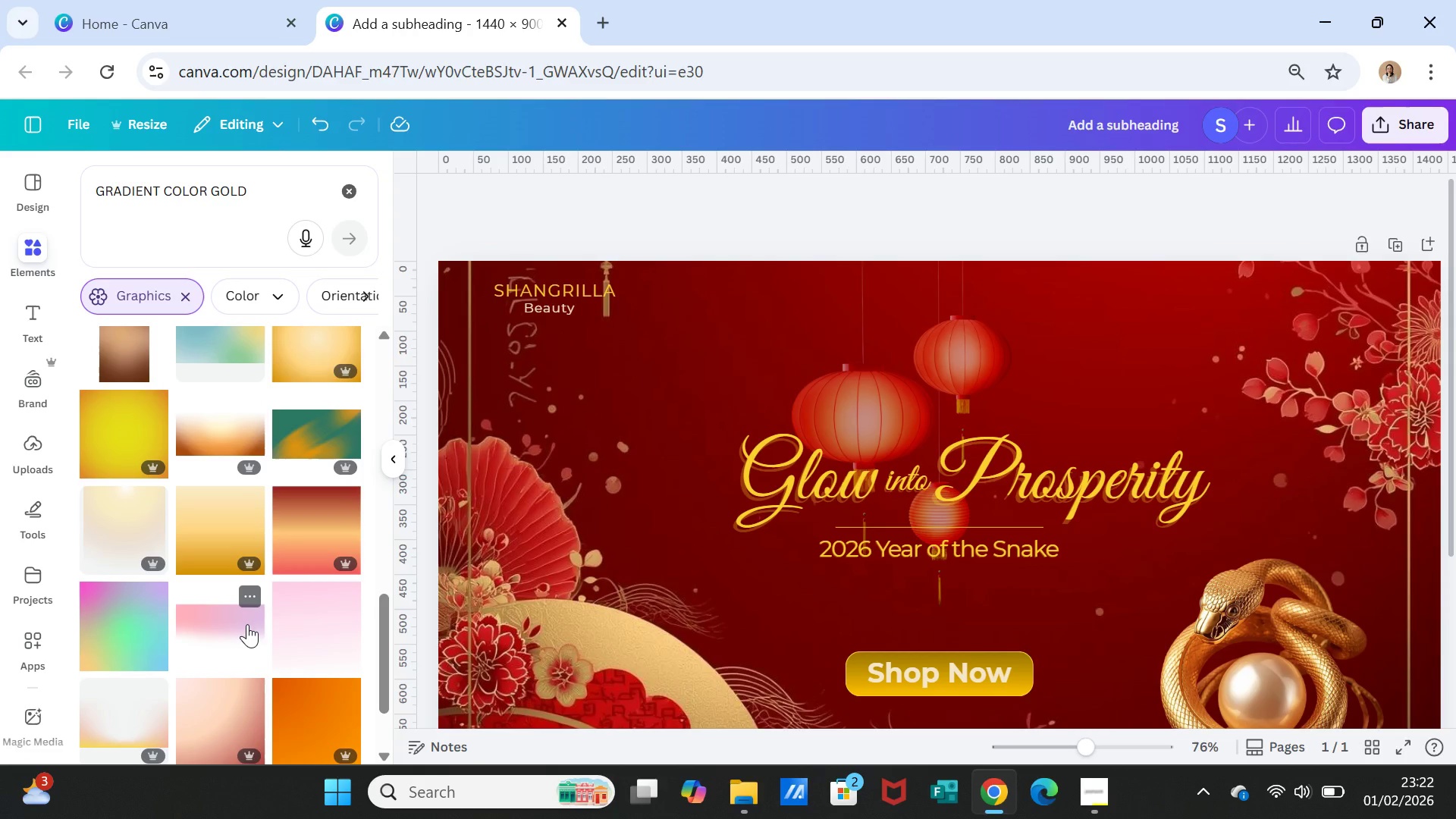 
scroll: coordinate [259, 626], scroll_direction: up, amount: 8.0
 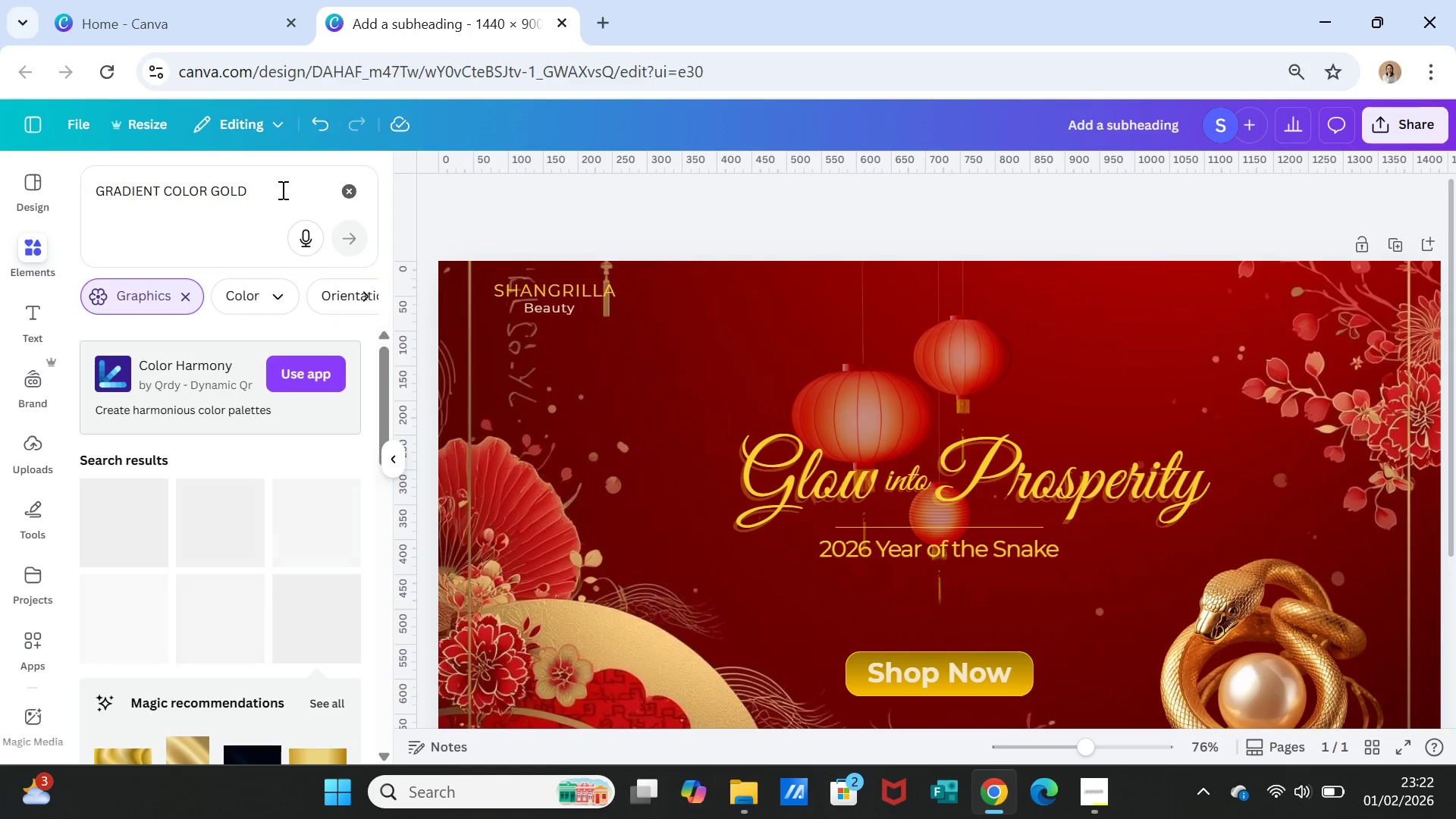 
left_click_drag(start_coordinate=[281, 190], to_coordinate=[95, 214])
 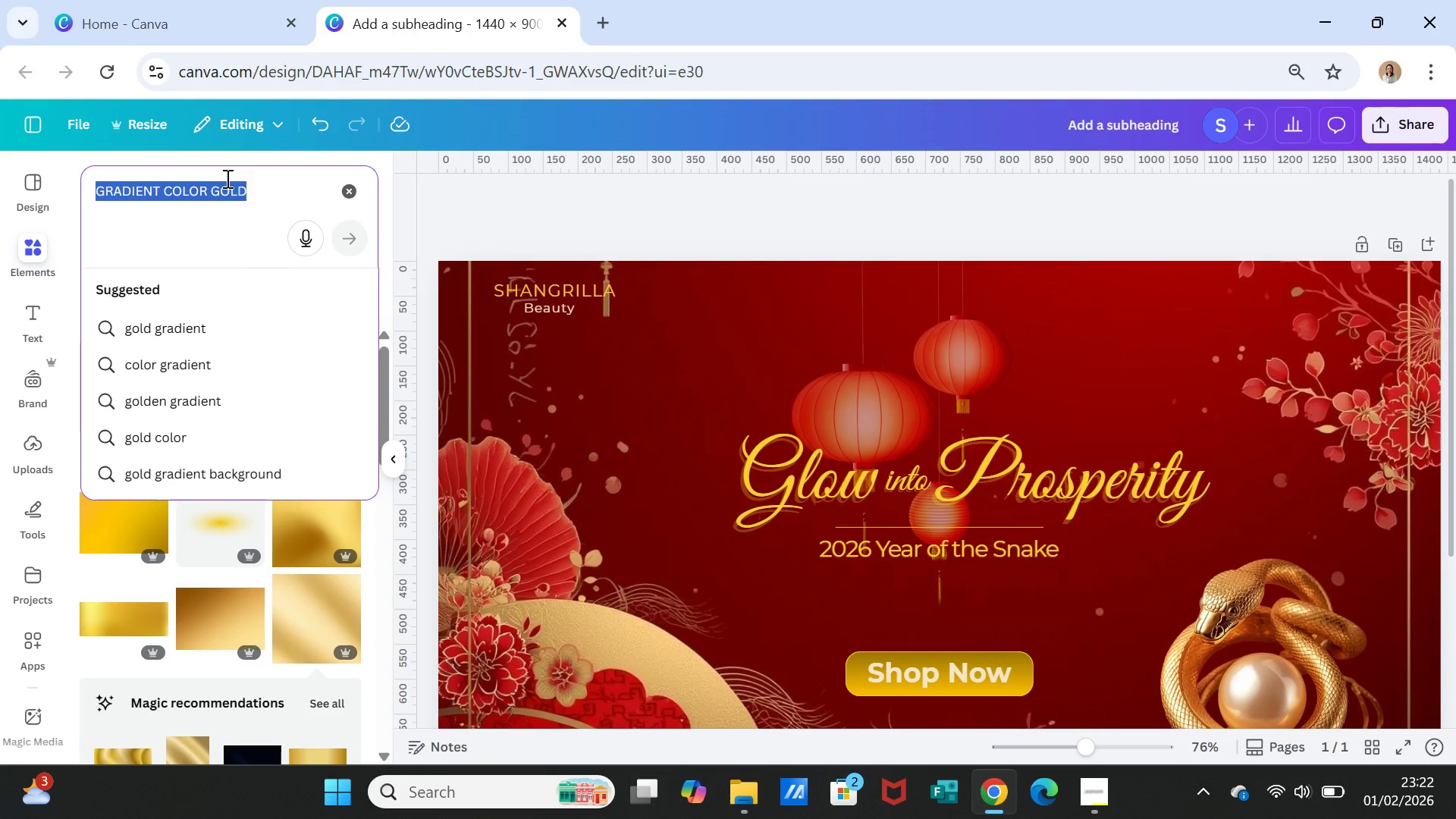 
type(GOLD TEXTURE BACKGROUND)
 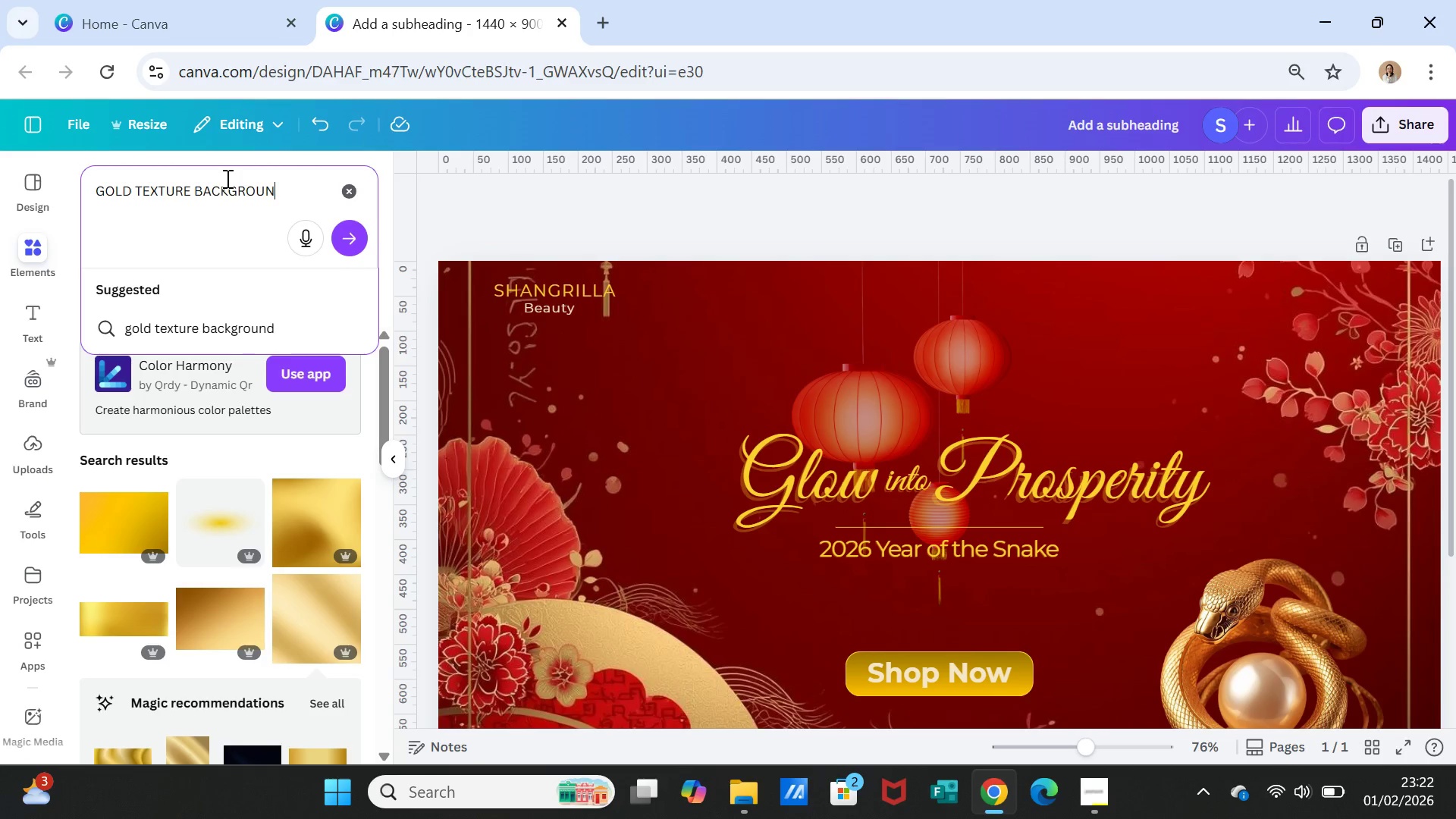 
key(Enter)
 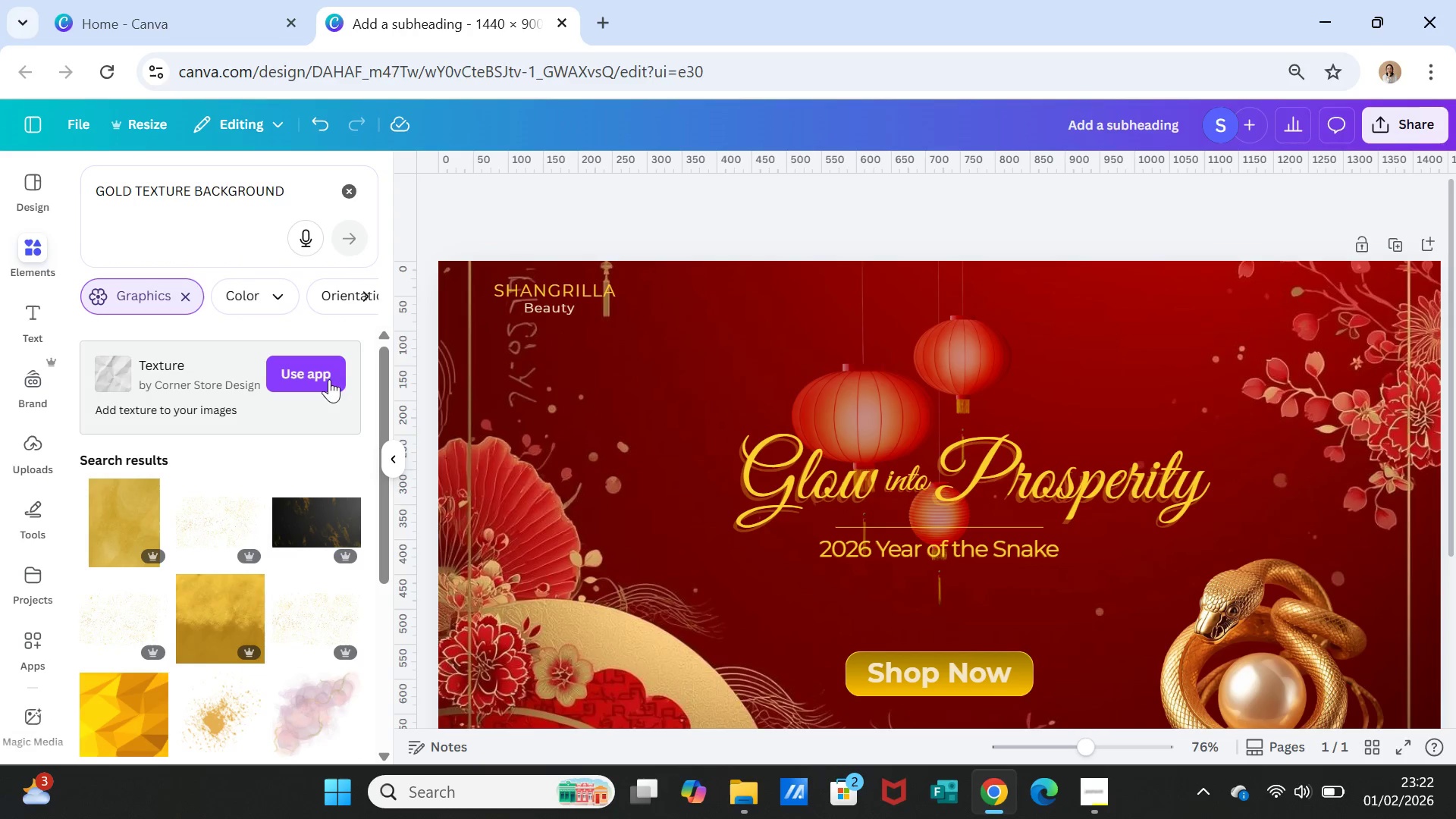 
scroll: coordinate [290, 594], scroll_direction: down, amount: 4.0
 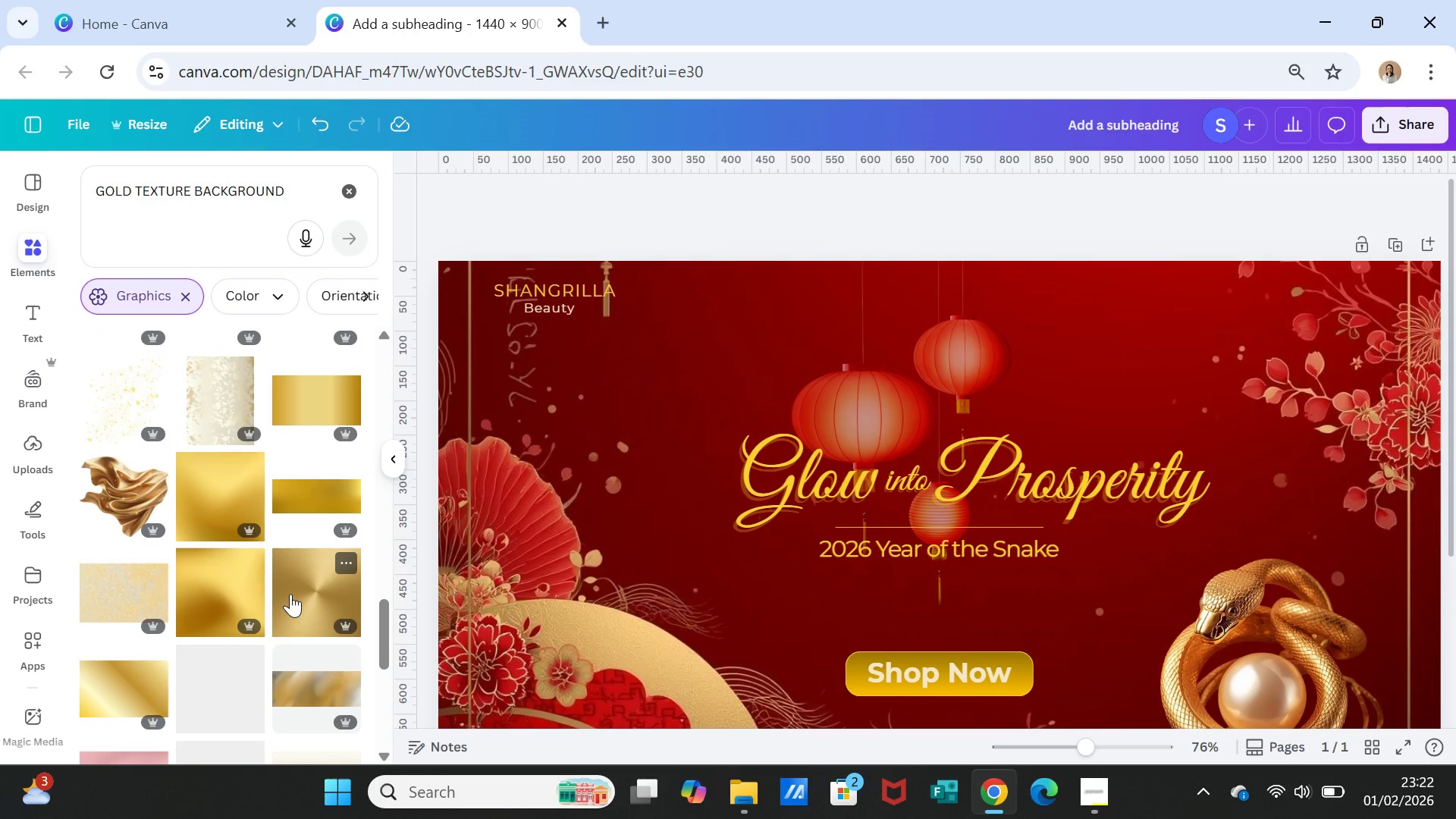 
left_click([292, 594])
 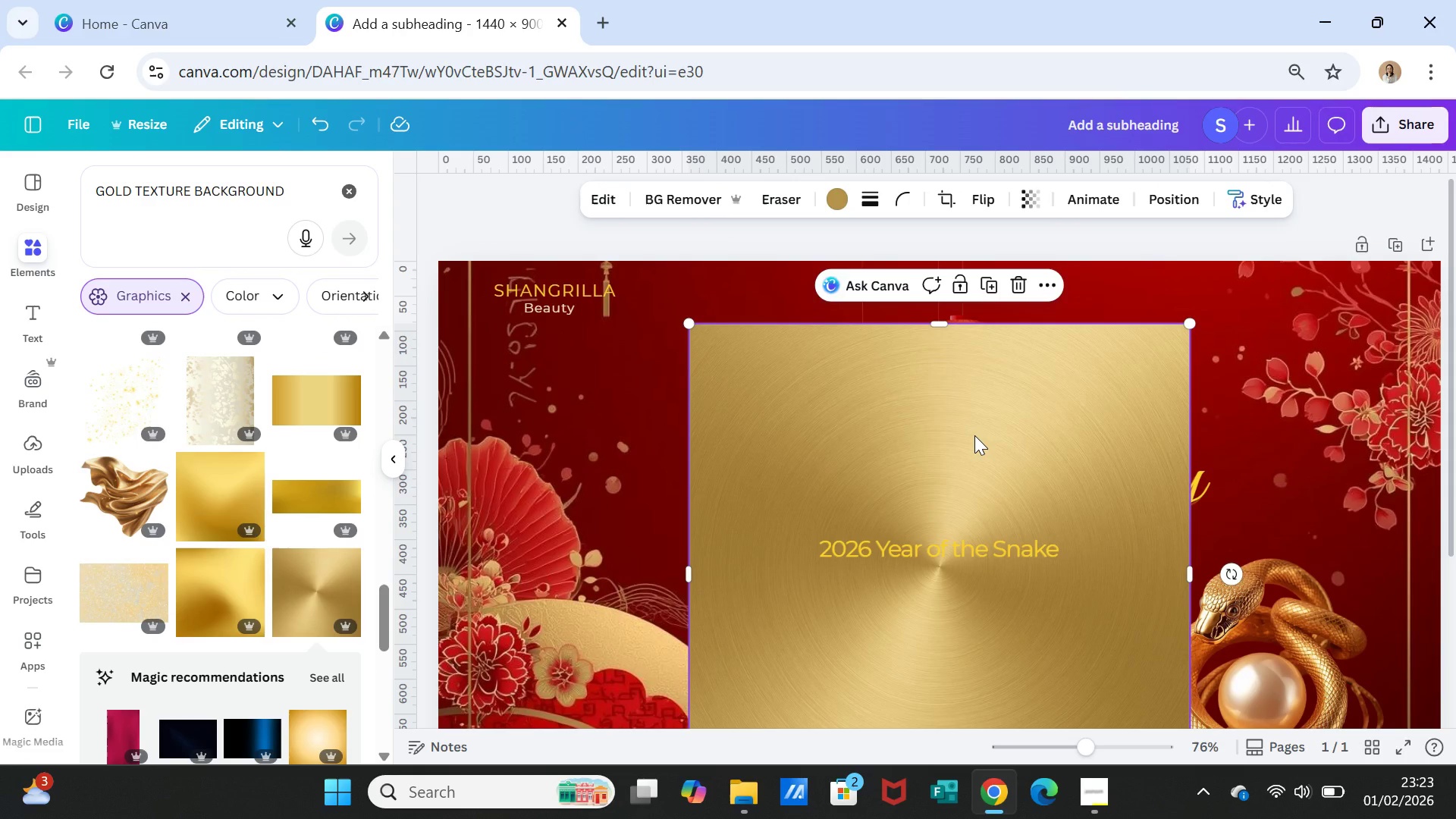 
key(Escape)
 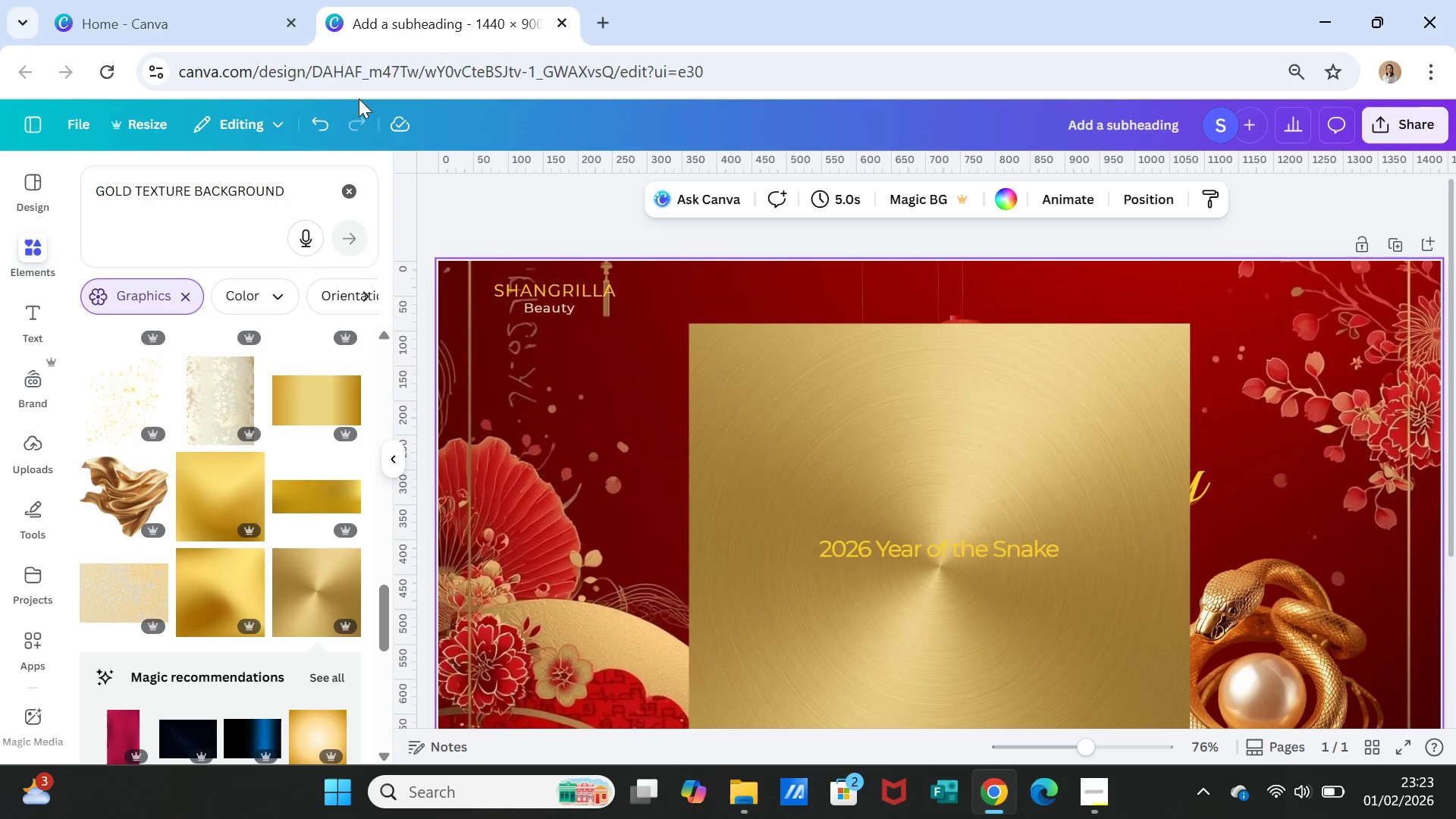 
left_click([320, 116])
 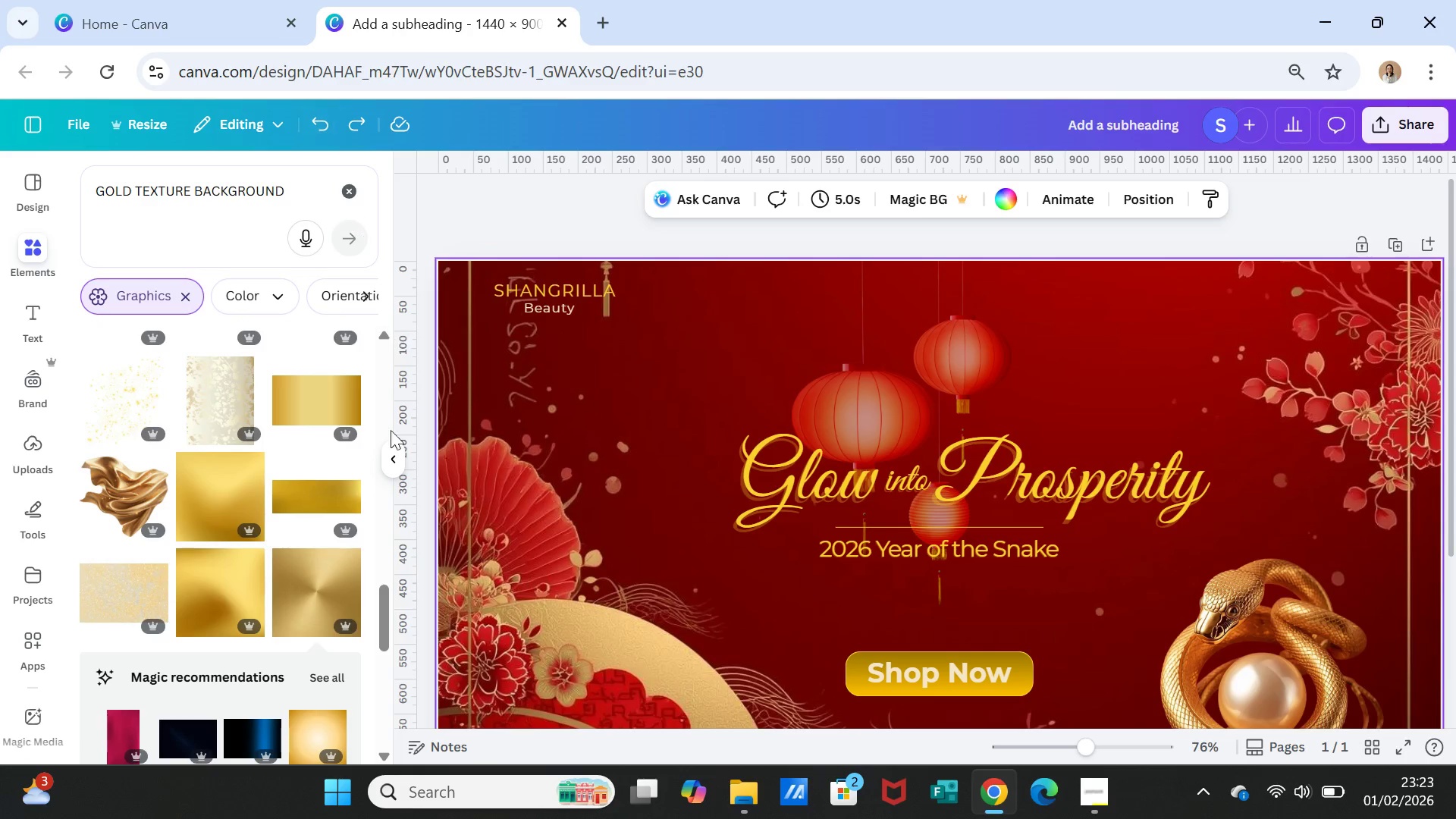 
scroll: coordinate [202, 589], scroll_direction: down, amount: 8.0
 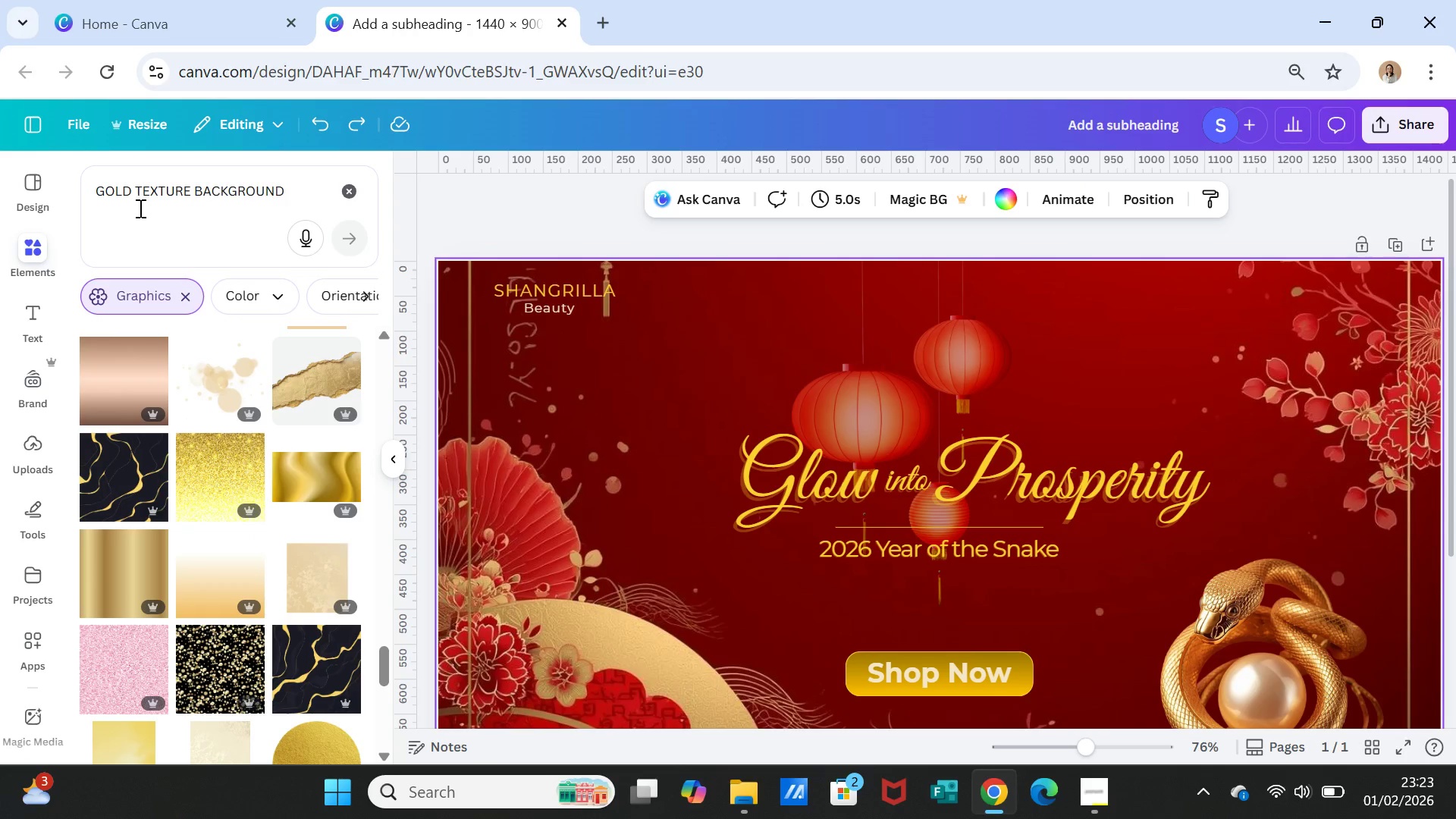 
left_click([99, 185])
 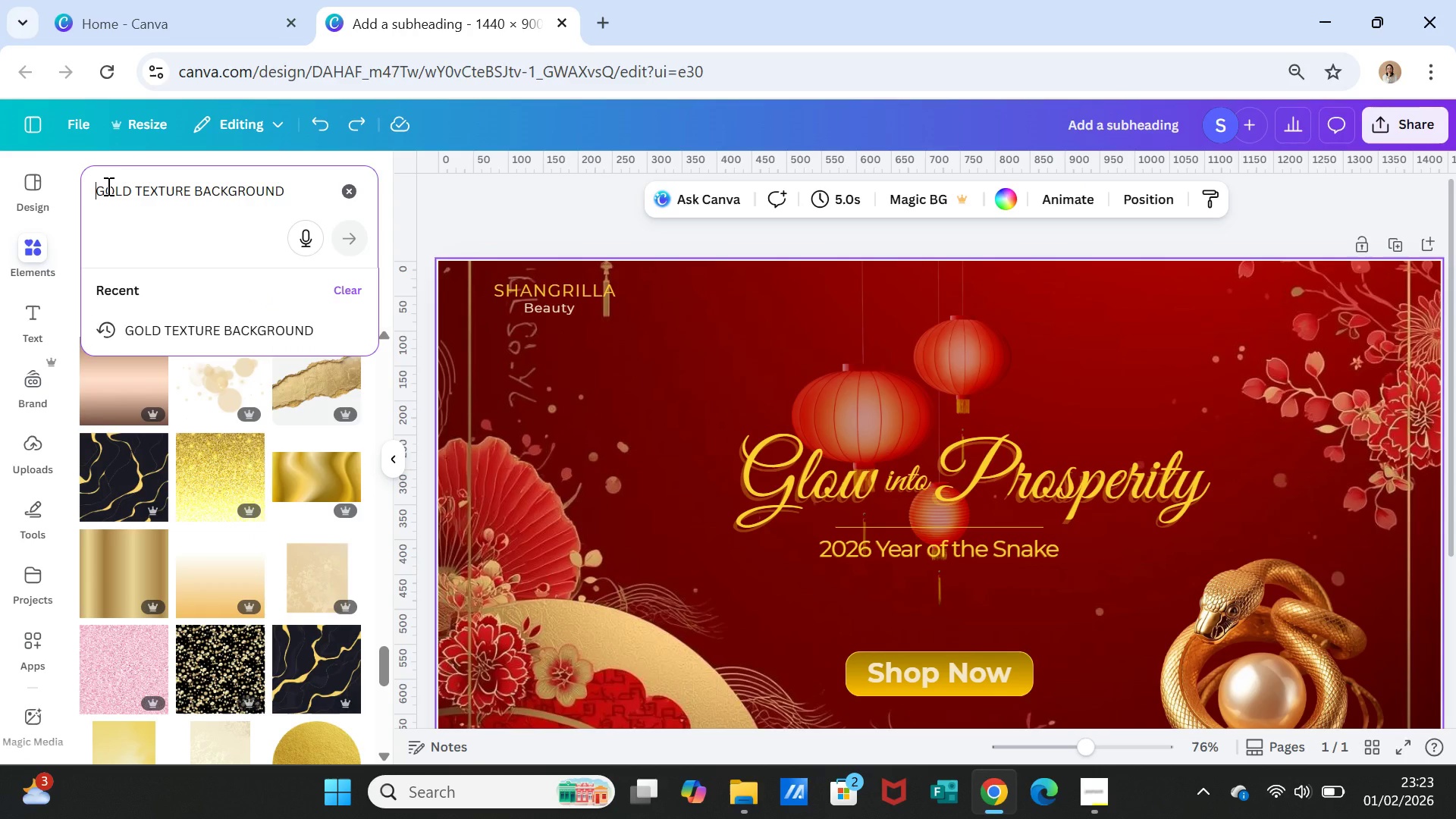 
type(CNT)
key(Backspace)
type(Y)
 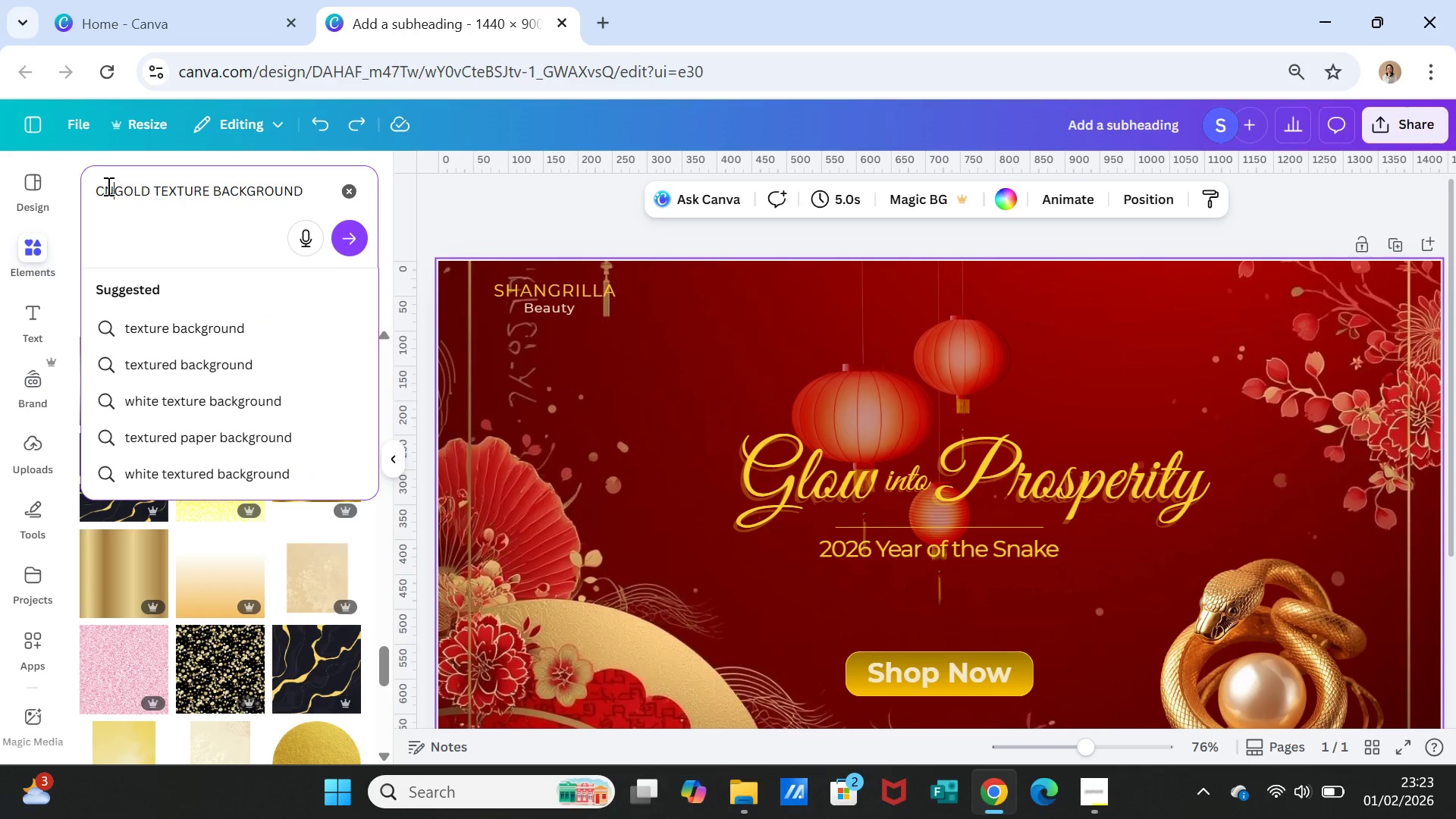 
key(Enter)
 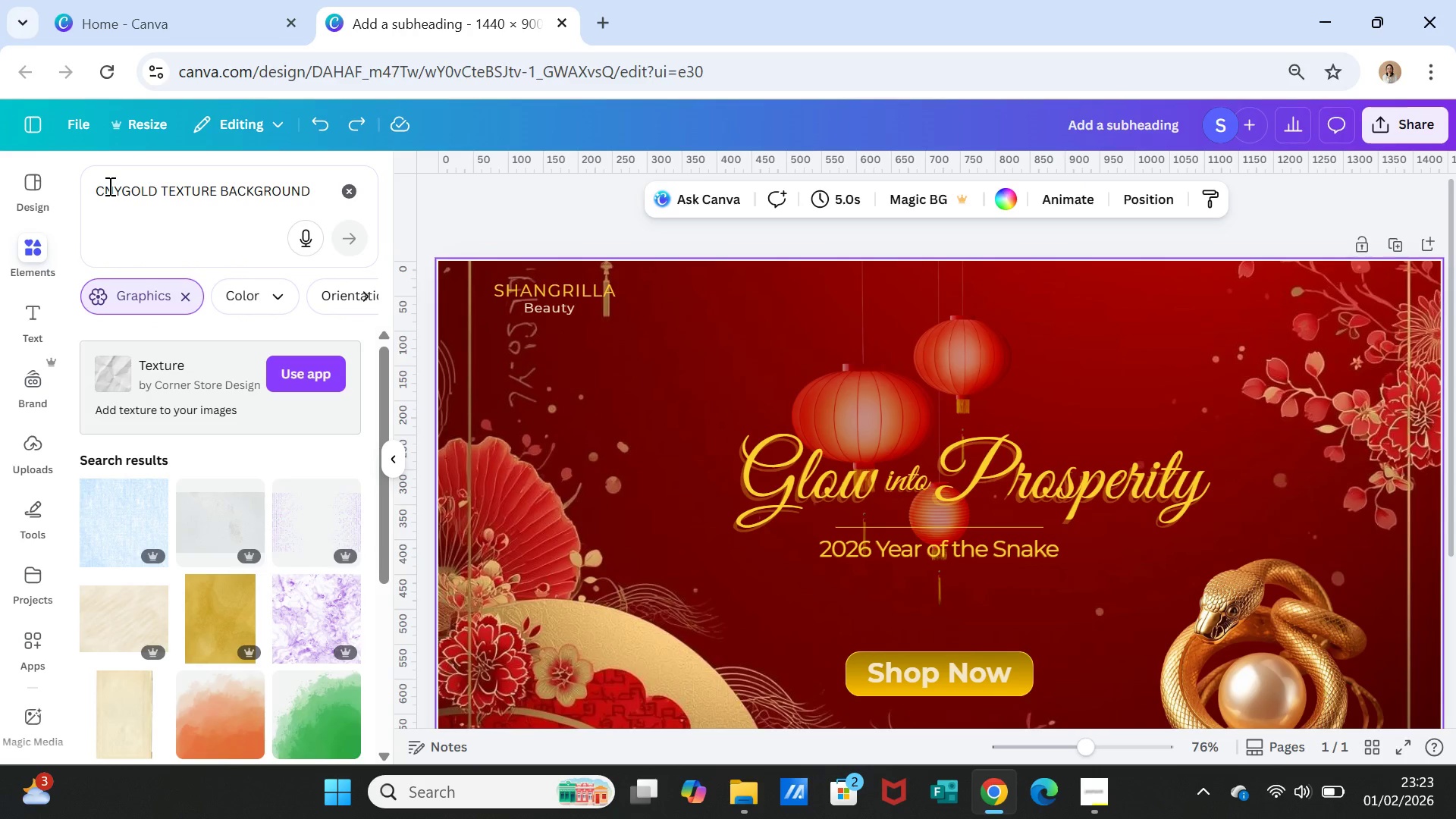 
left_click([119, 192])
 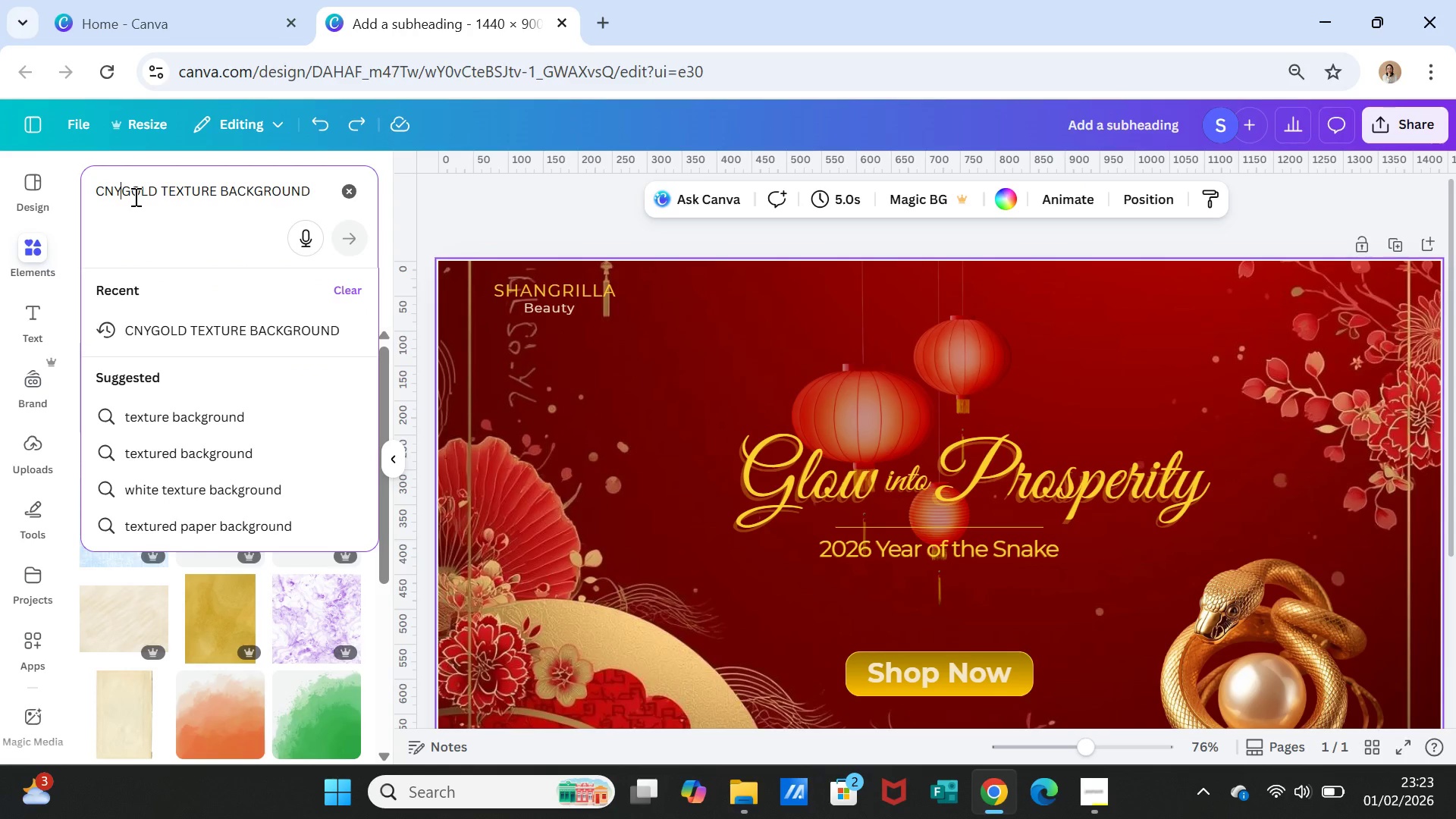 
left_click([347, 231])
 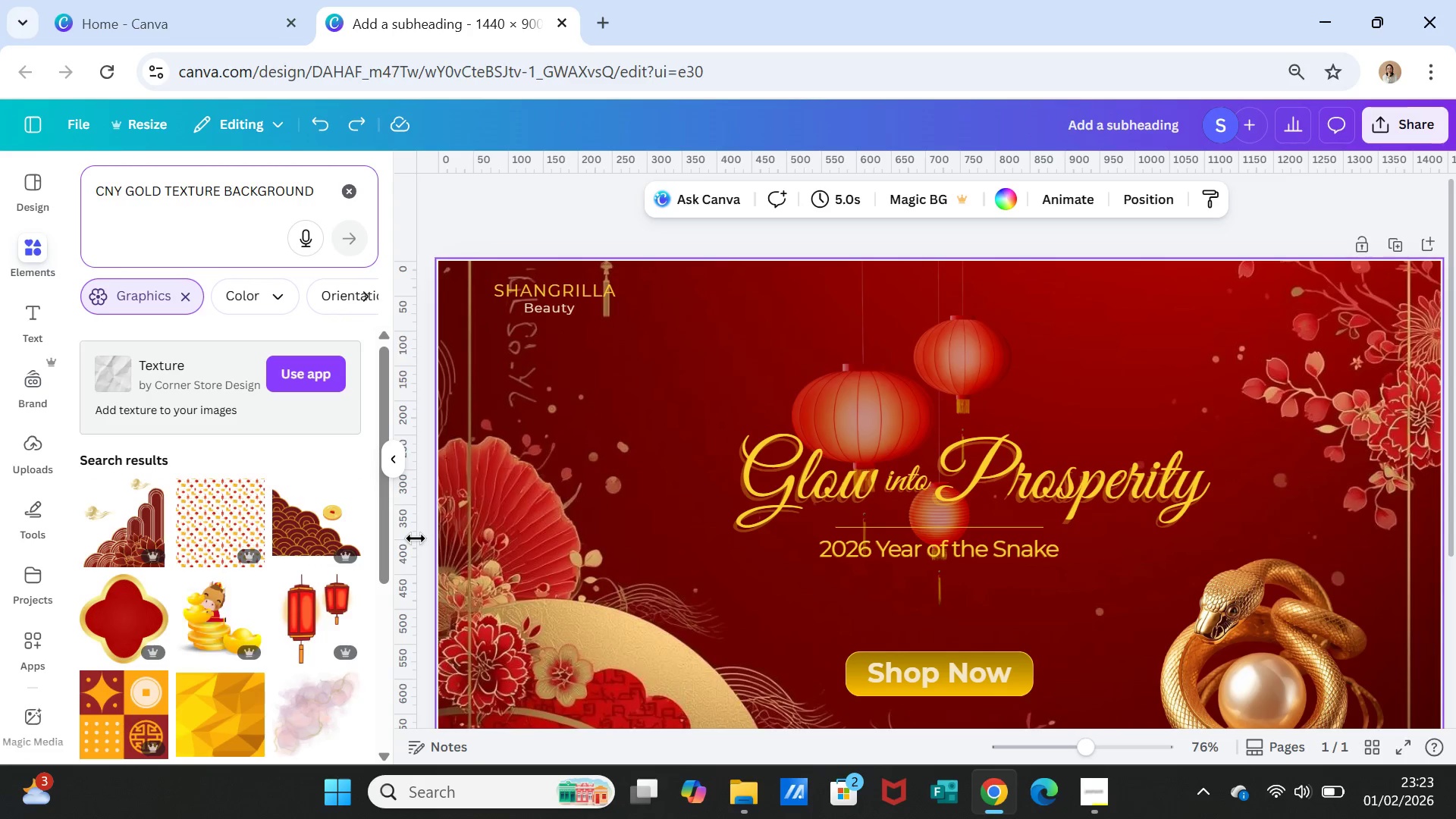 
scroll: coordinate [416, 538], scroll_direction: down, amount: 2.0
 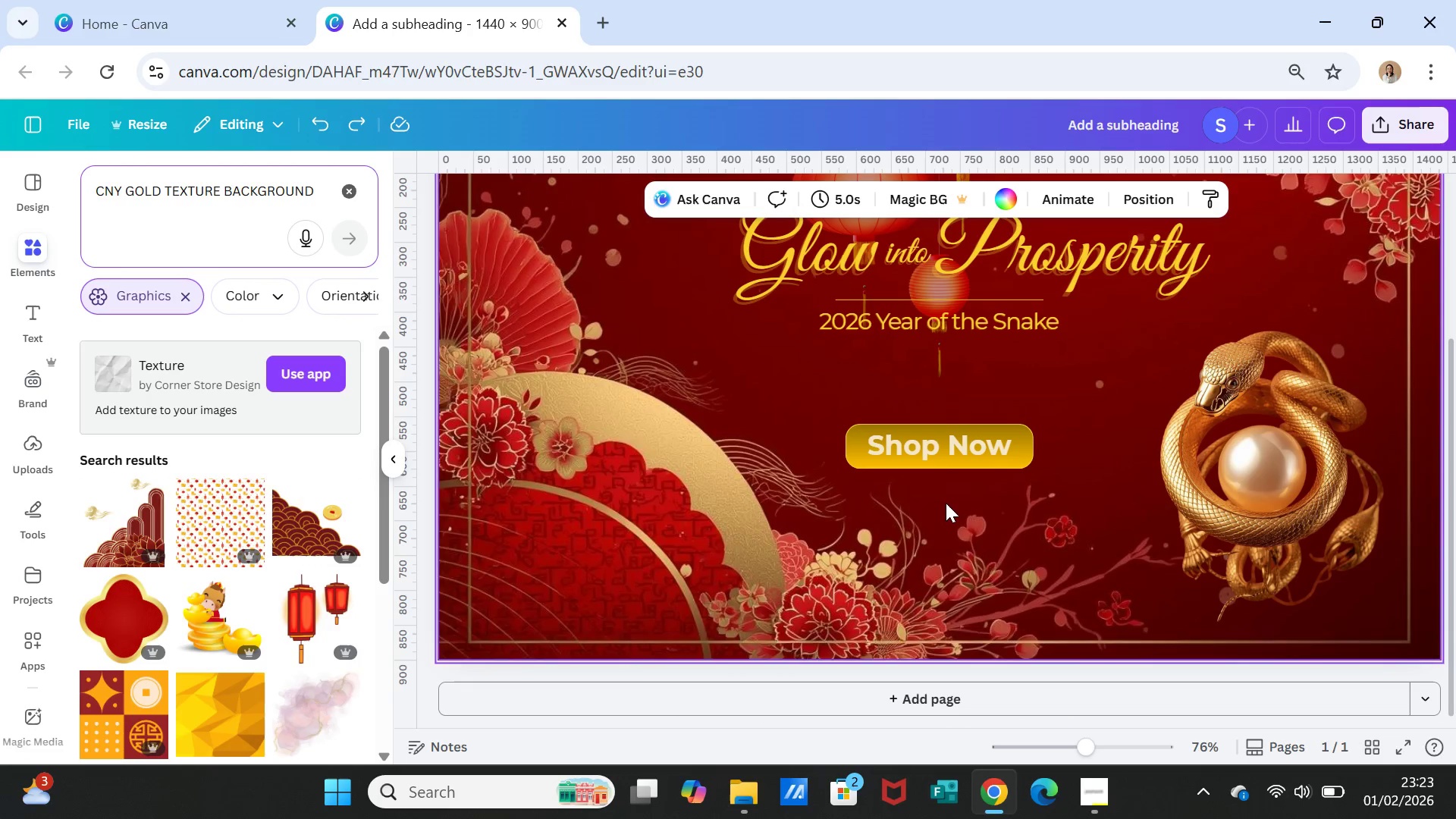 
scroll: coordinate [946, 503], scroll_direction: up, amount: 1.0
 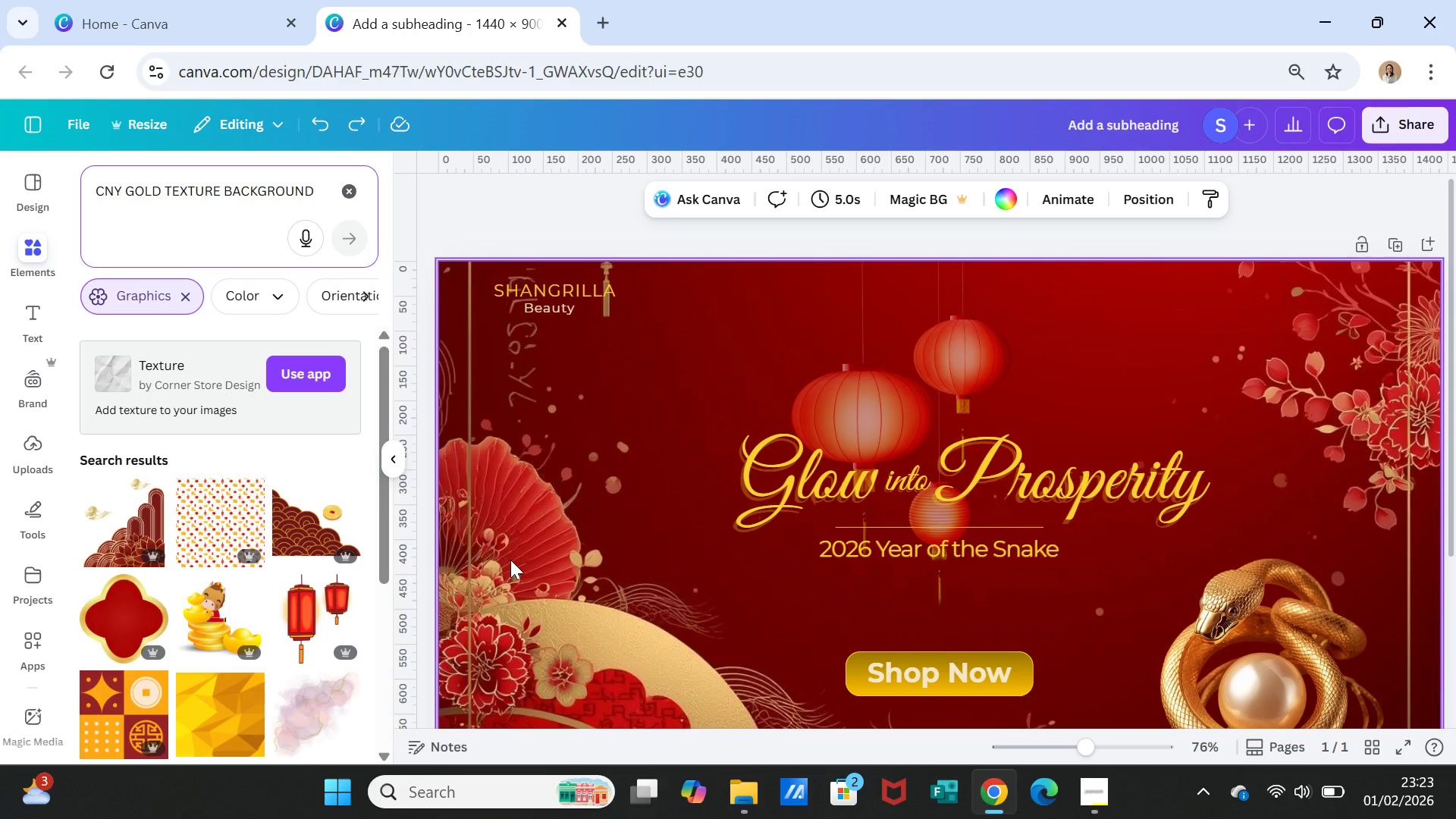 
scroll: coordinate [180, 538], scroll_direction: down, amount: 4.0
 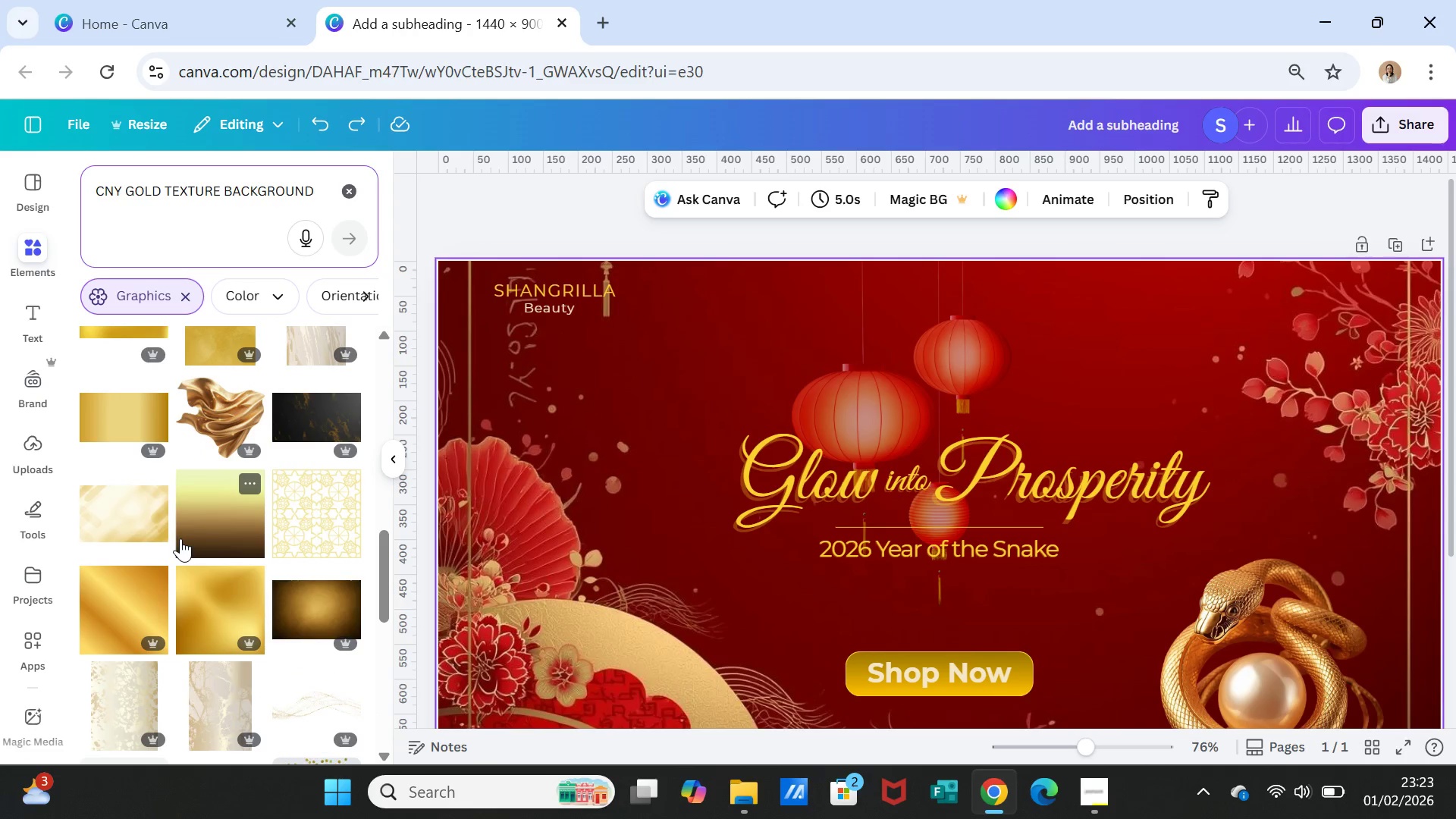 
left_click([322, 606])
 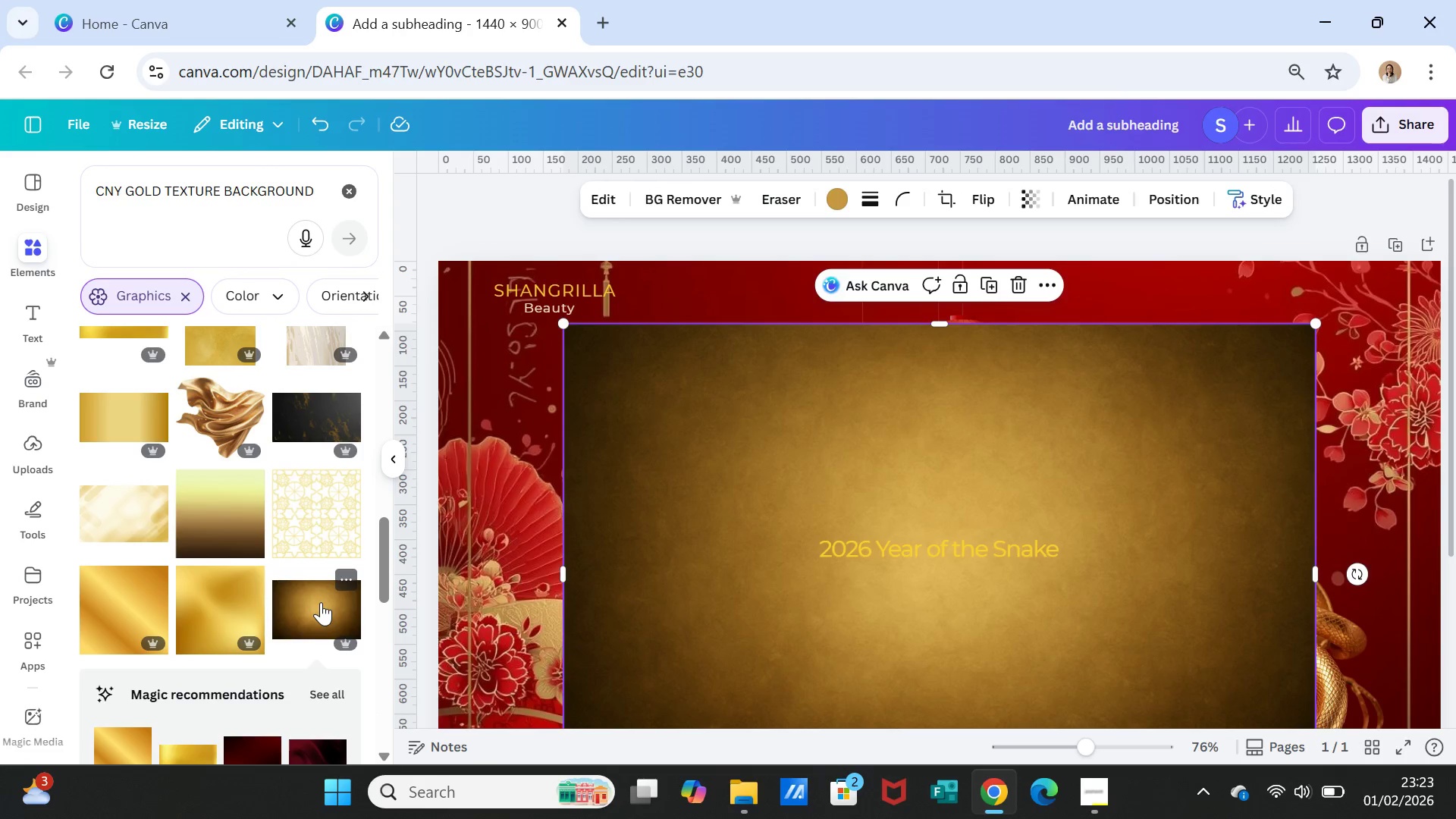 
key(Delete)
 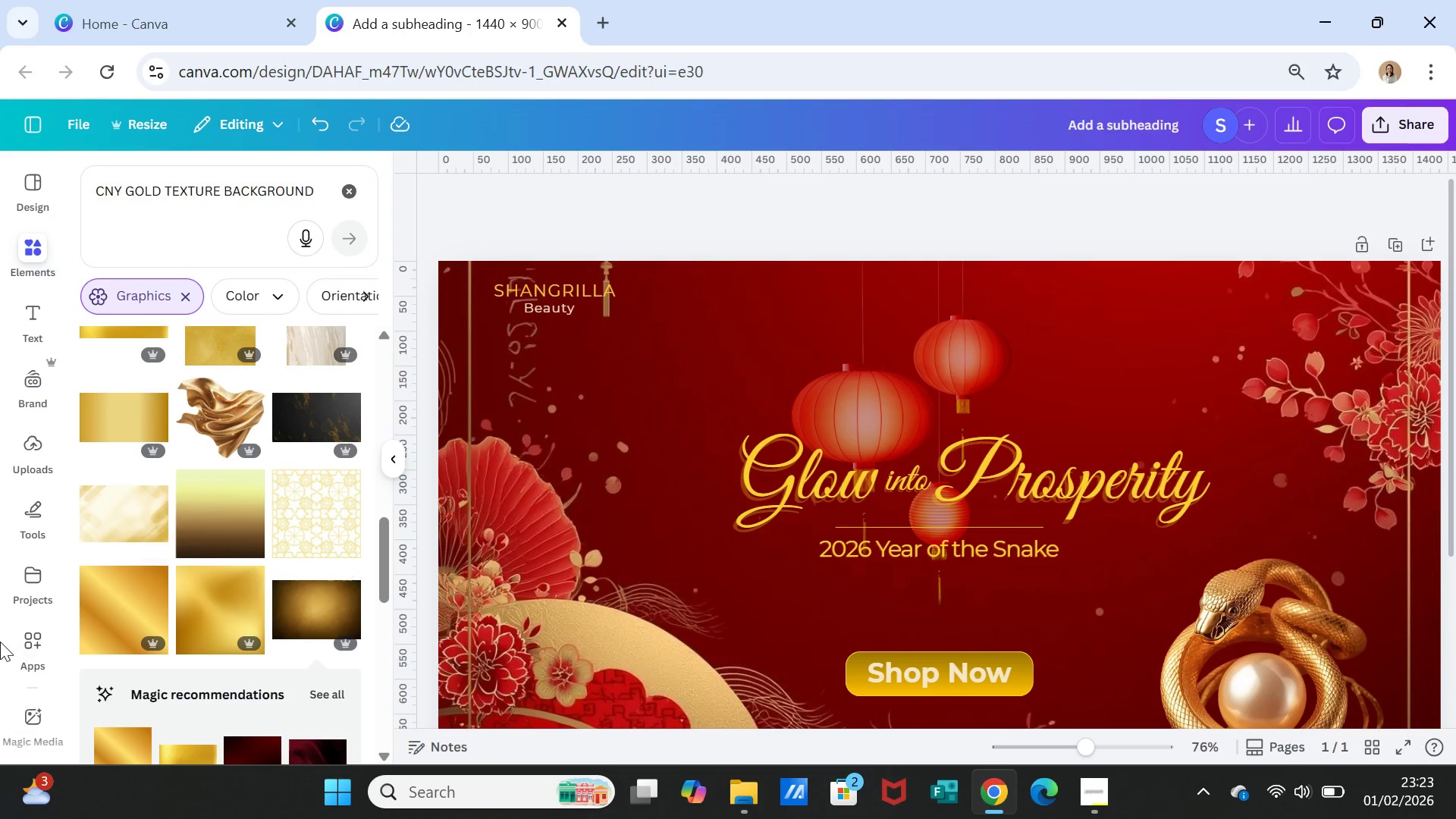 
scroll: coordinate [194, 601], scroll_direction: down, amount: 10.0
 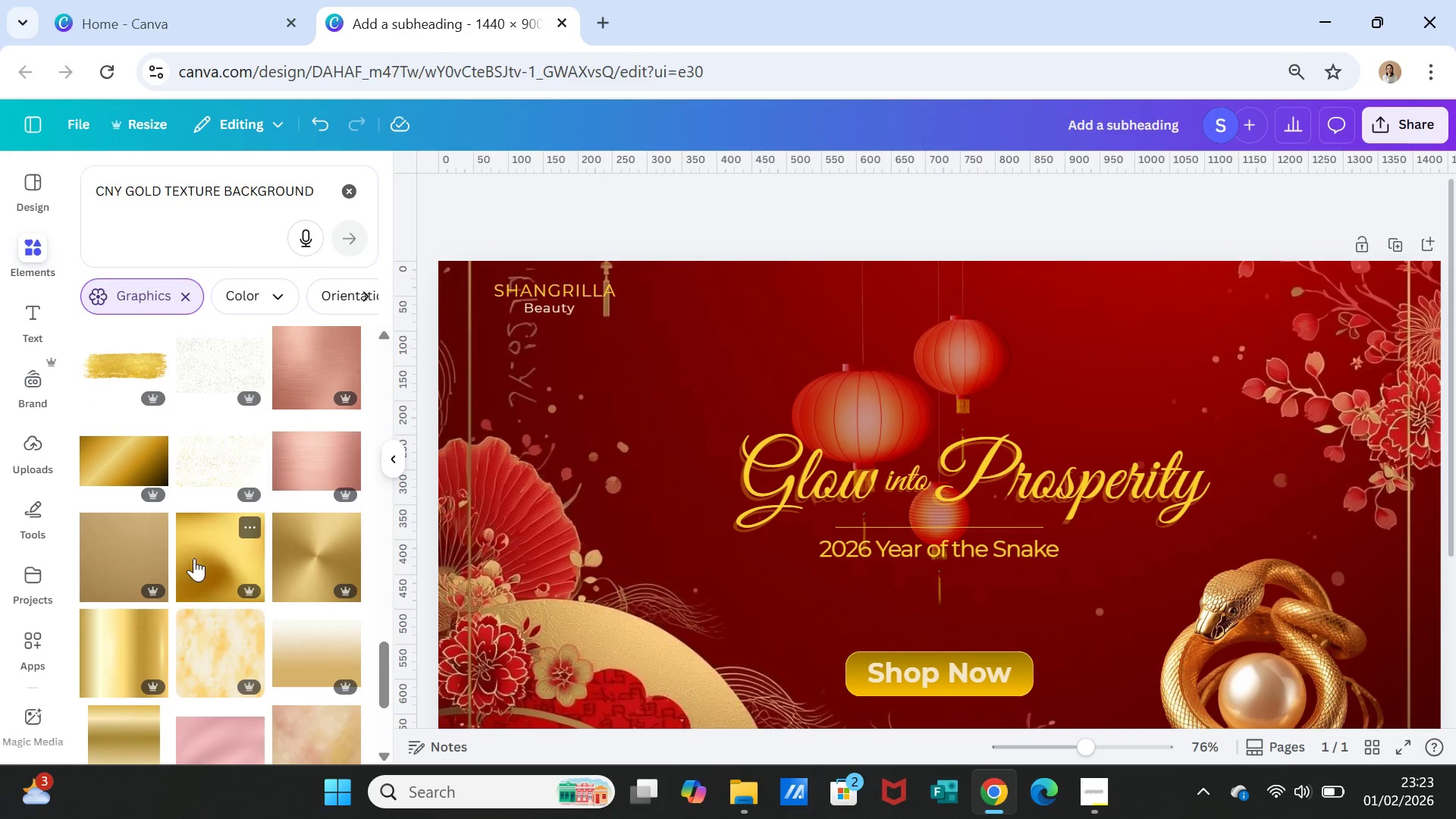 
left_click([125, 369])
 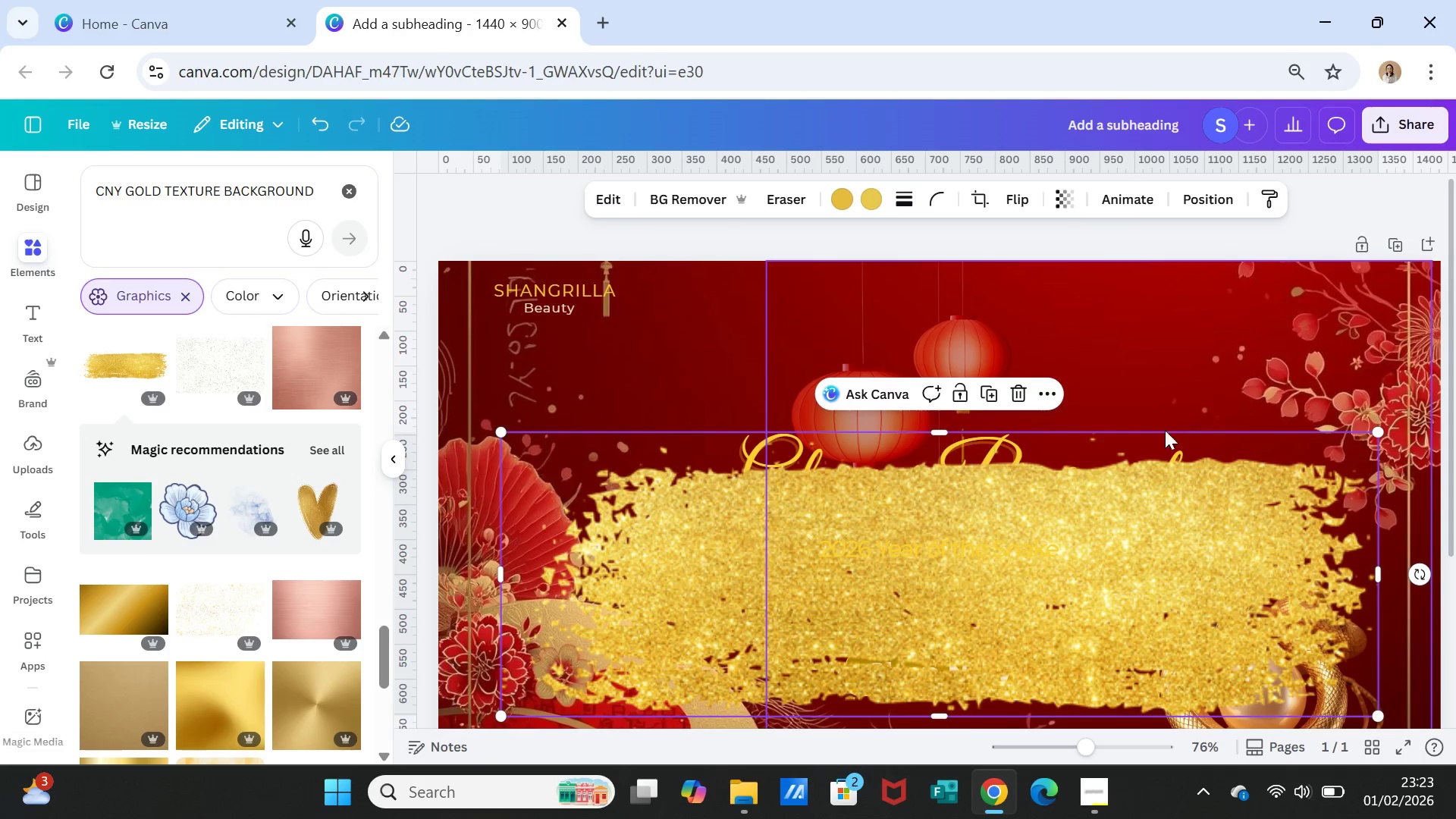 
left_click_drag(start_coordinate=[1166, 474], to_coordinate=[1188, 202])
 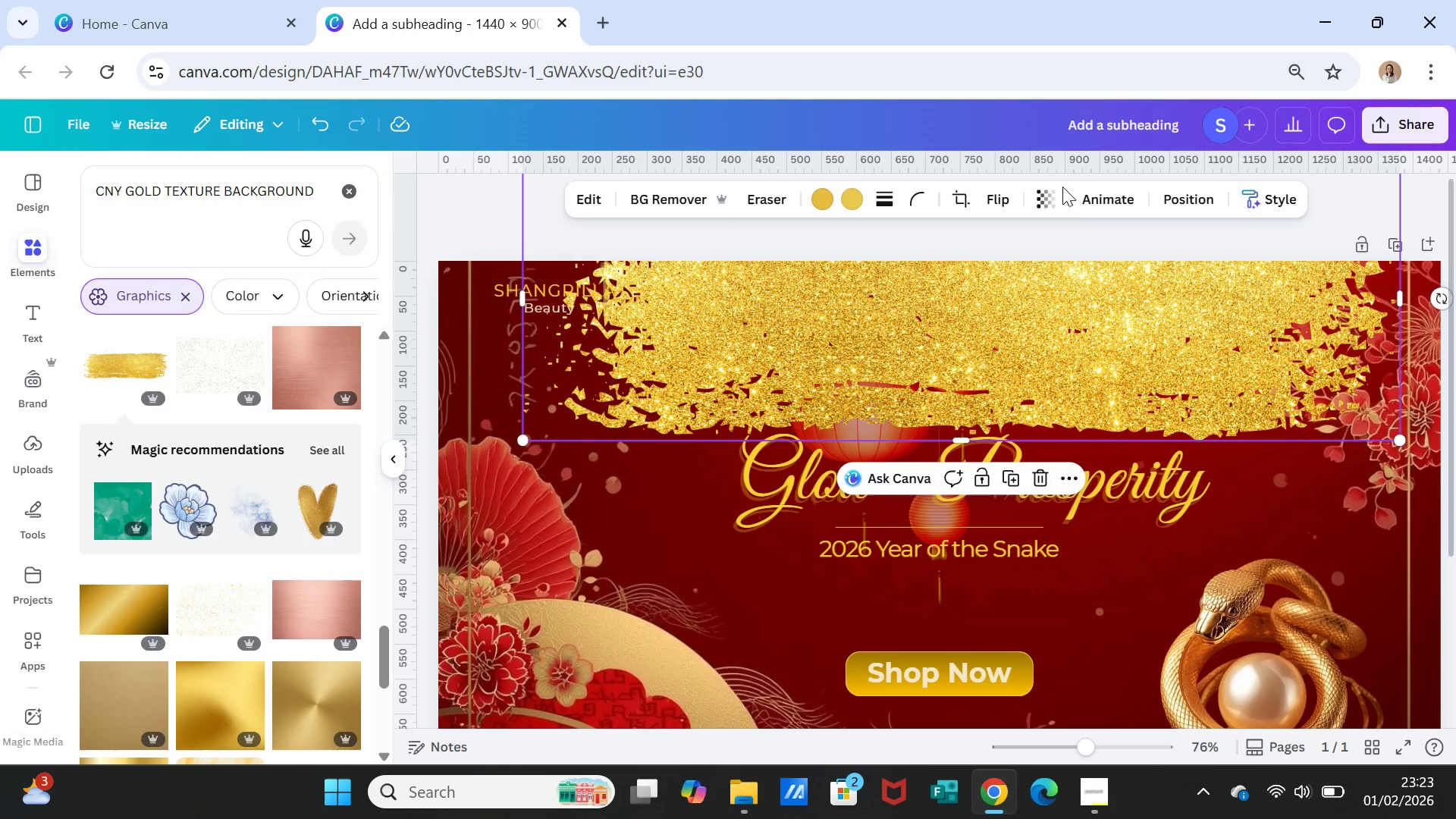 
left_click([1055, 193])
 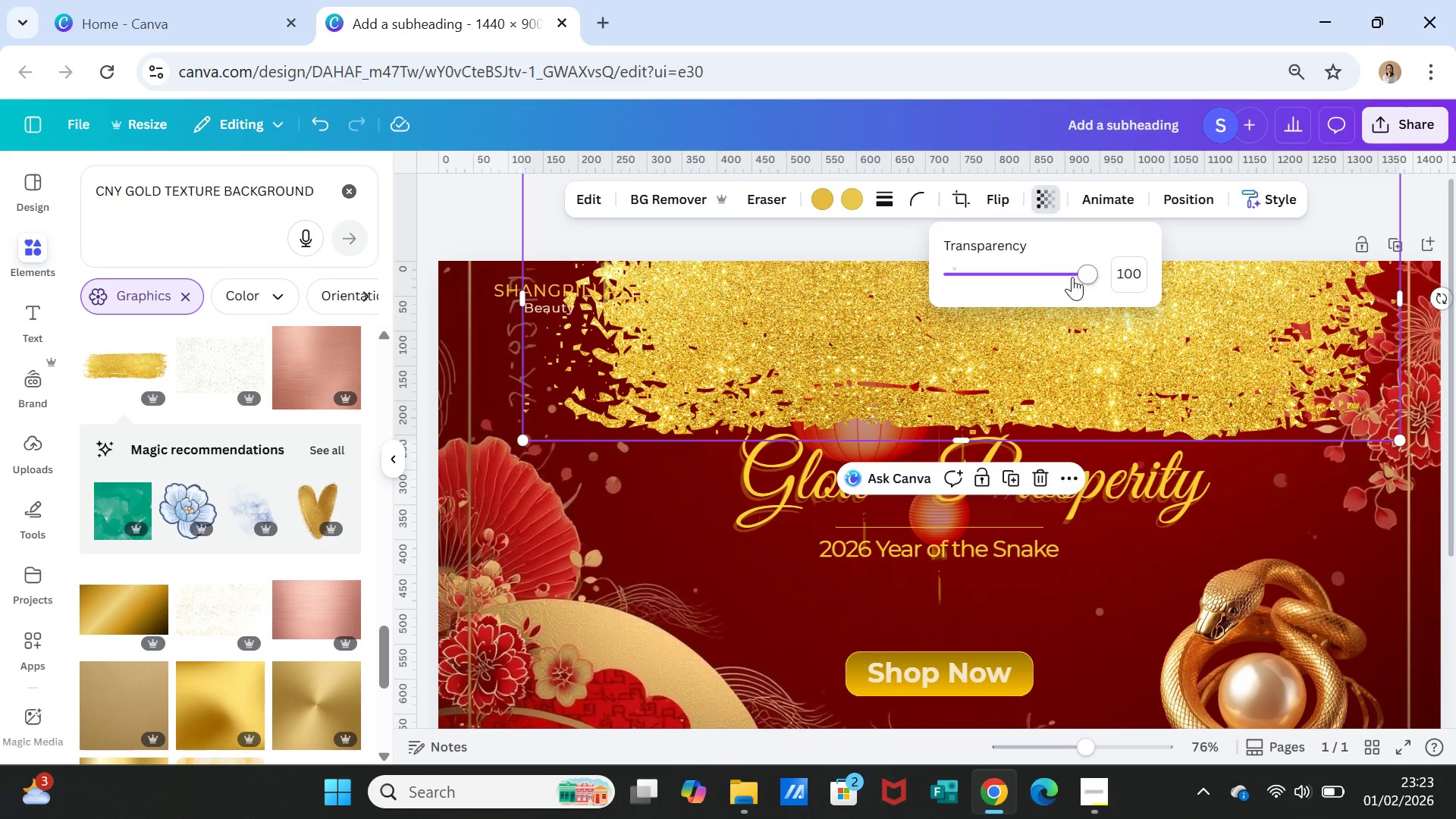 
left_click_drag(start_coordinate=[1074, 277], to_coordinate=[998, 270])
 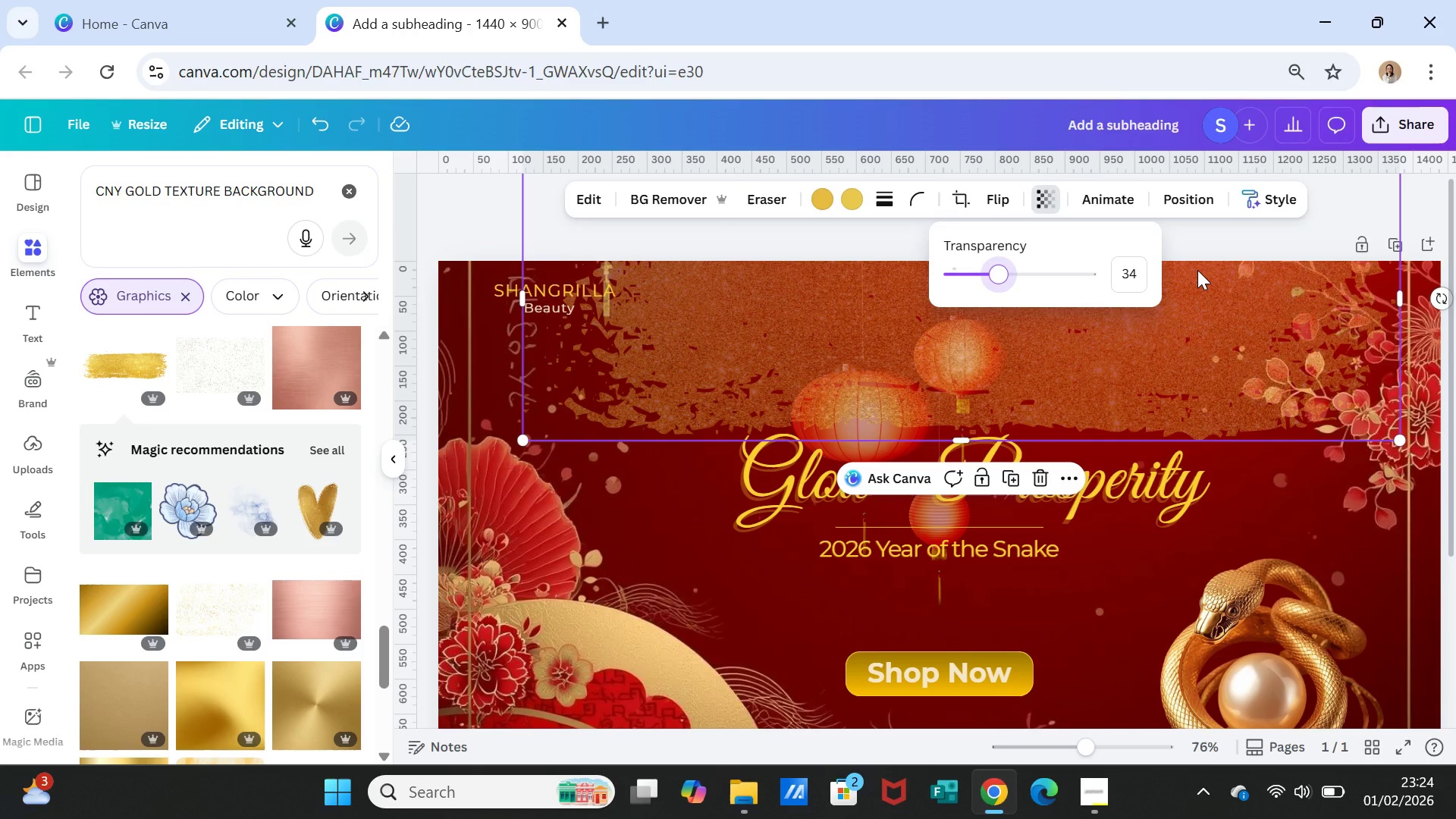 
key(Delete)
 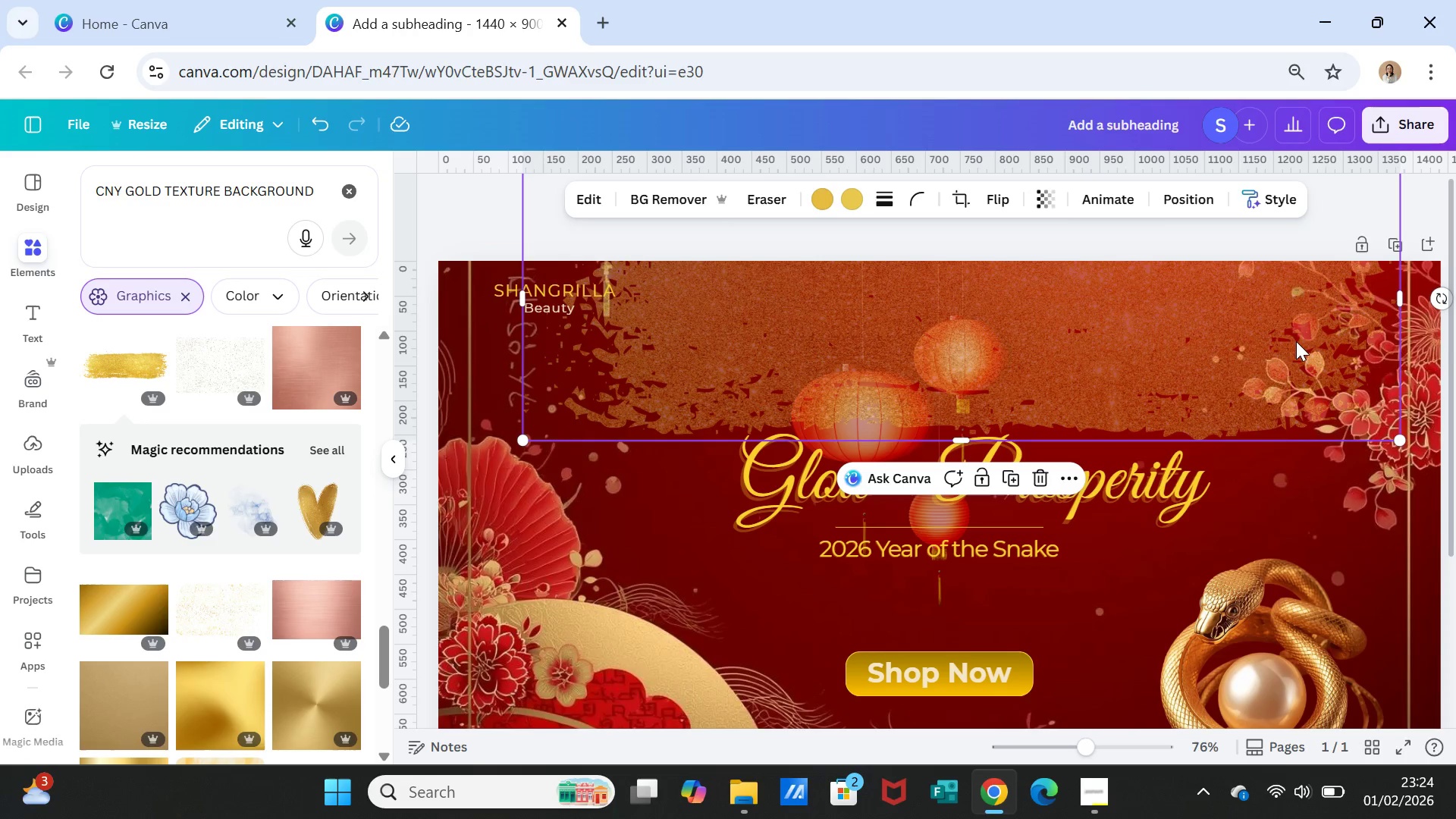 
key(Delete)
 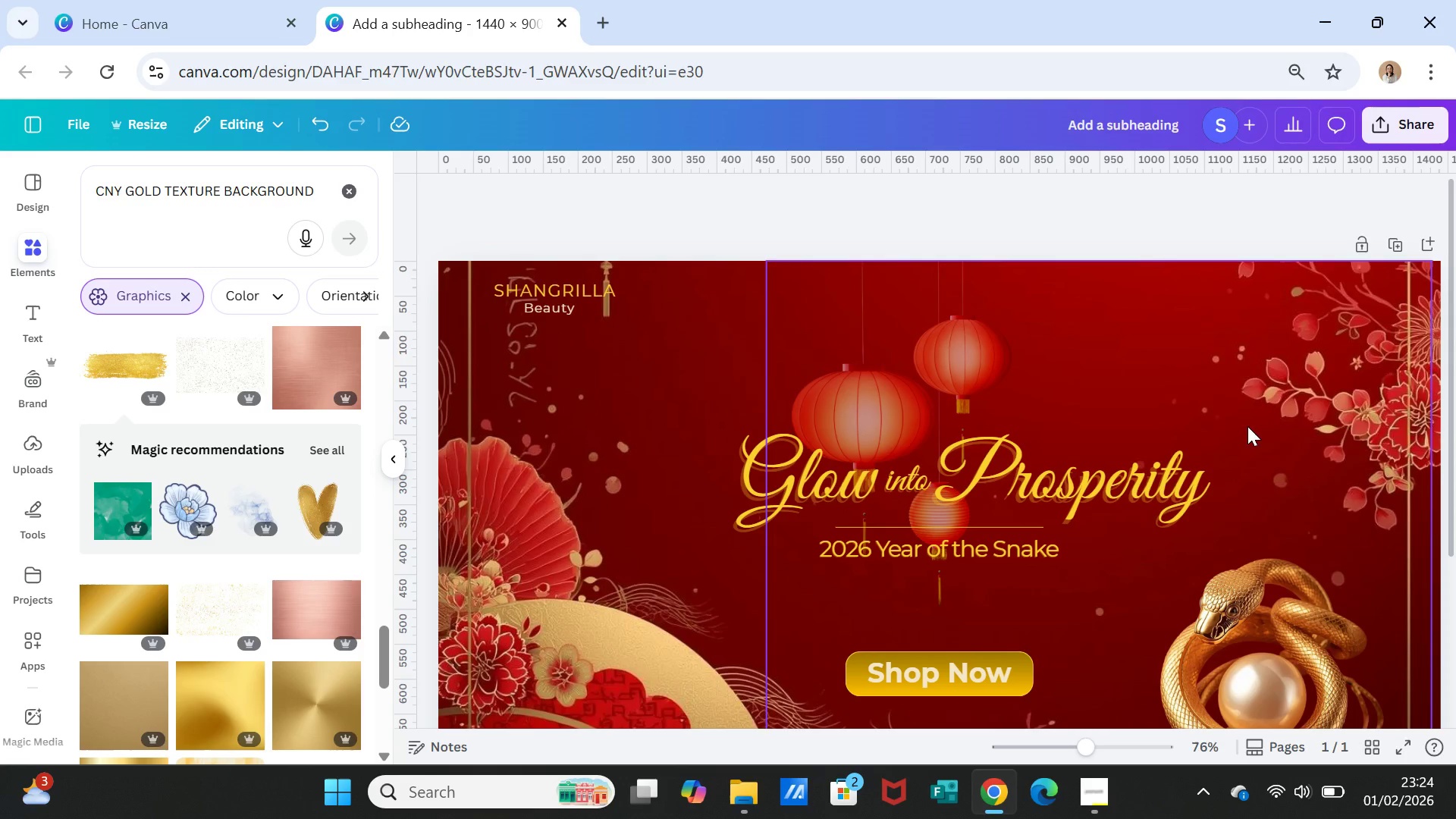 
left_click([1147, 480])
 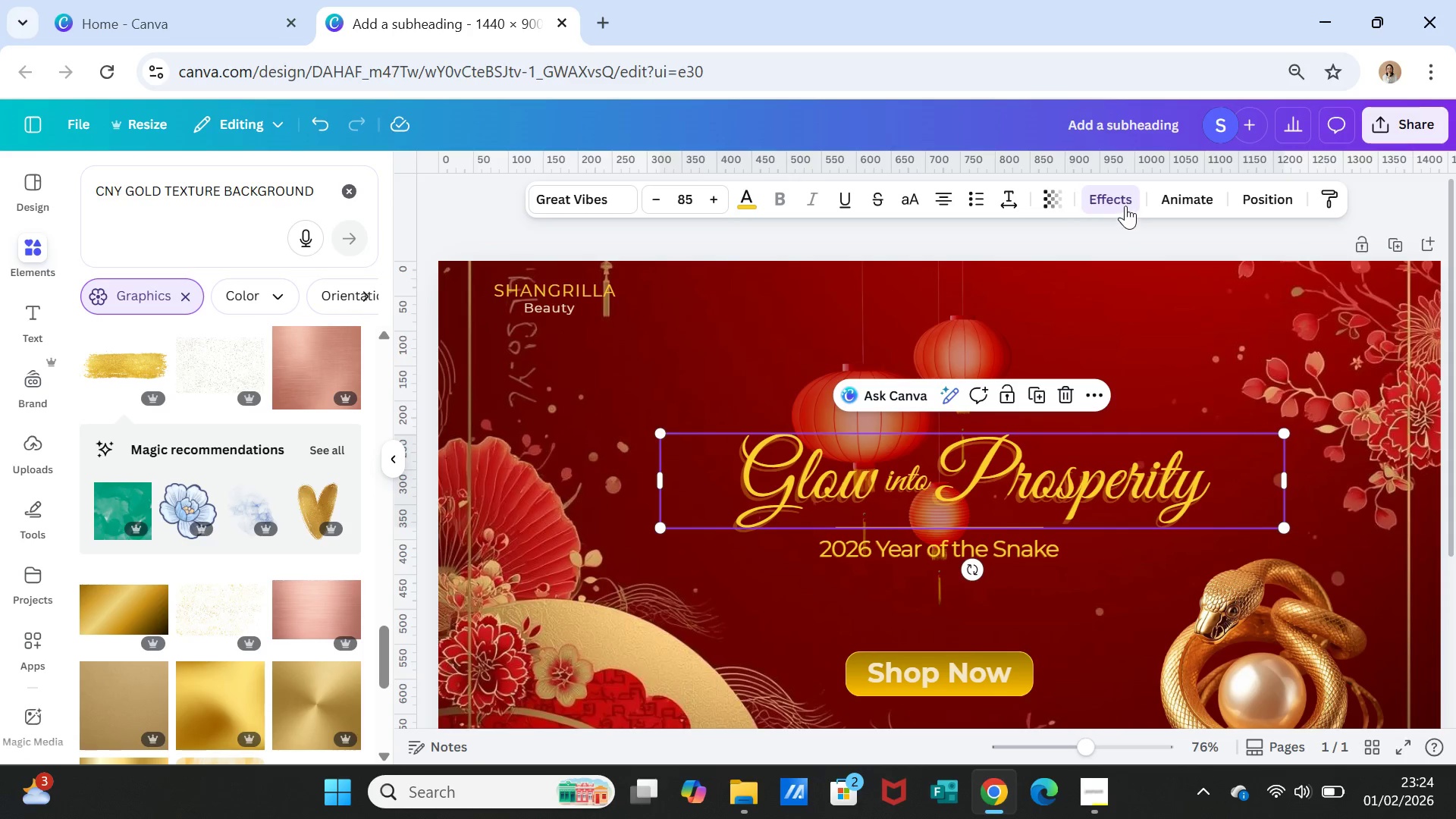 
left_click([1121, 201])
 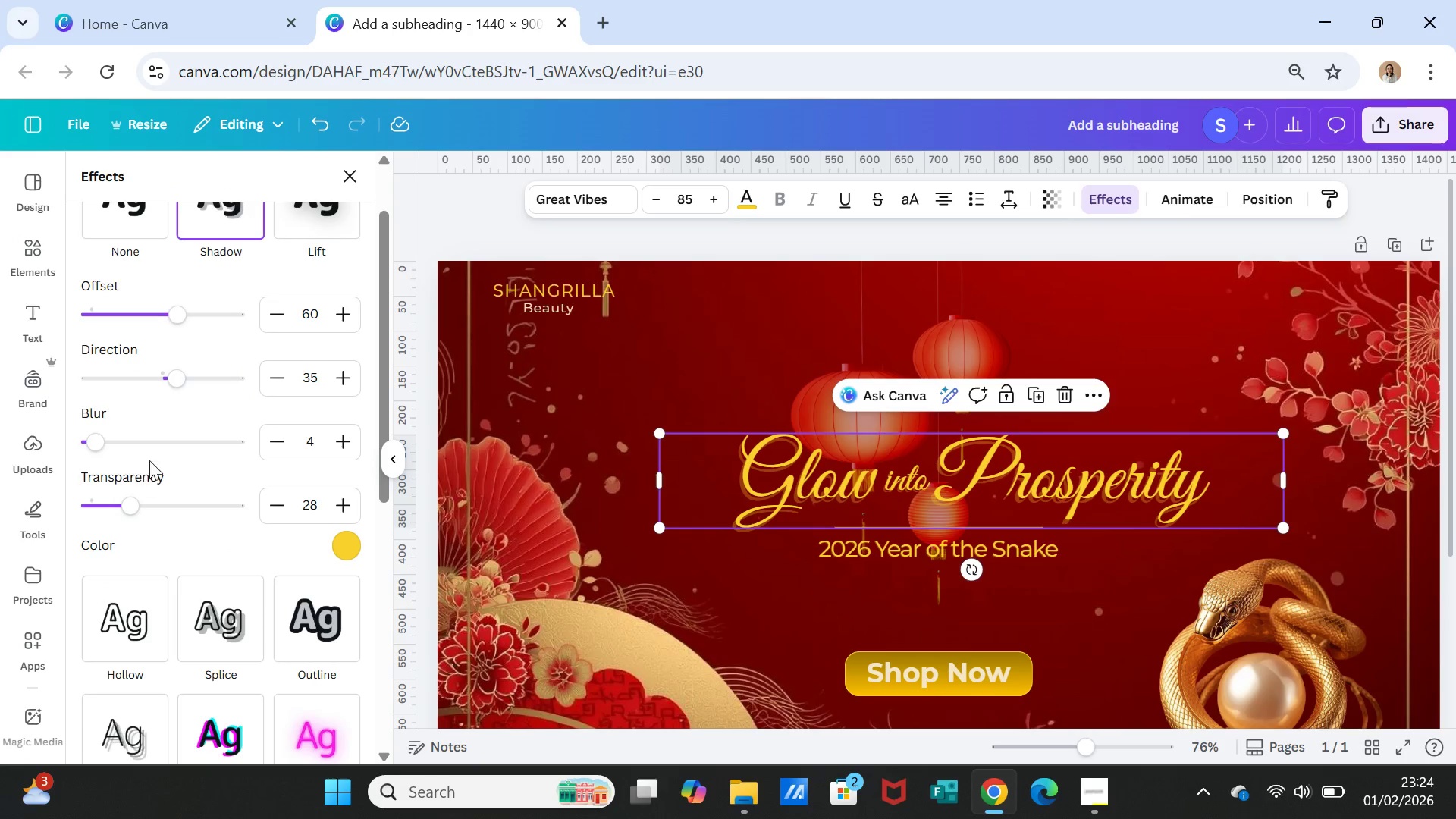 
left_click_drag(start_coordinate=[102, 438], to_coordinate=[105, 439])
 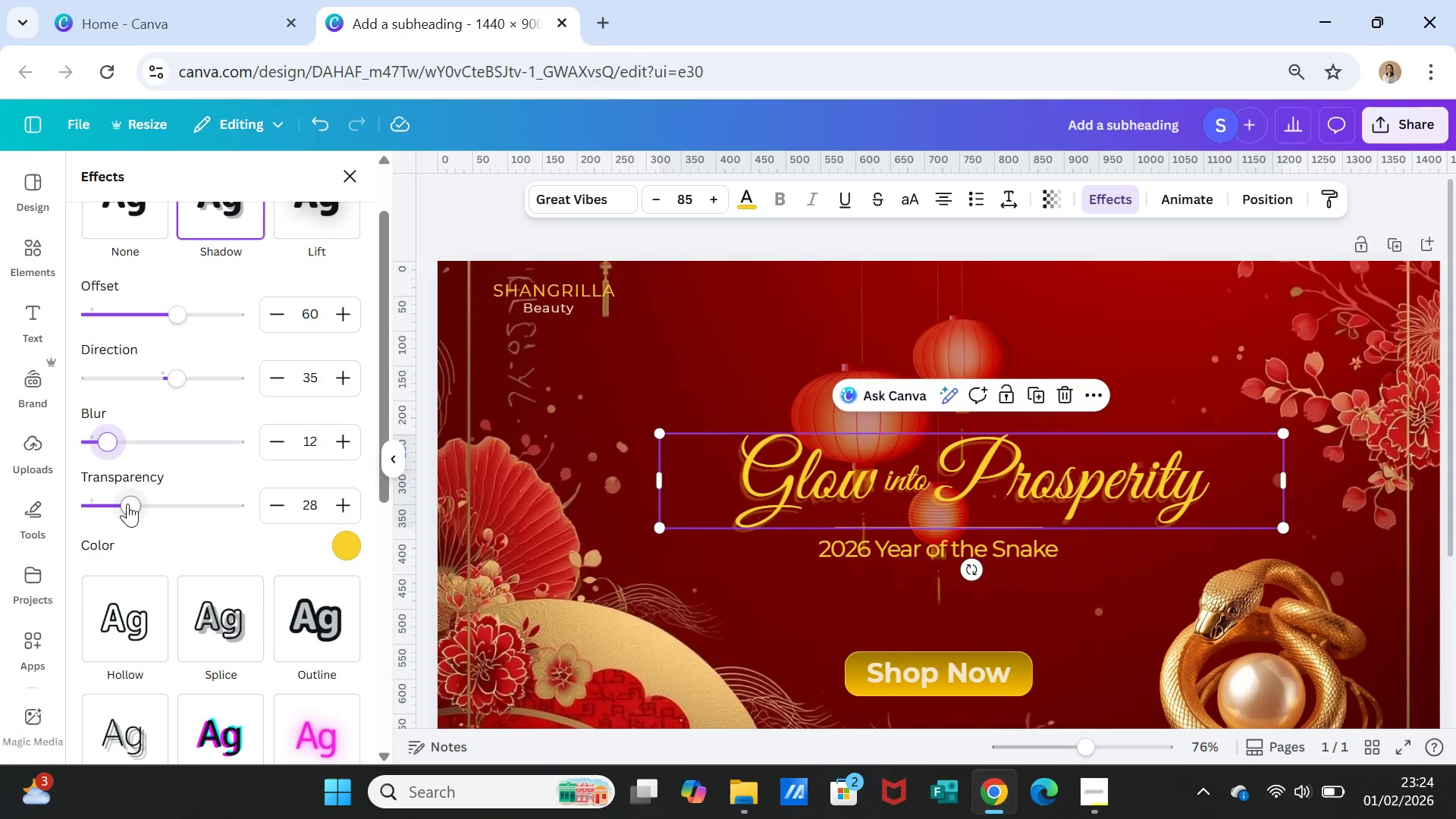 
left_click_drag(start_coordinate=[127, 504], to_coordinate=[117, 491])
 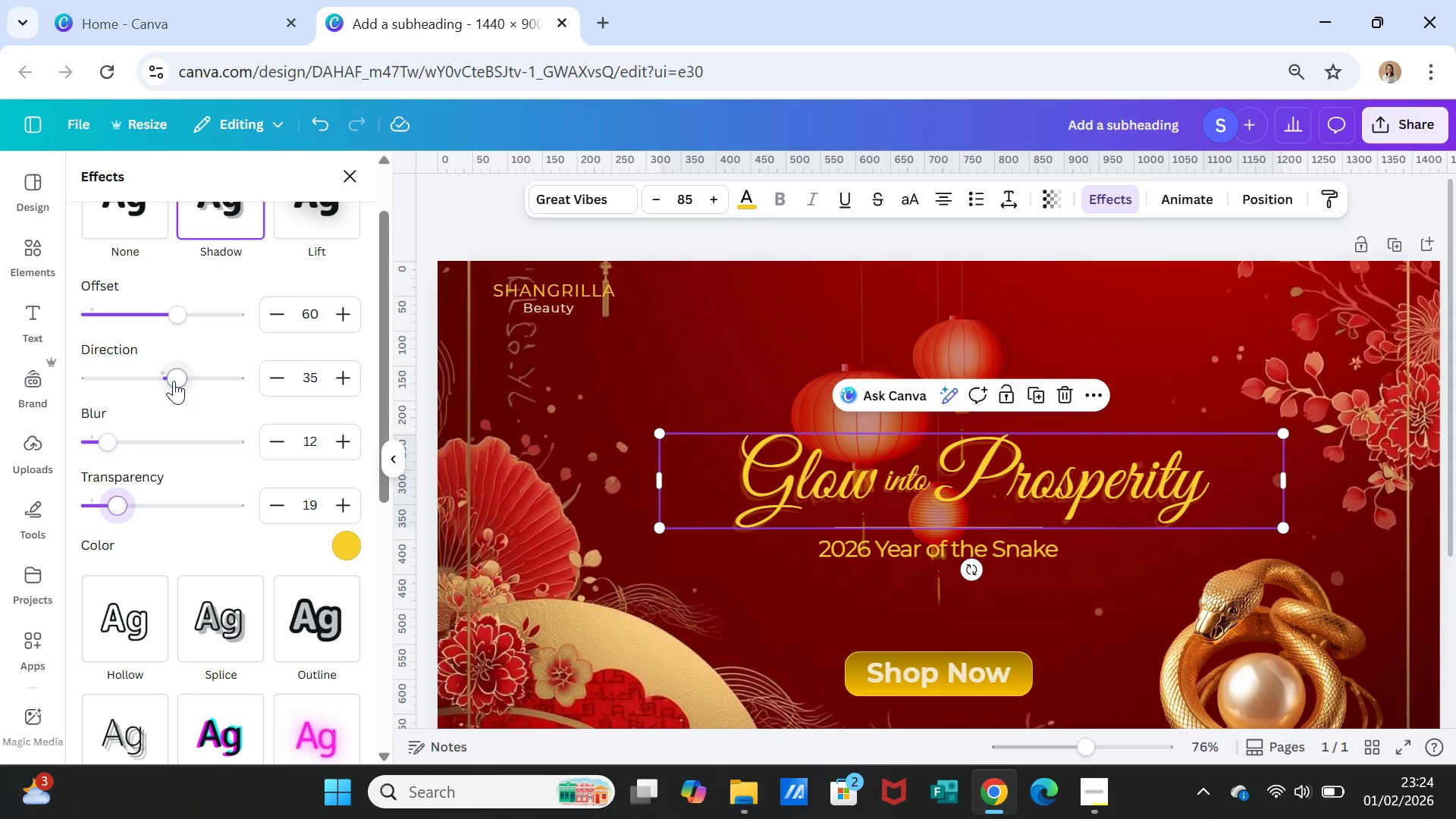 
left_click_drag(start_coordinate=[174, 378], to_coordinate=[118, 372])
 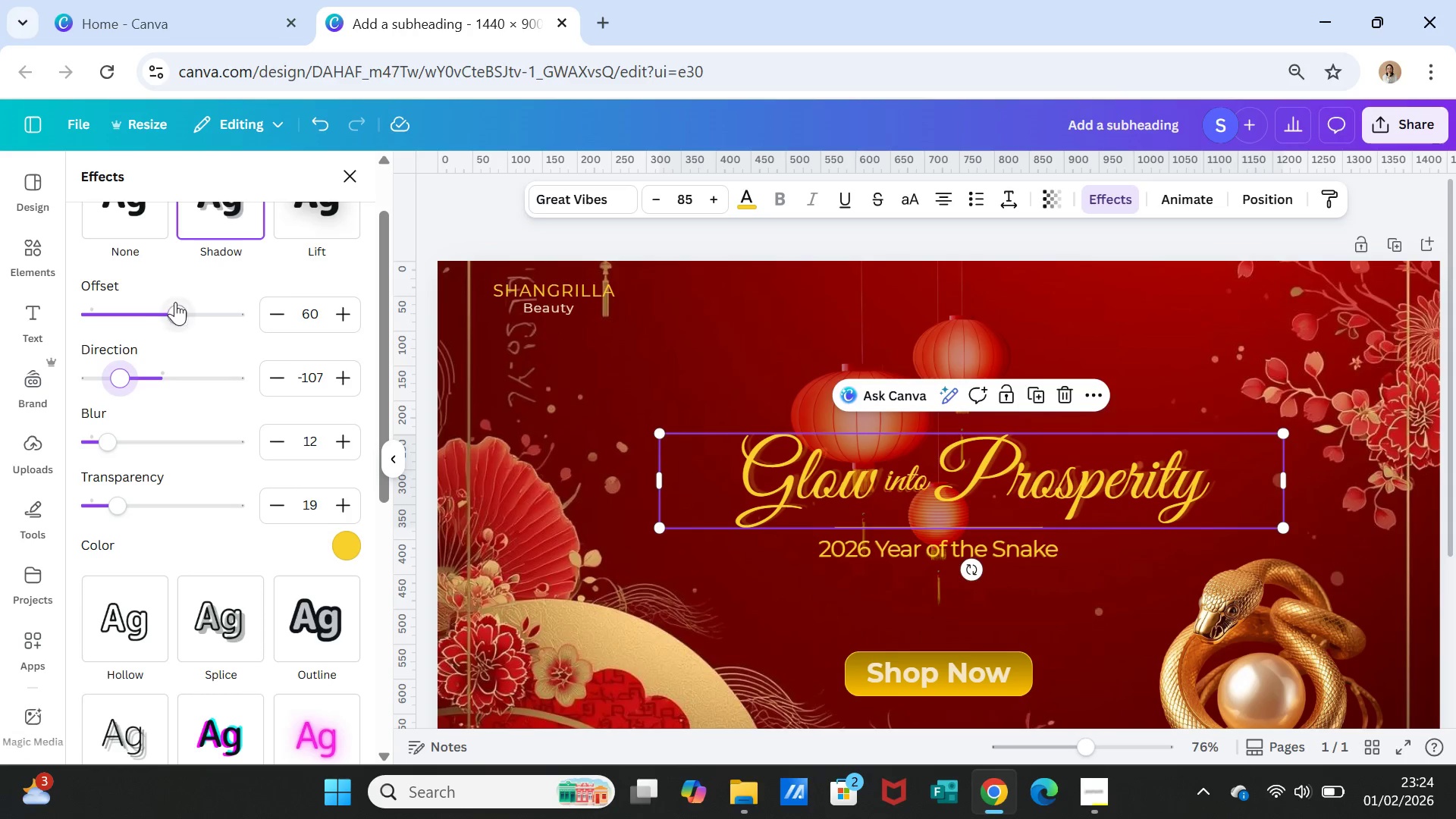 
left_click_drag(start_coordinate=[181, 309], to_coordinate=[162, 303])
 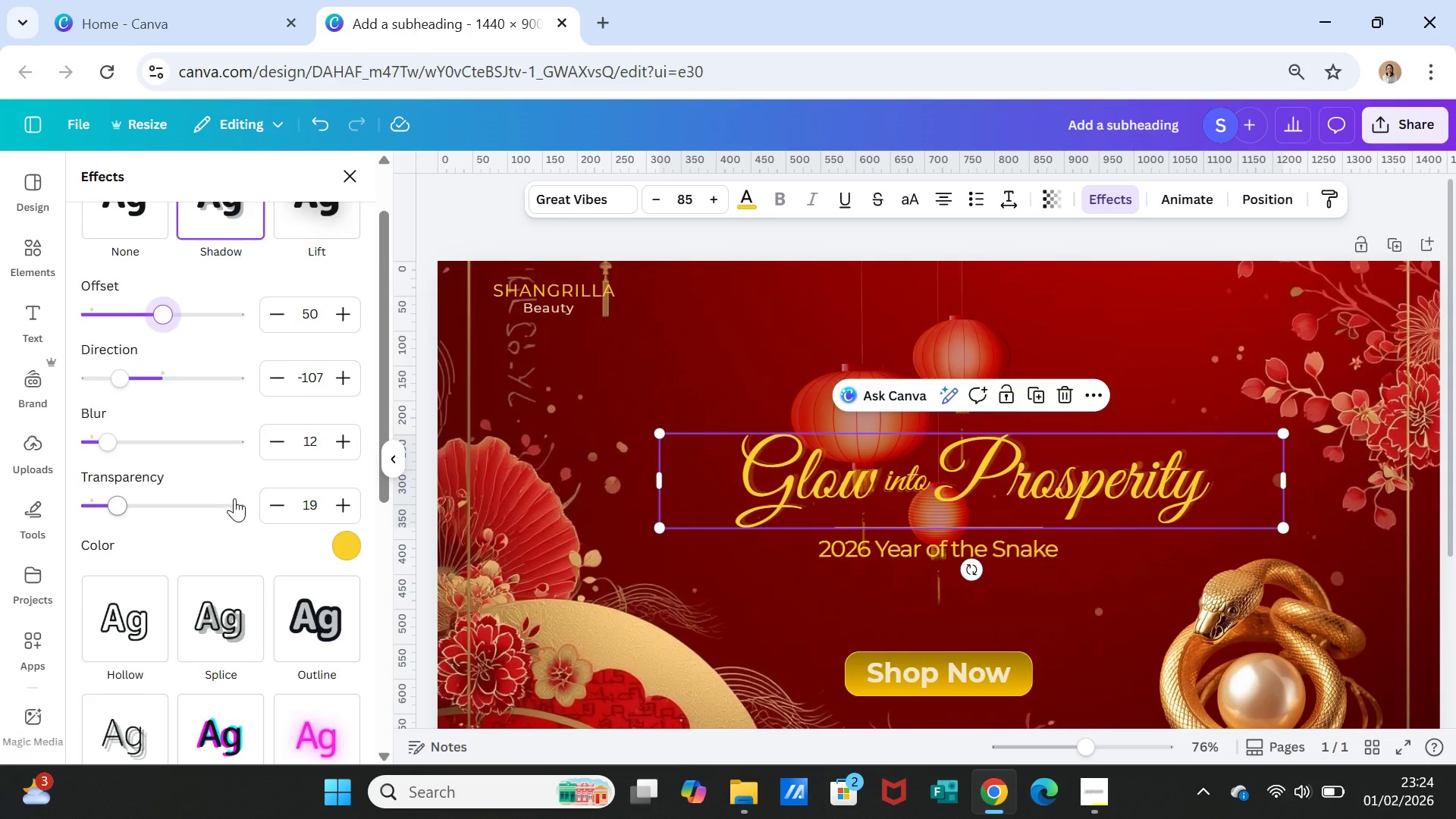 
scroll: coordinate [234, 487], scroll_direction: down, amount: 3.0
 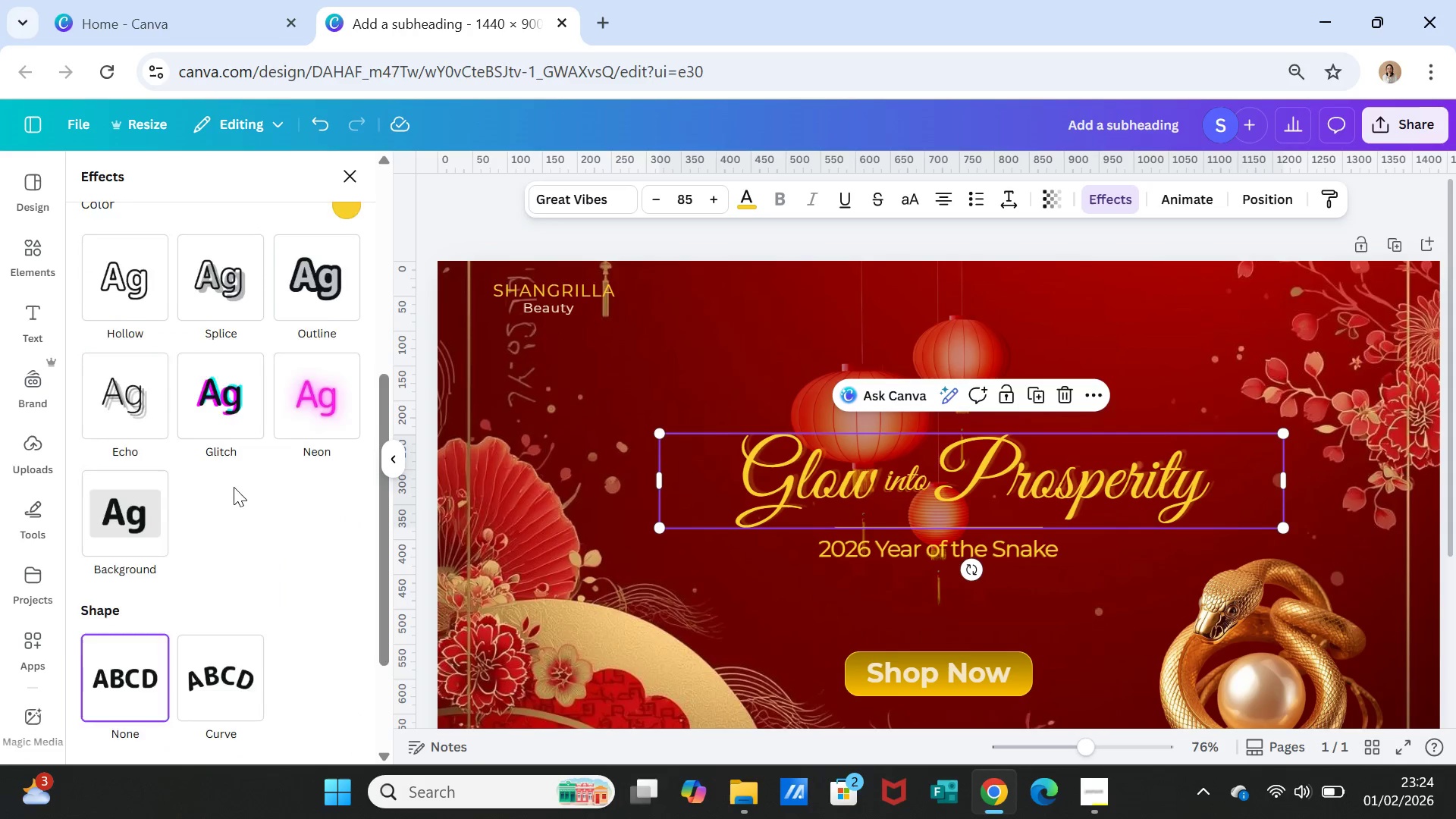 
scroll: coordinate [234, 487], scroll_direction: up, amount: 1.0
 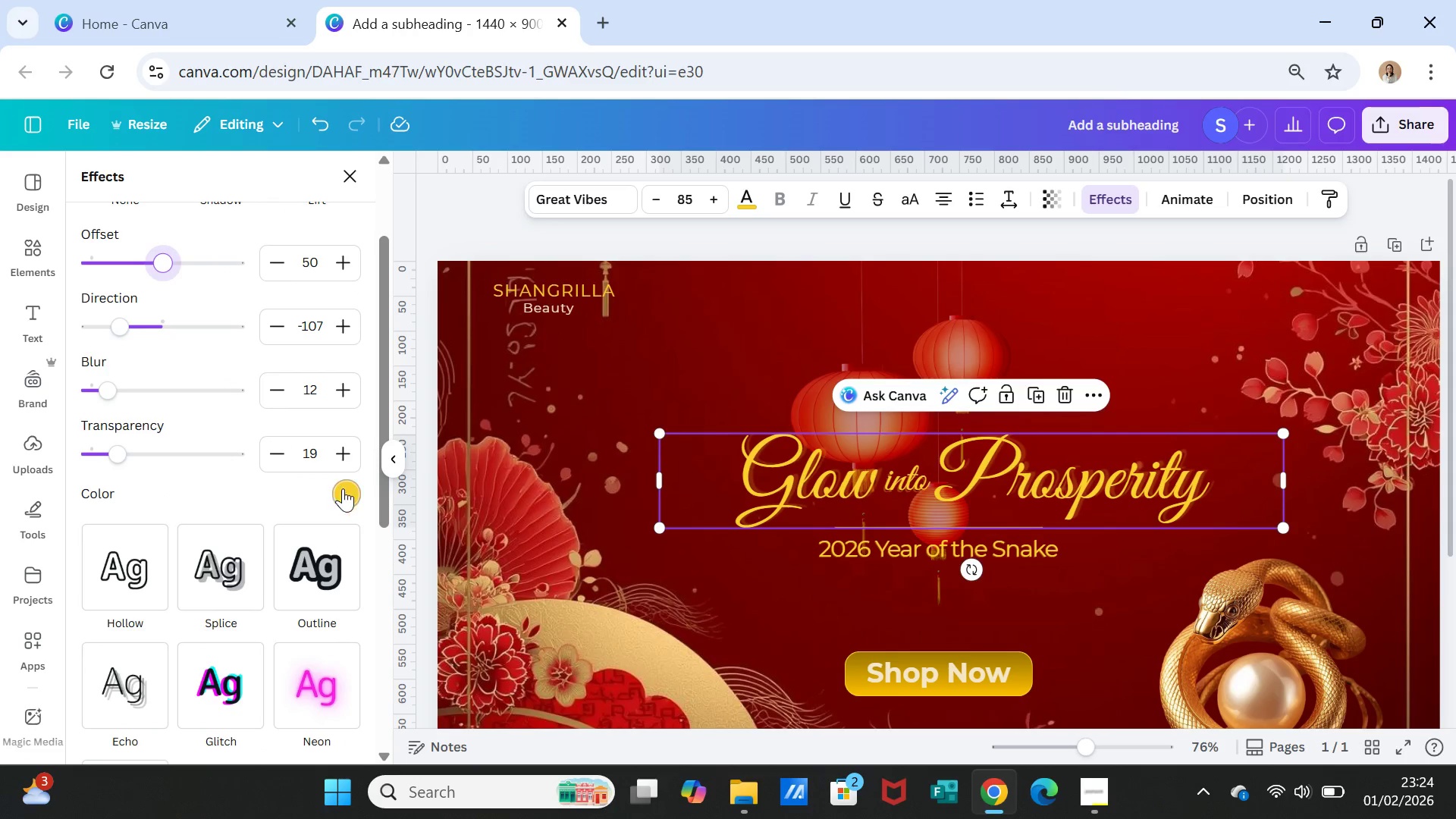 
left_click([347, 490])
 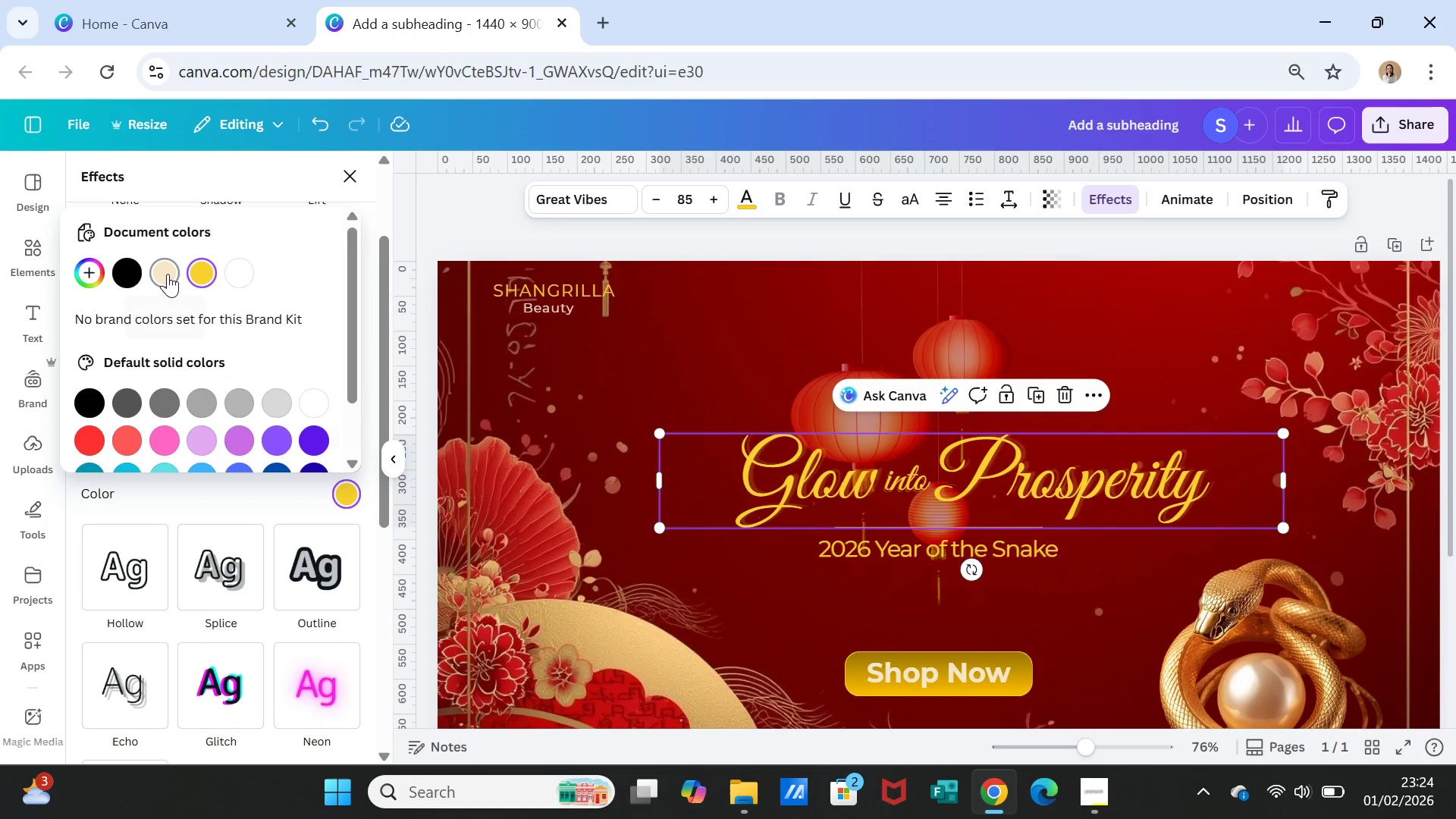 
left_click([236, 271])
 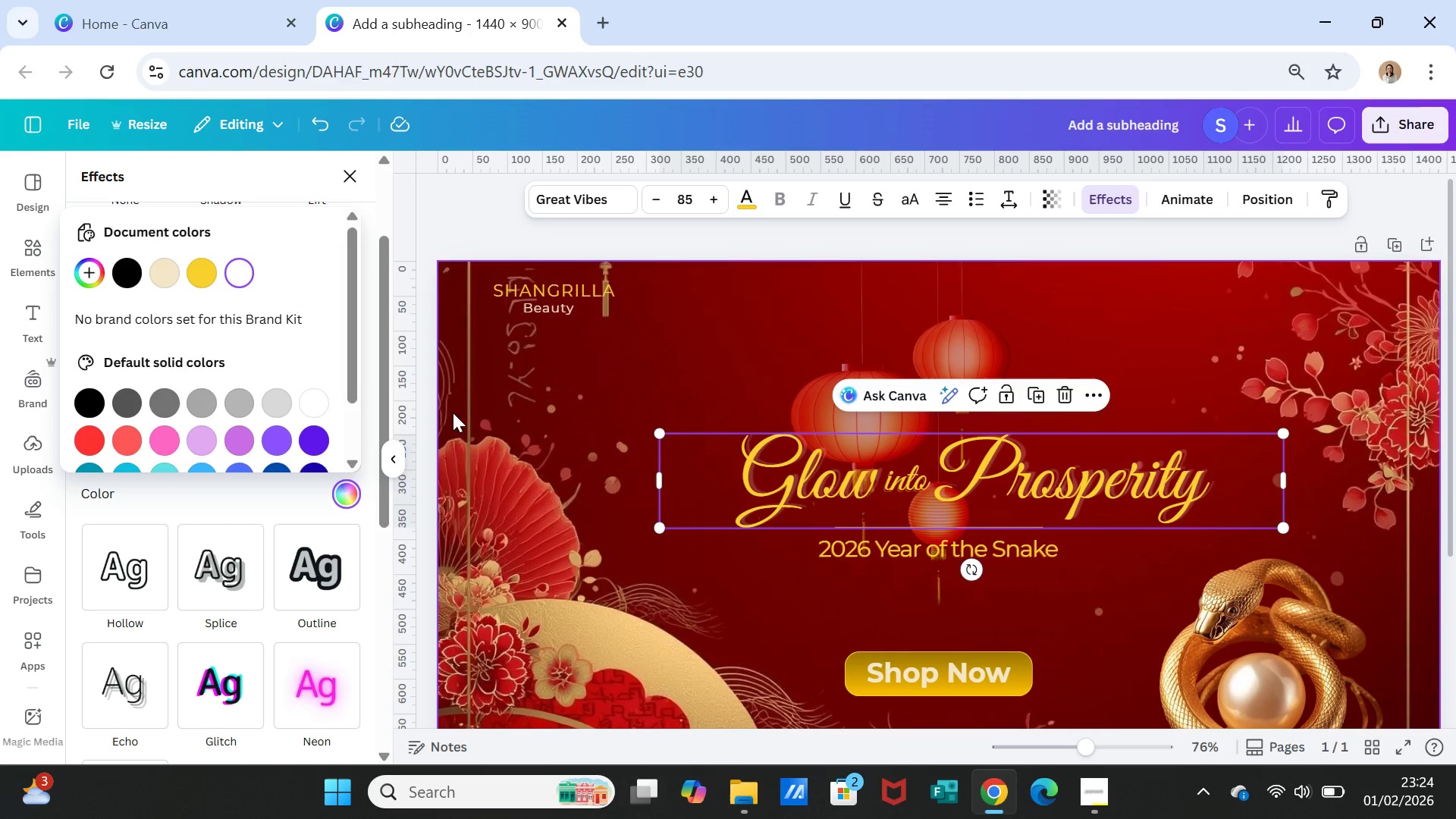 
wait(5.12)
 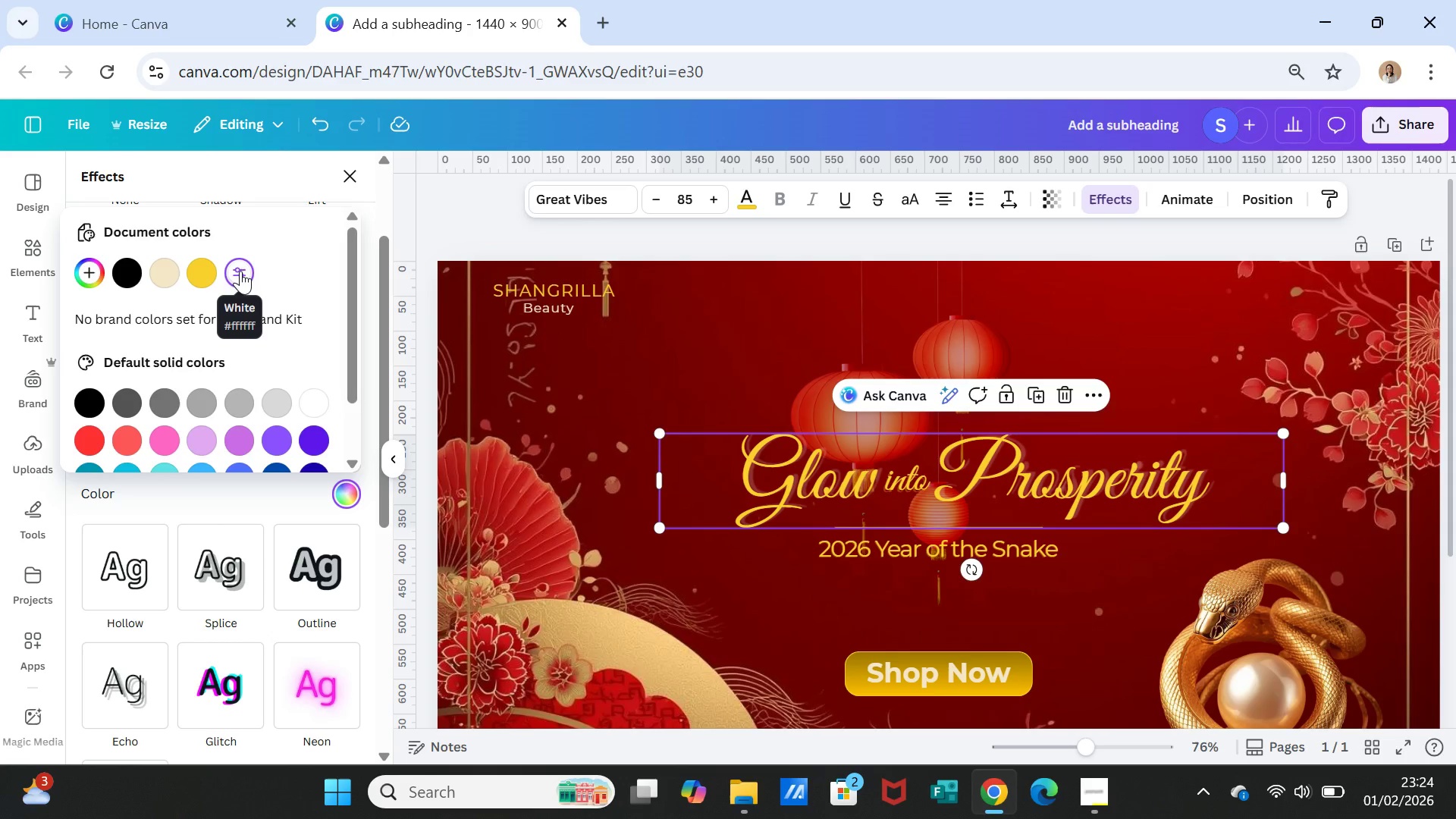 
left_click([199, 271])
 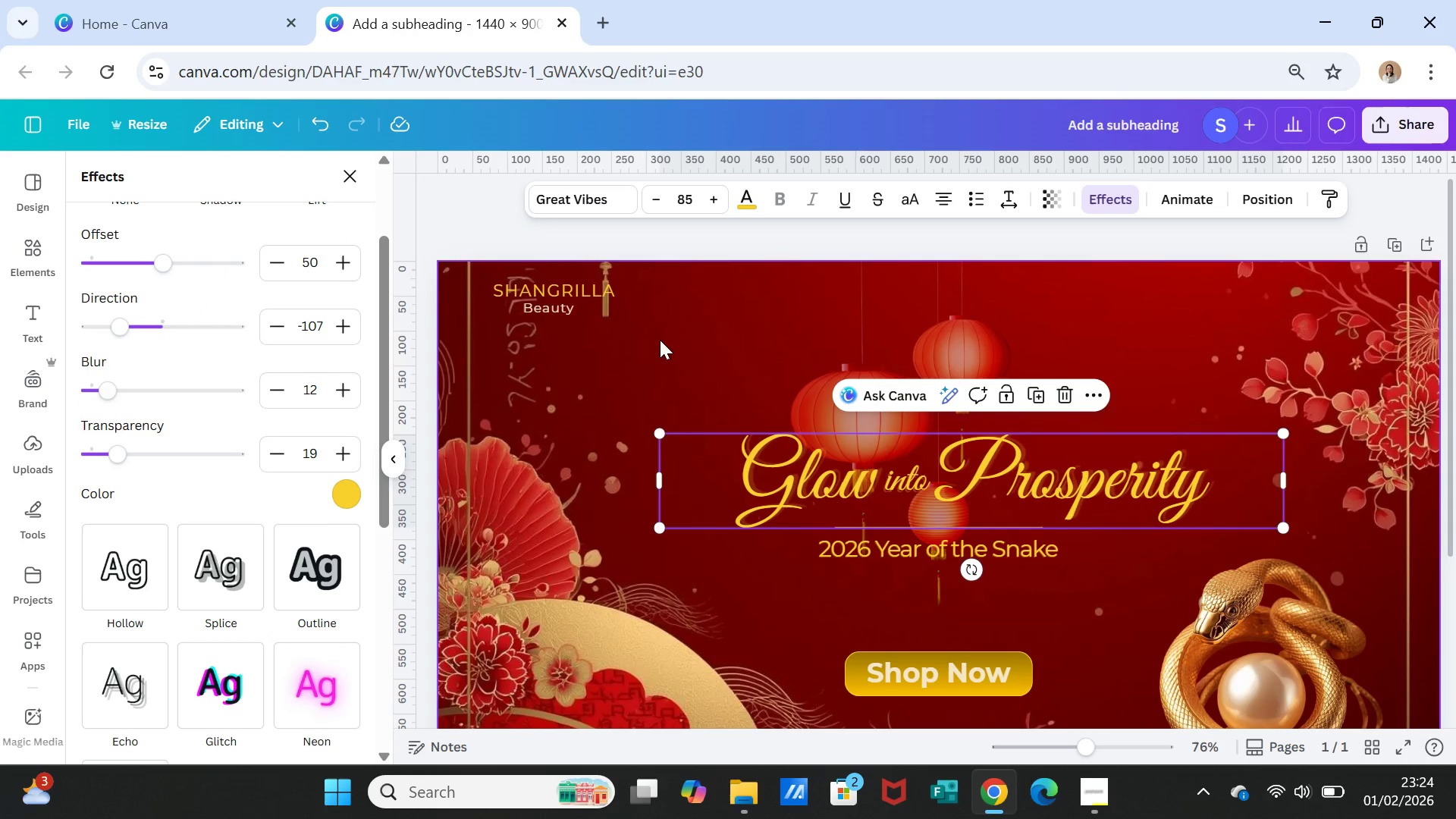 
scroll: coordinate [1131, 435], scroll_direction: down, amount: 1.0
 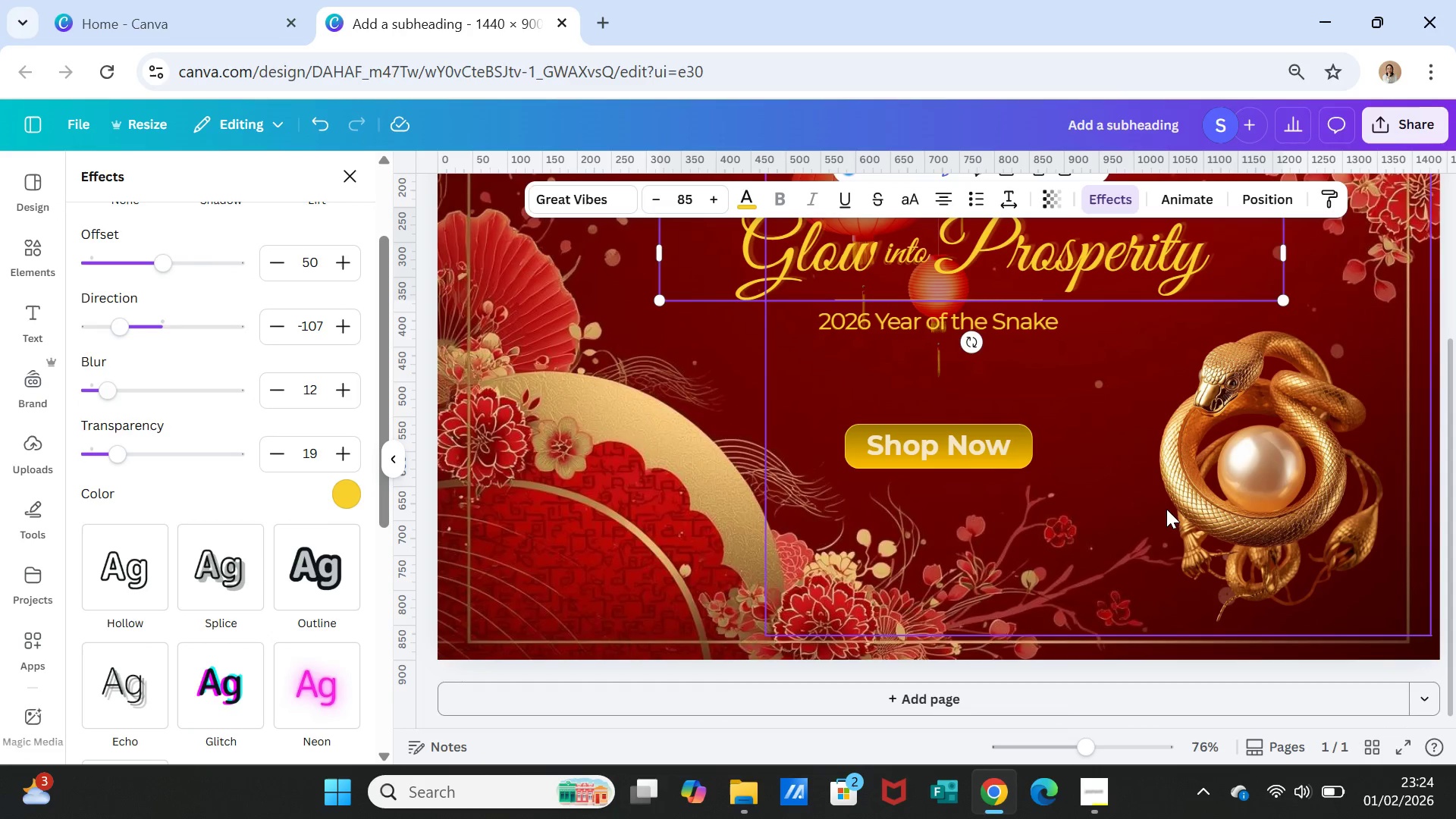 
scroll: coordinate [1167, 515], scroll_direction: up, amount: 1.0
 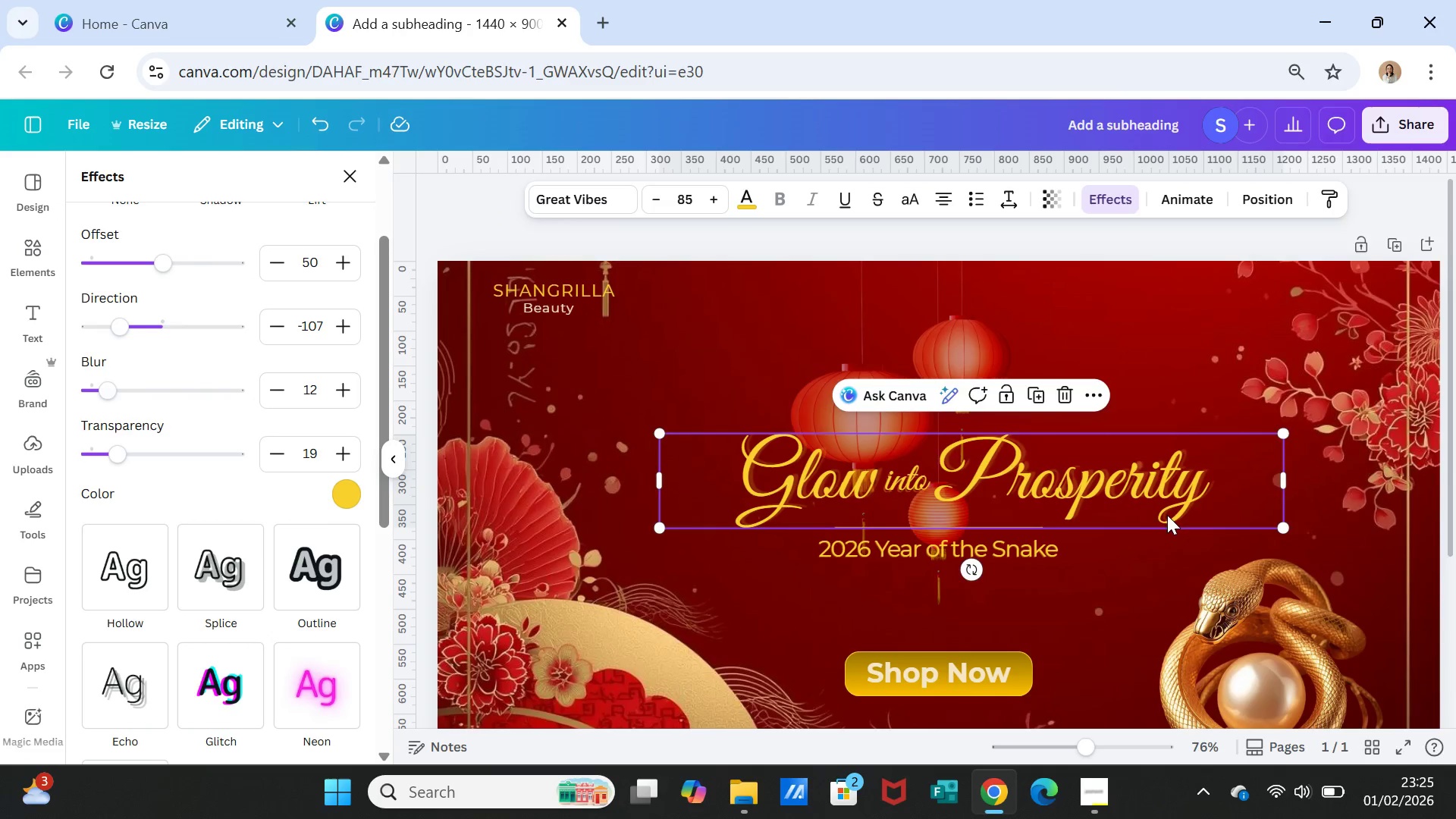 
scroll: coordinate [1167, 517], scroll_direction: down, amount: 2.0
 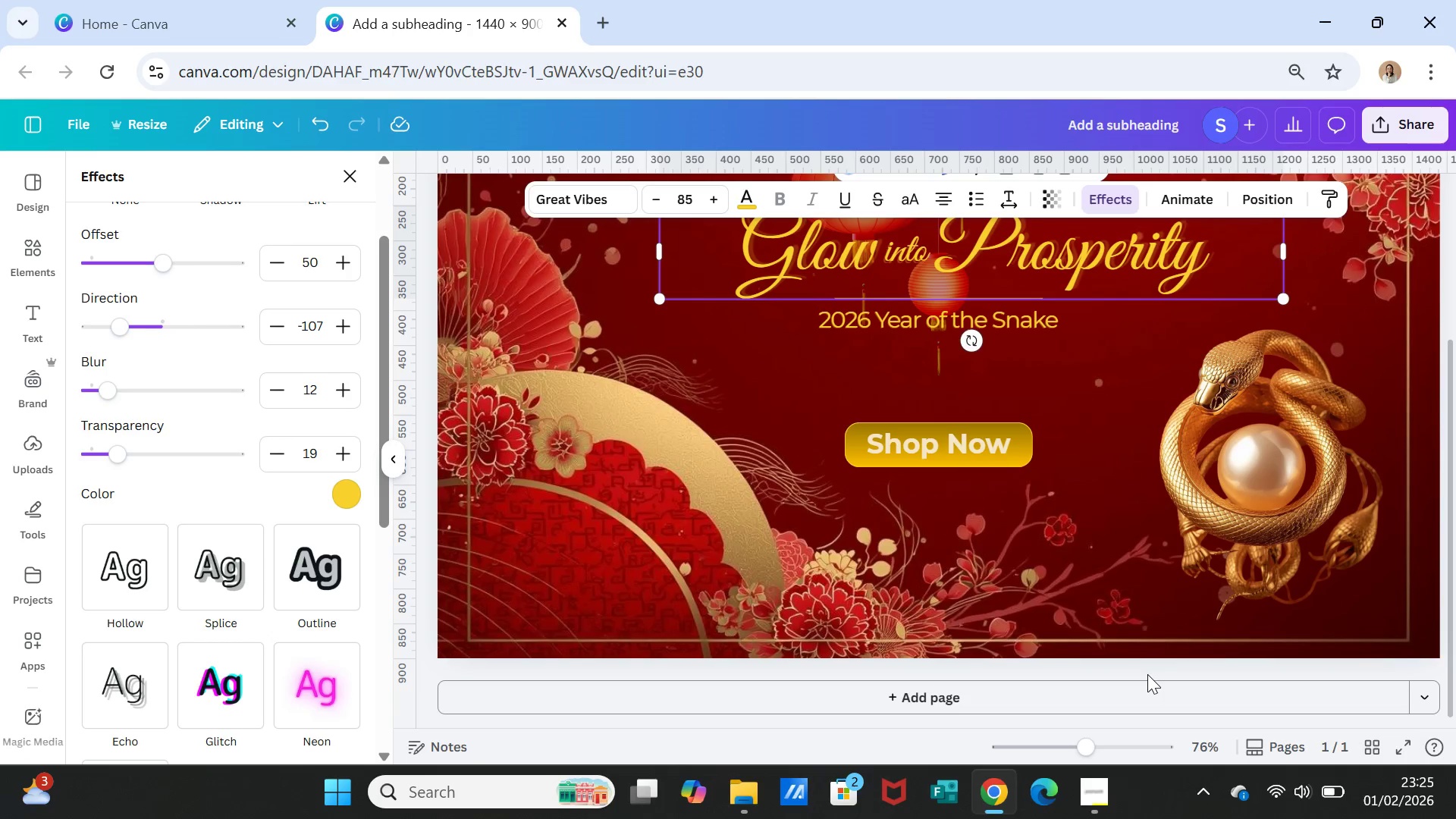 
left_click([1147, 676])
 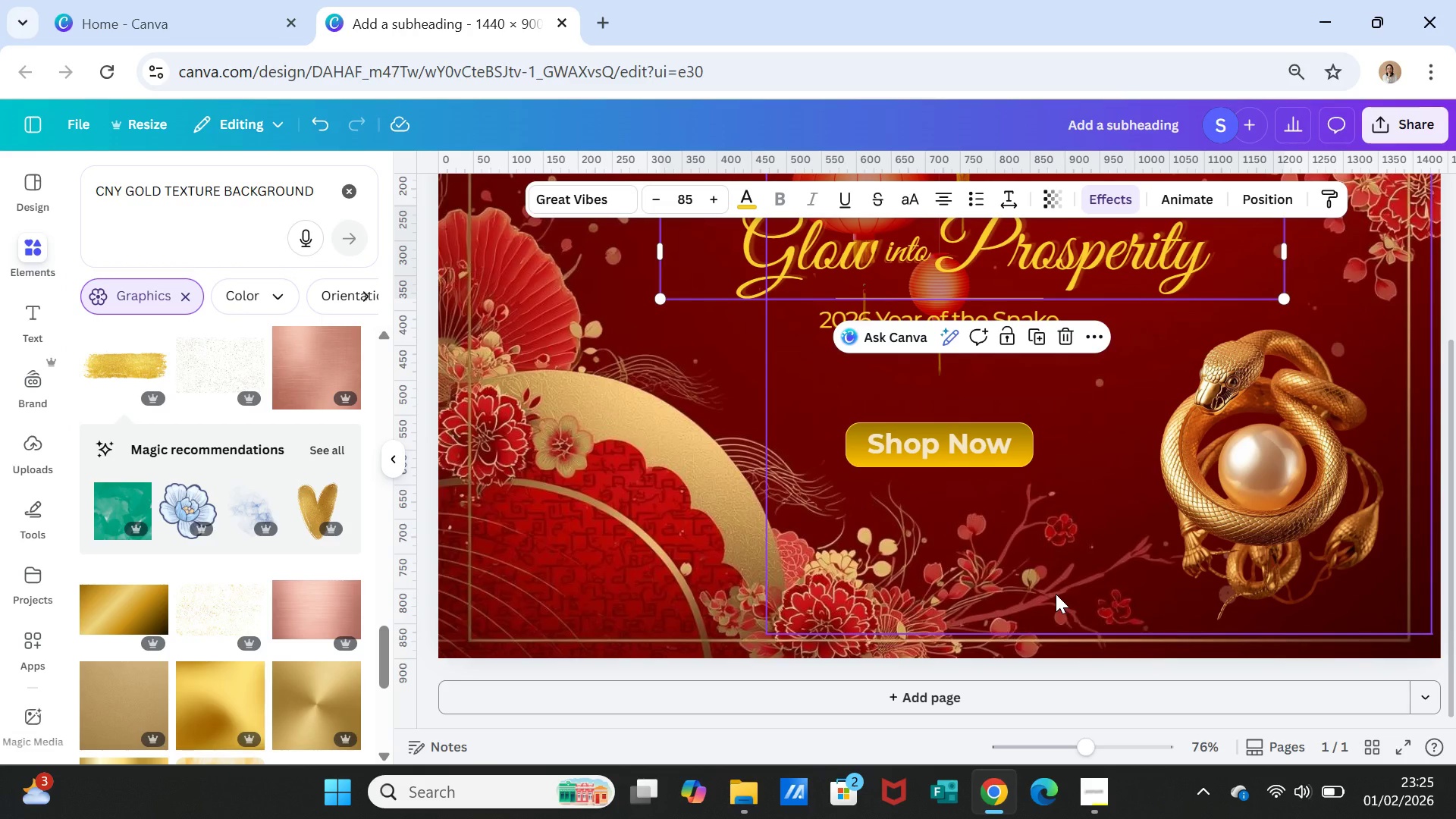 
left_click([1056, 594])
 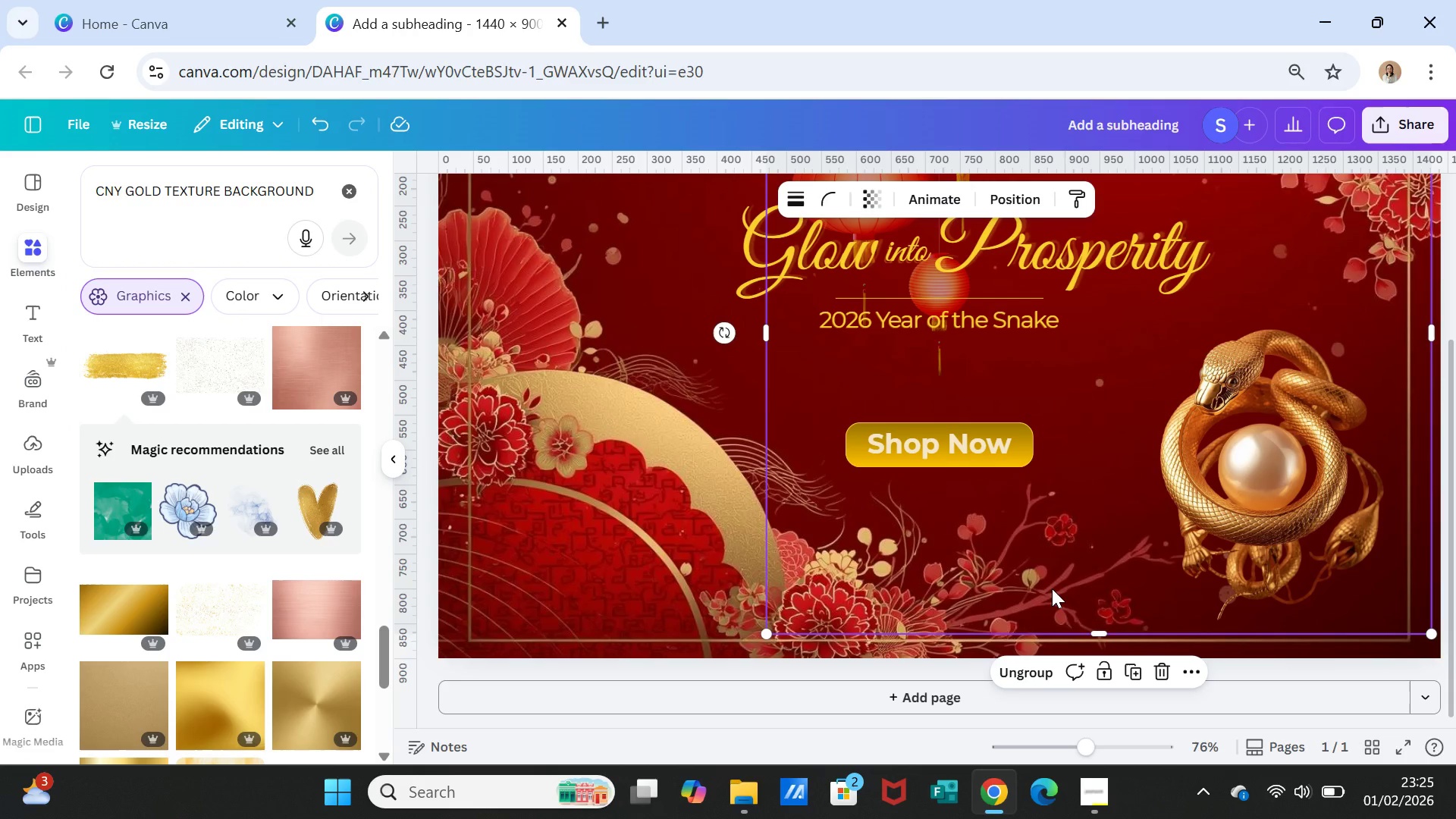 
scroll: coordinate [1053, 596], scroll_direction: up, amount: 3.0
 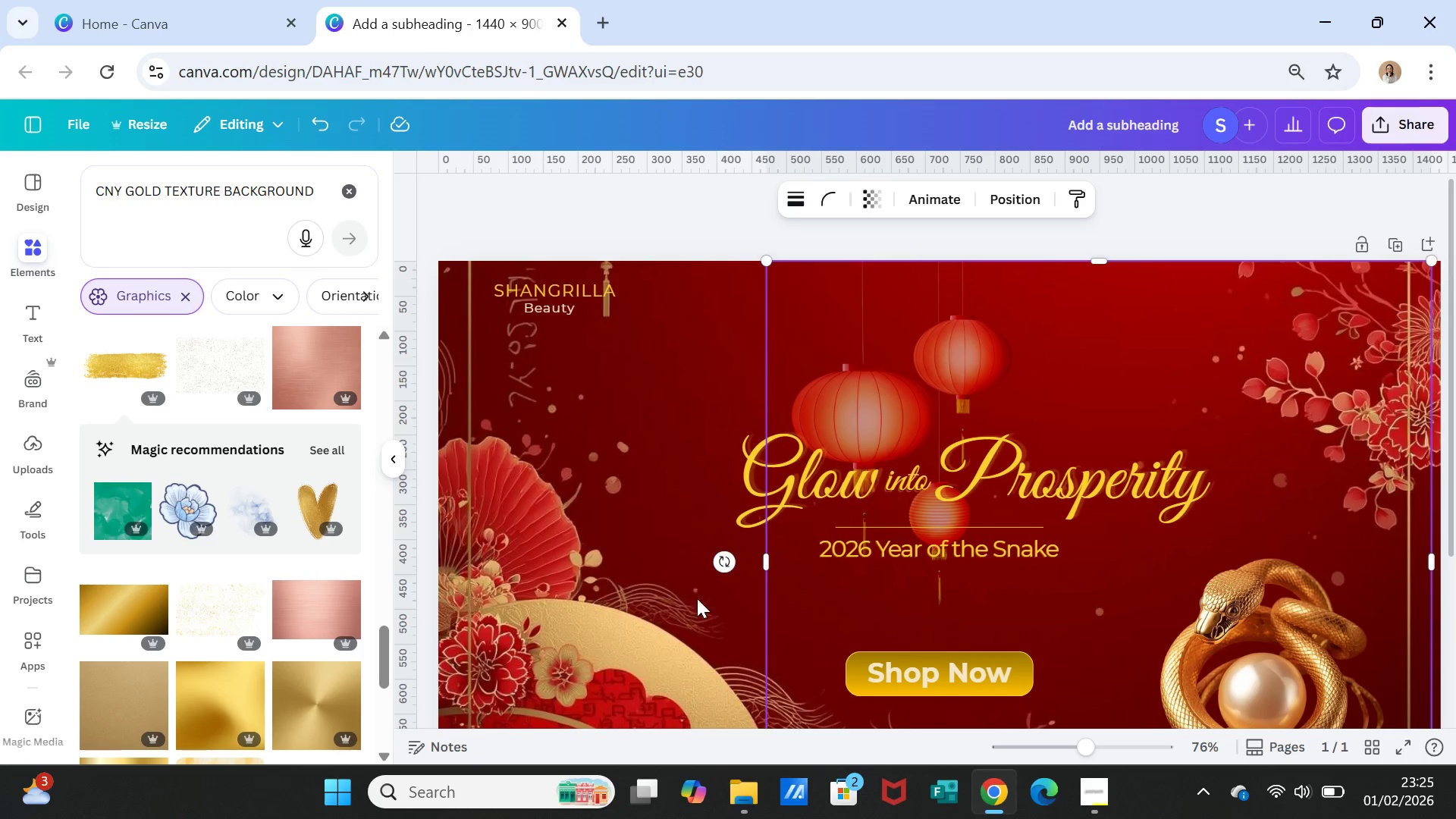 
scroll: coordinate [651, 536], scroll_direction: down, amount: 1.0
 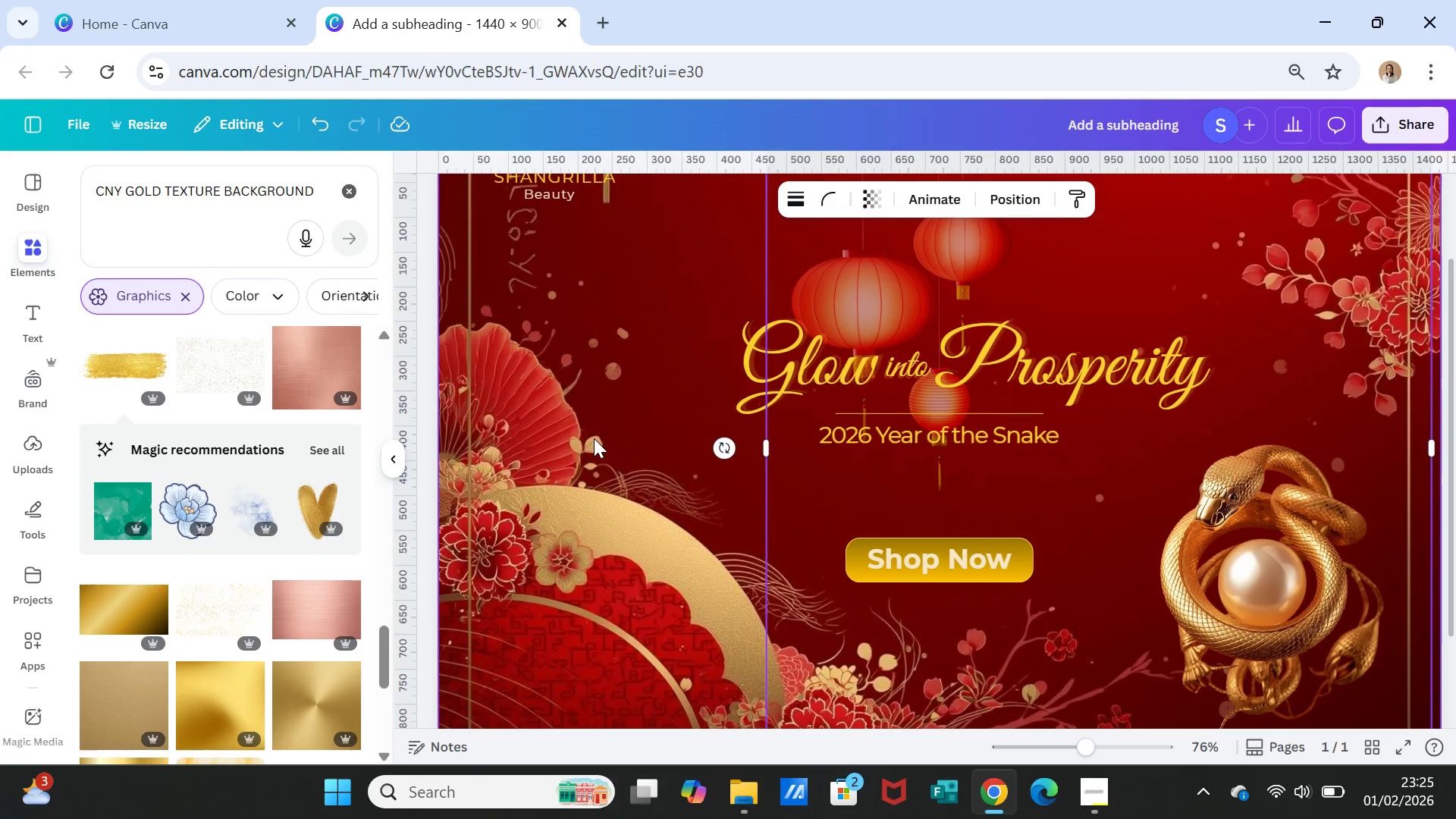 
left_click([594, 438])
 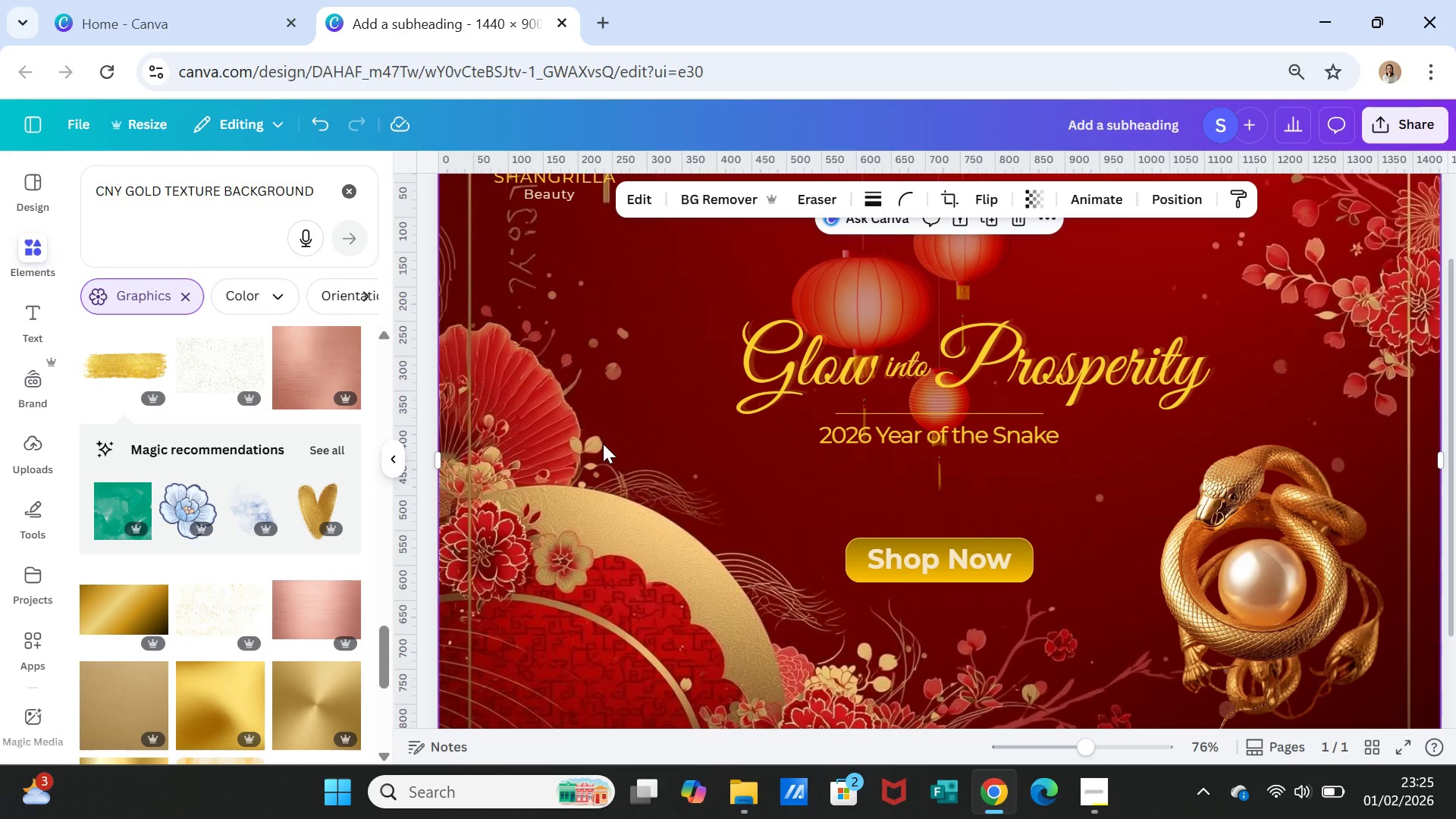 
scroll: coordinate [603, 444], scroll_direction: up, amount: 2.0
 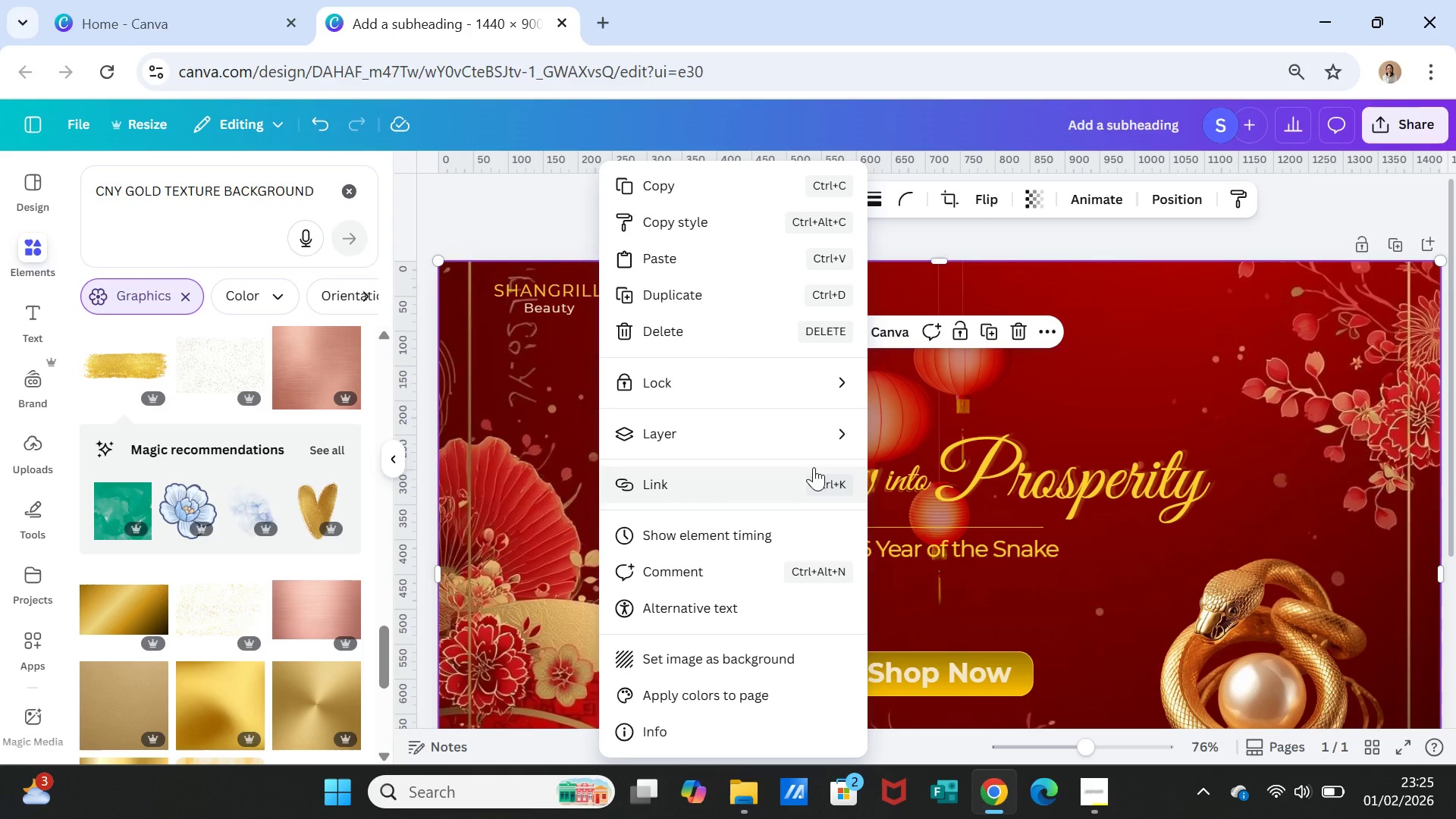 
left_click([807, 428])
 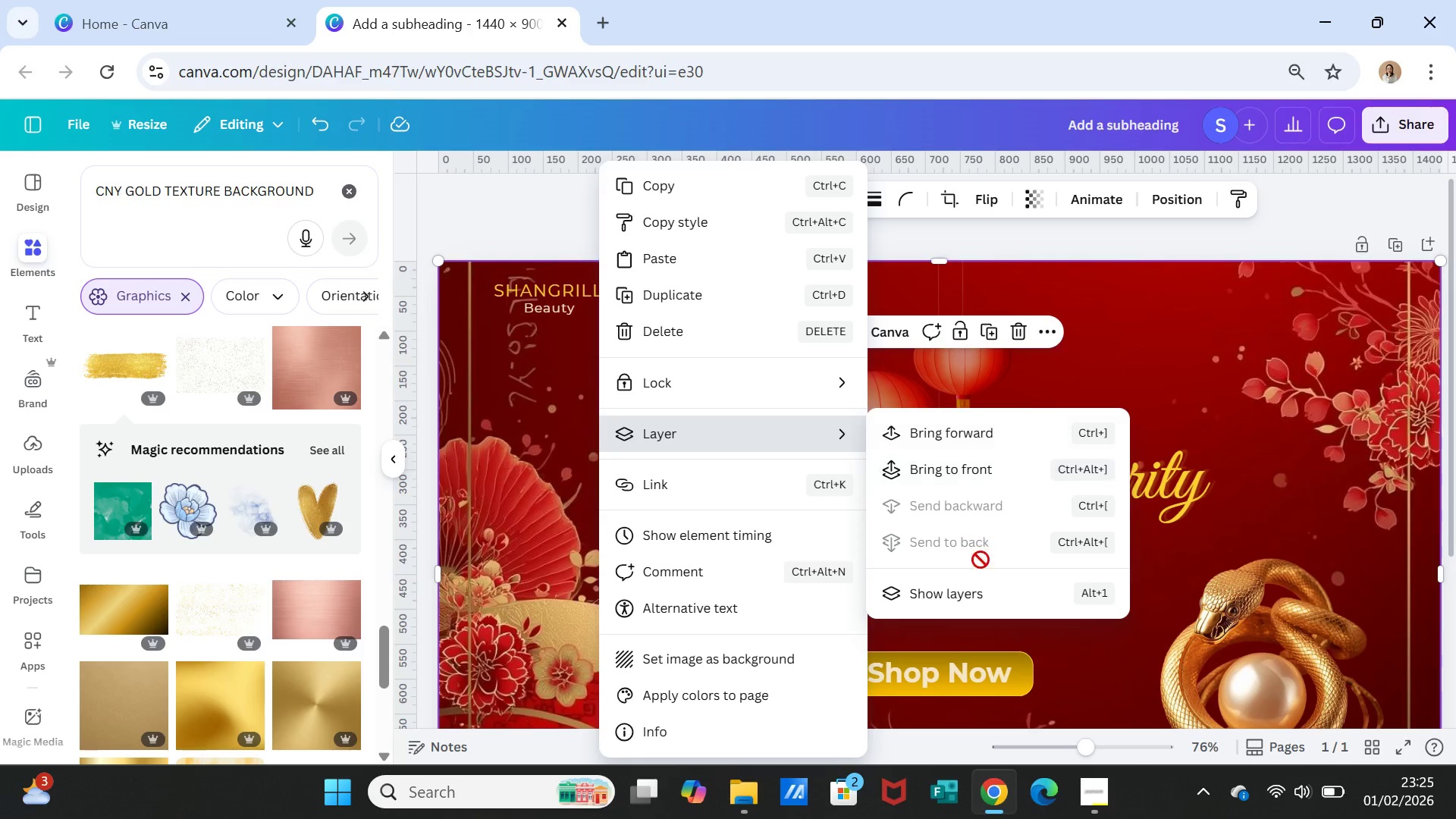 
left_click([980, 587])
 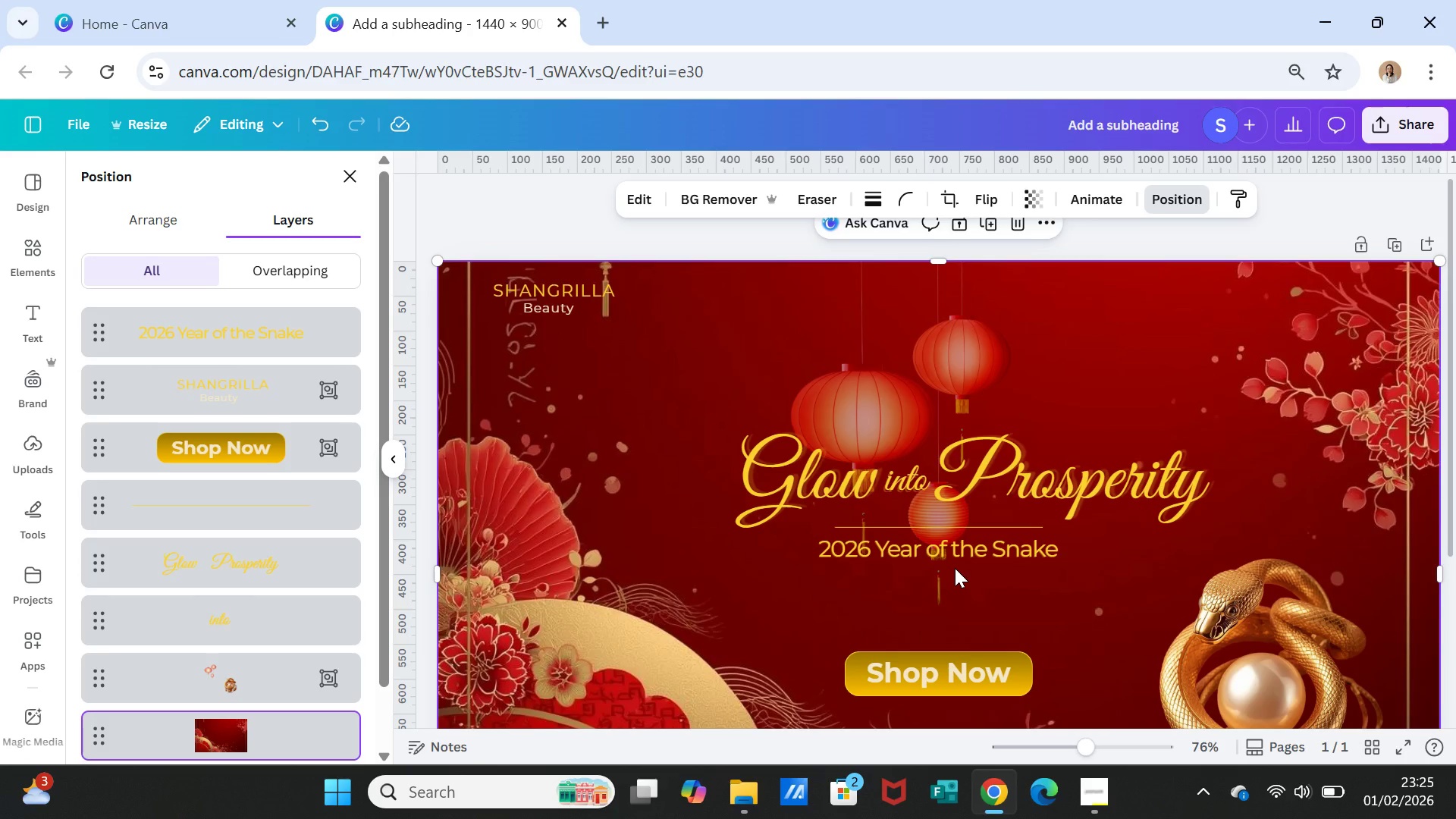 
wait(8.91)
 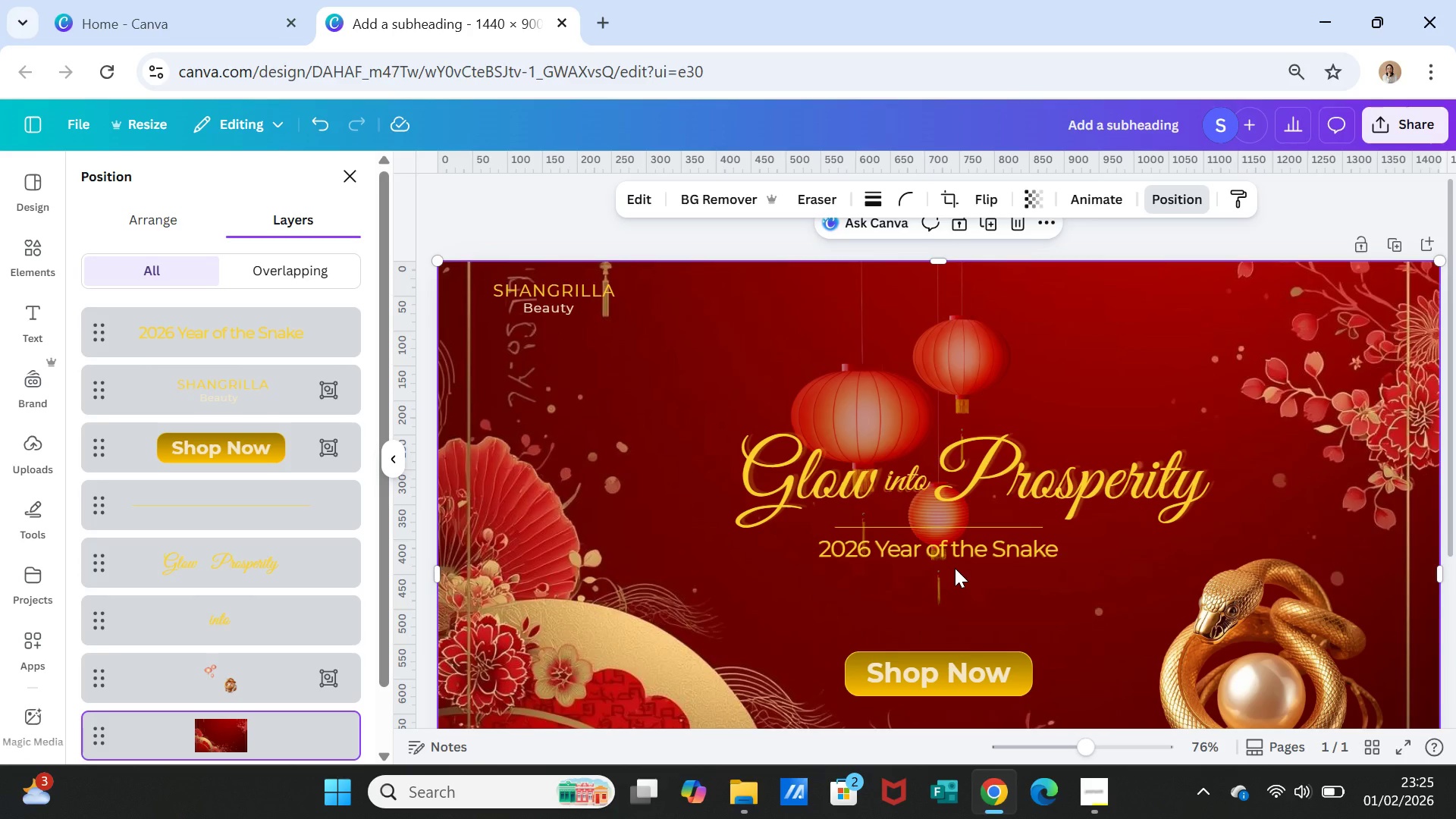 
scroll: coordinate [317, 567], scroll_direction: down, amount: 1.0
 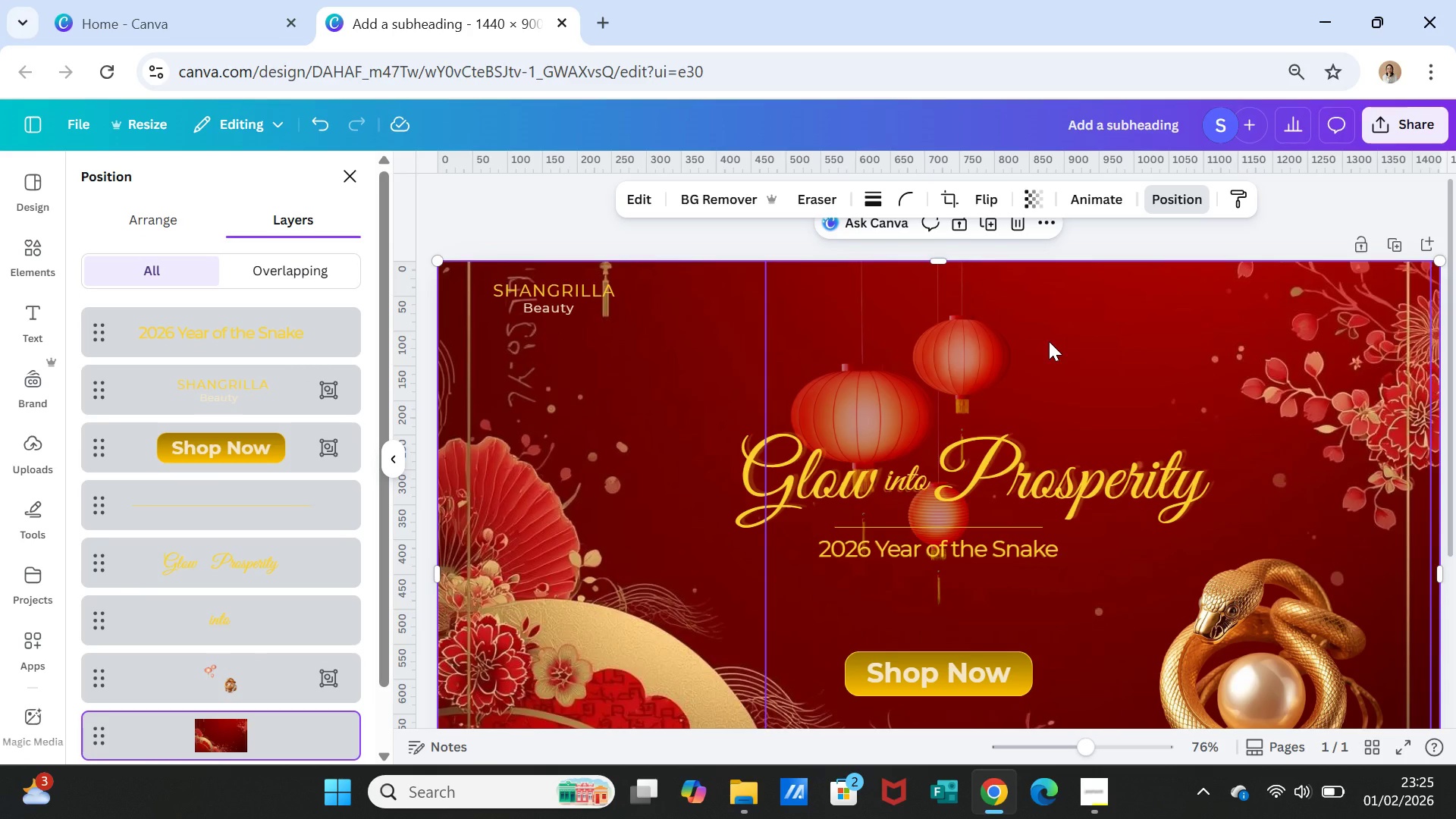 
wait(5.23)
 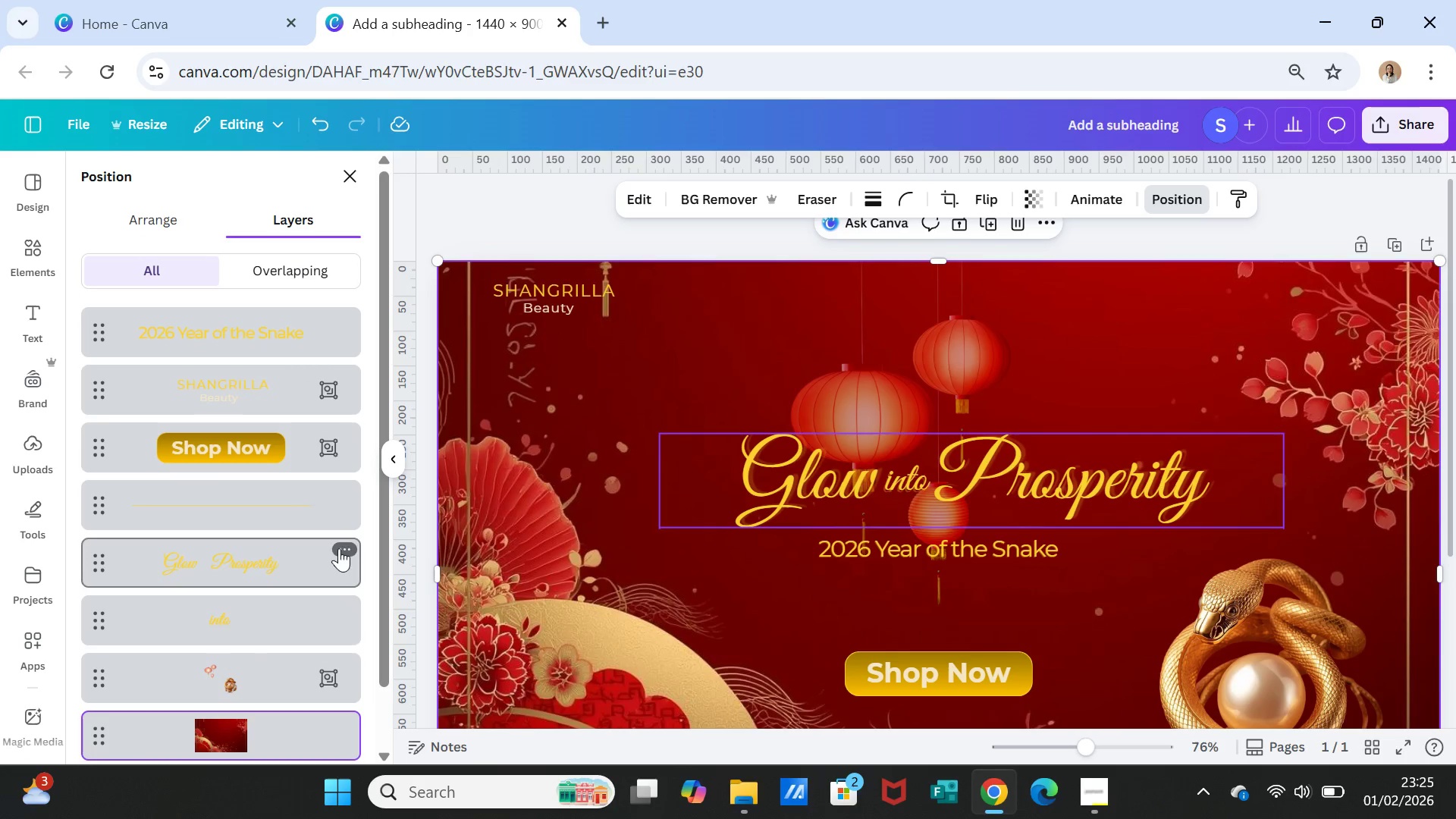 
left_click([1049, 341])
 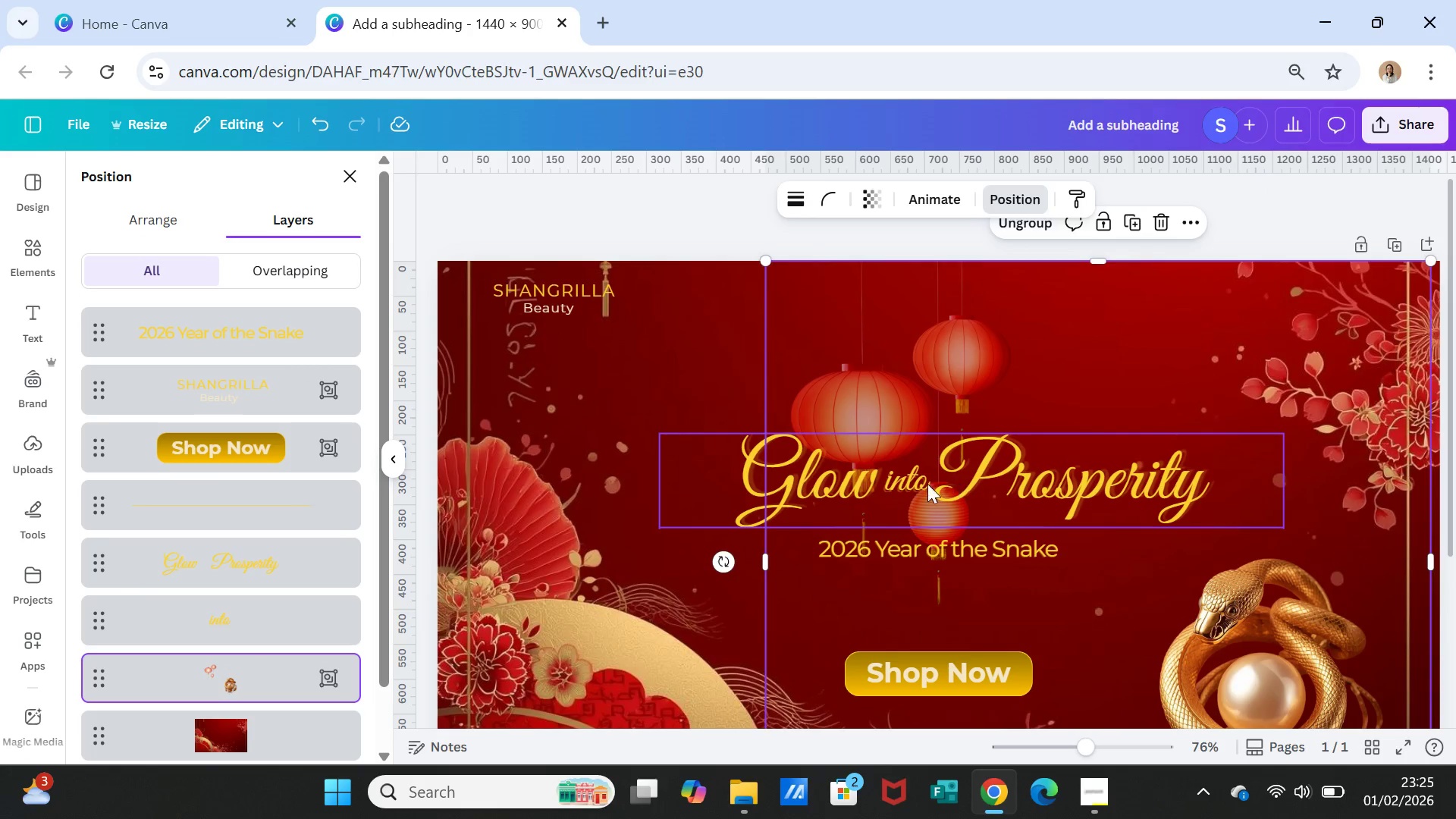 
left_click([927, 484])
 